 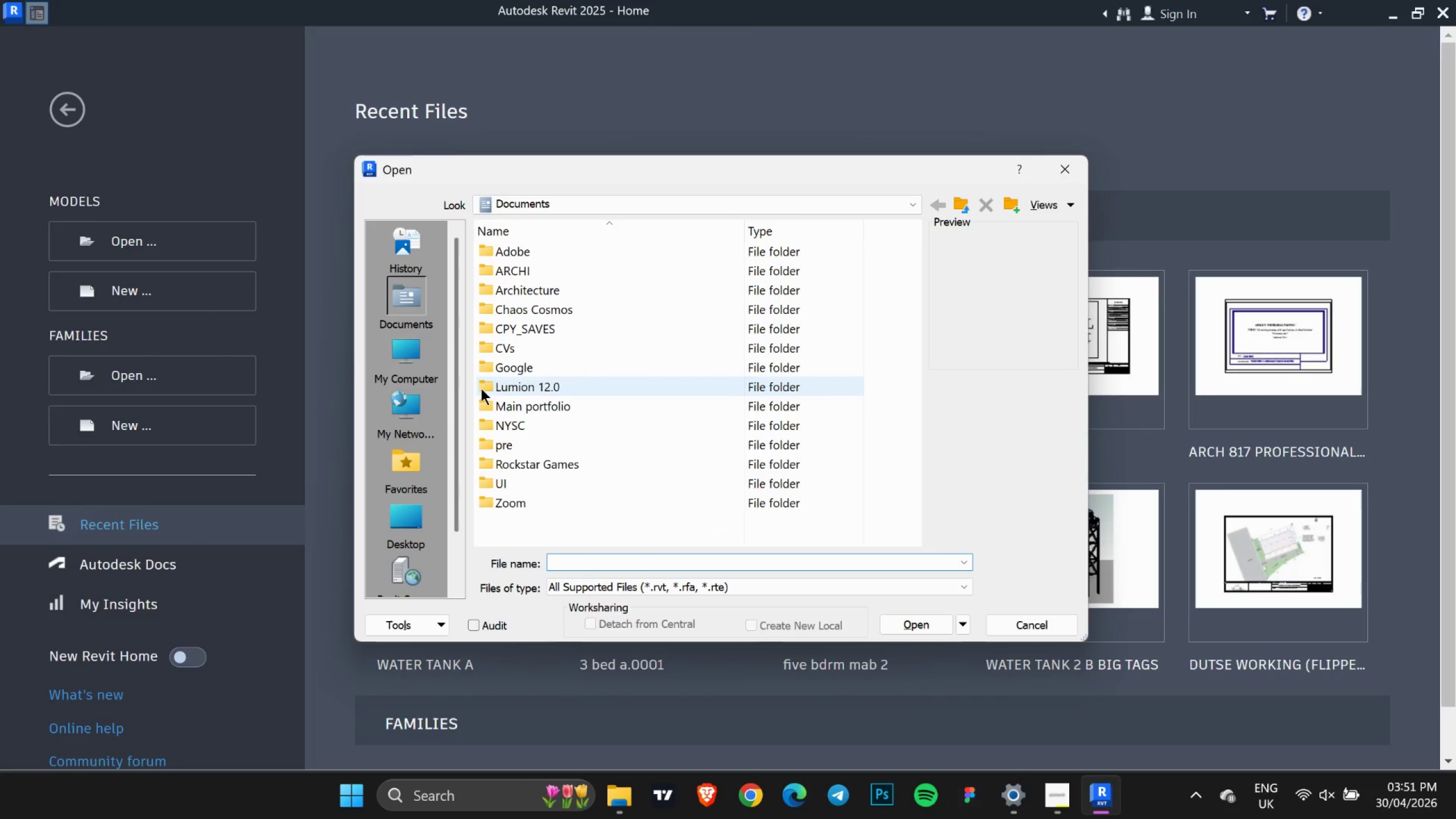 
left_click([418, 508])
 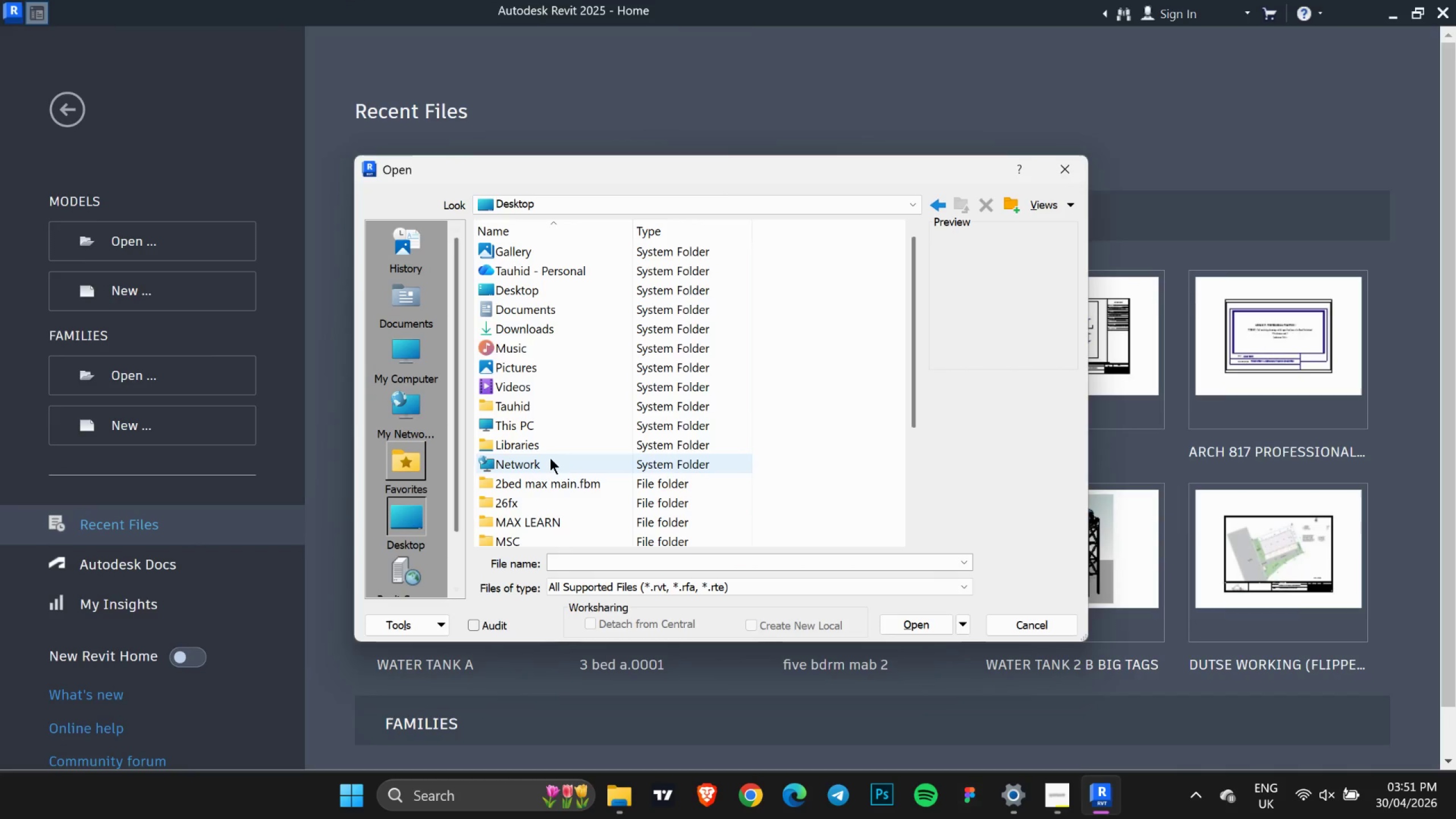 
scroll: coordinate [576, 447], scroll_direction: down, amount: 10.0
 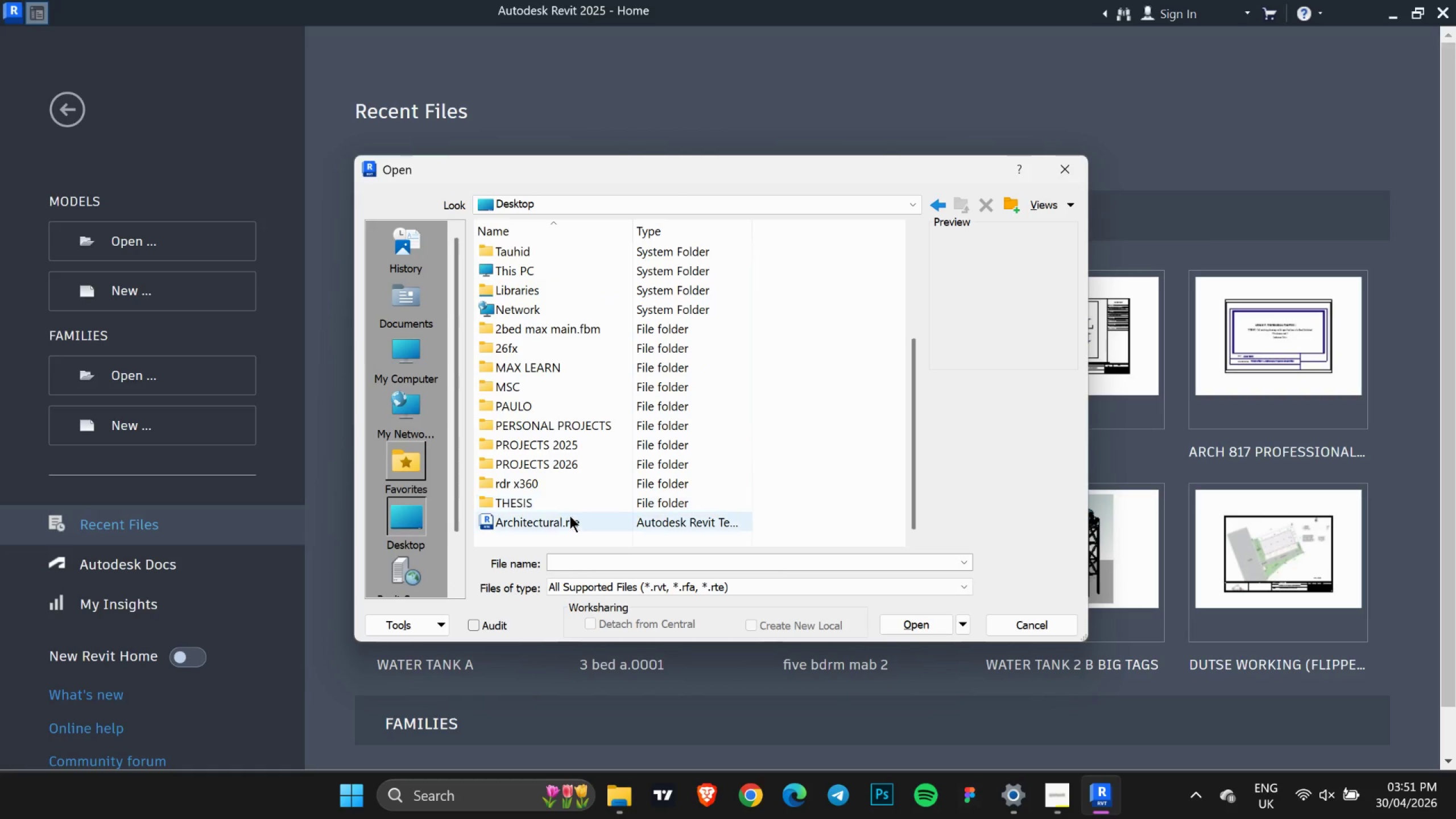 
left_click([570, 522])
 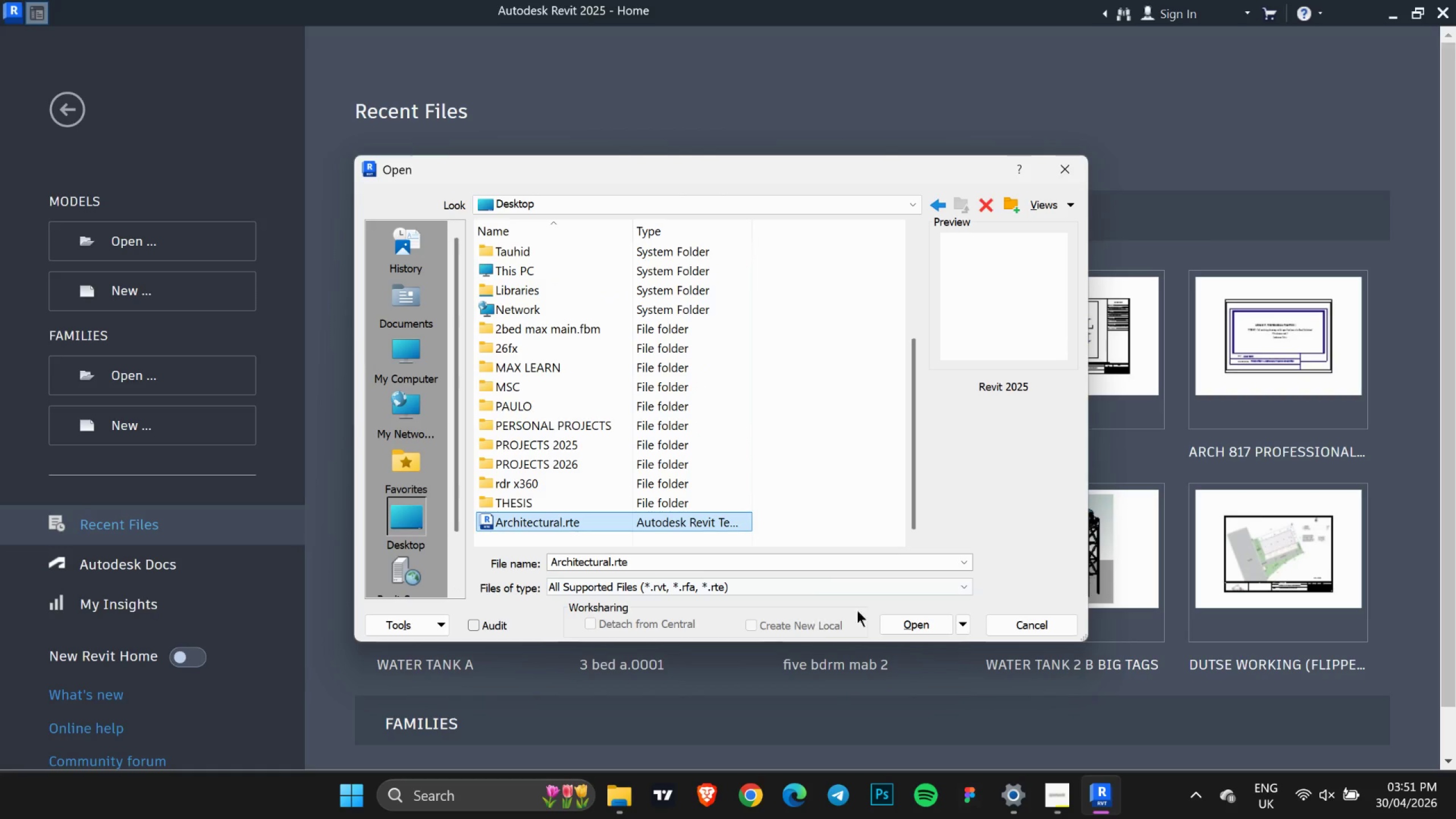 
left_click([912, 619])
 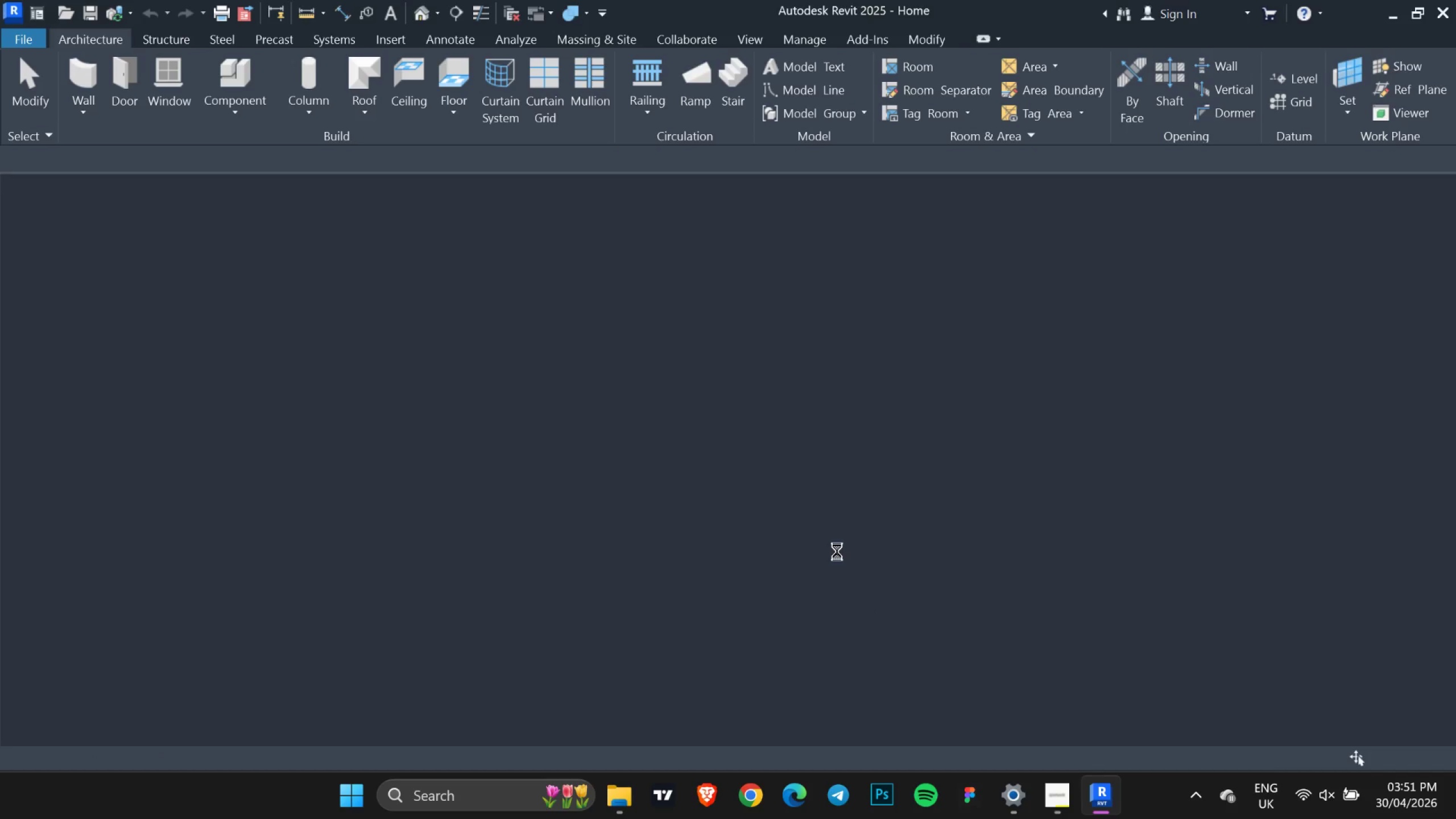 
mouse_move([1049, 792])
 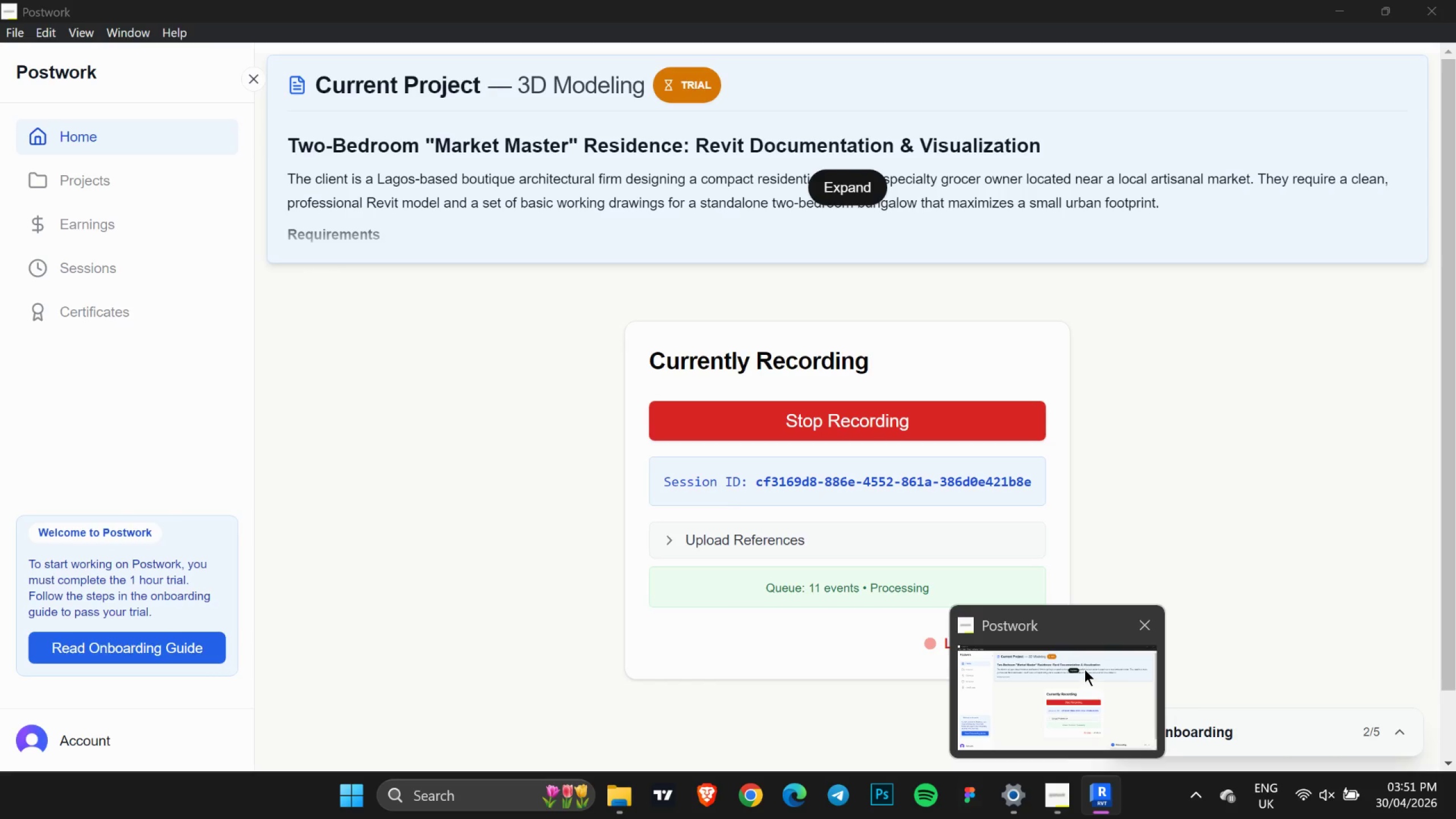 
mouse_move([784, 533])
 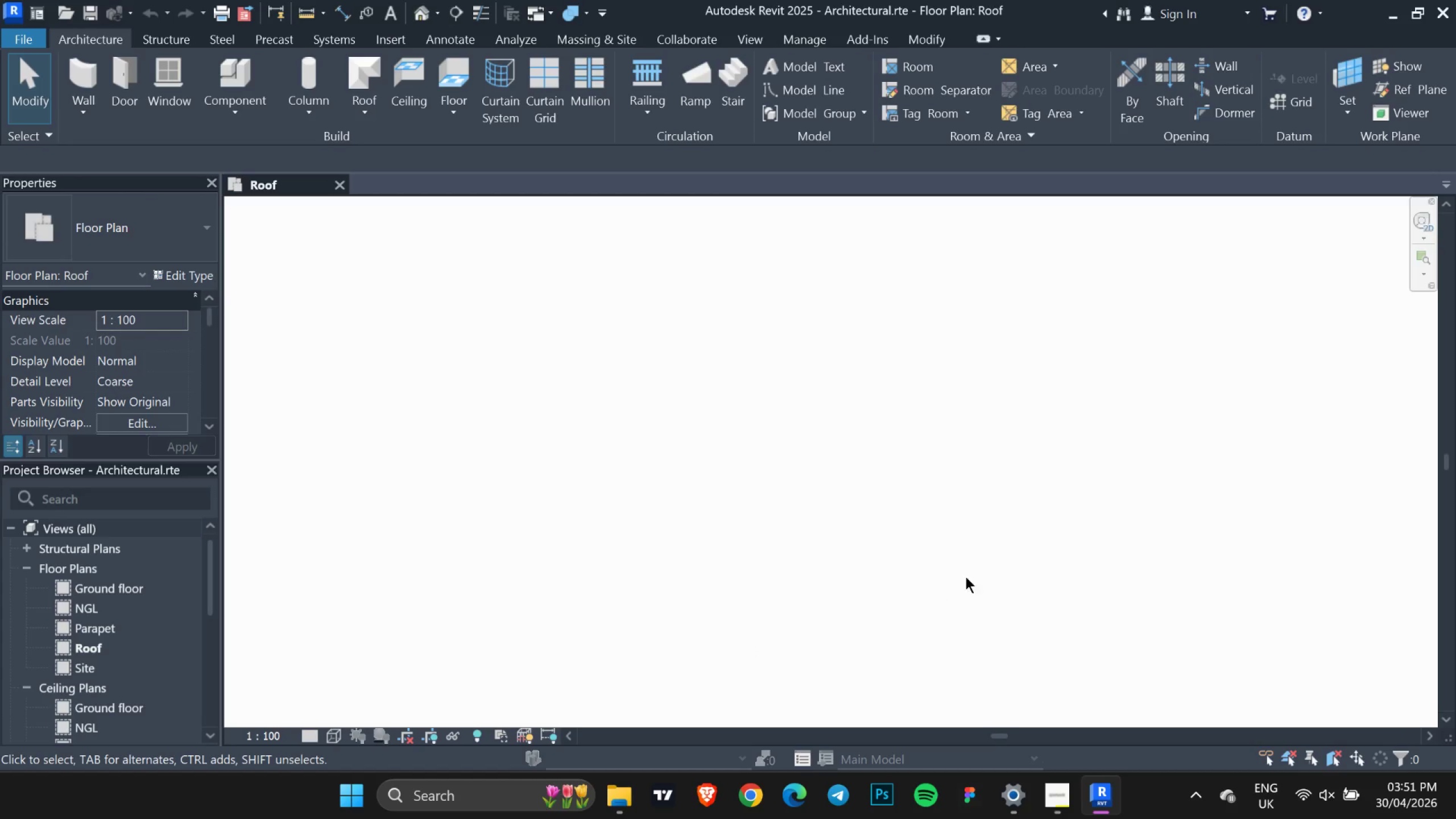 
wait(5.13)
 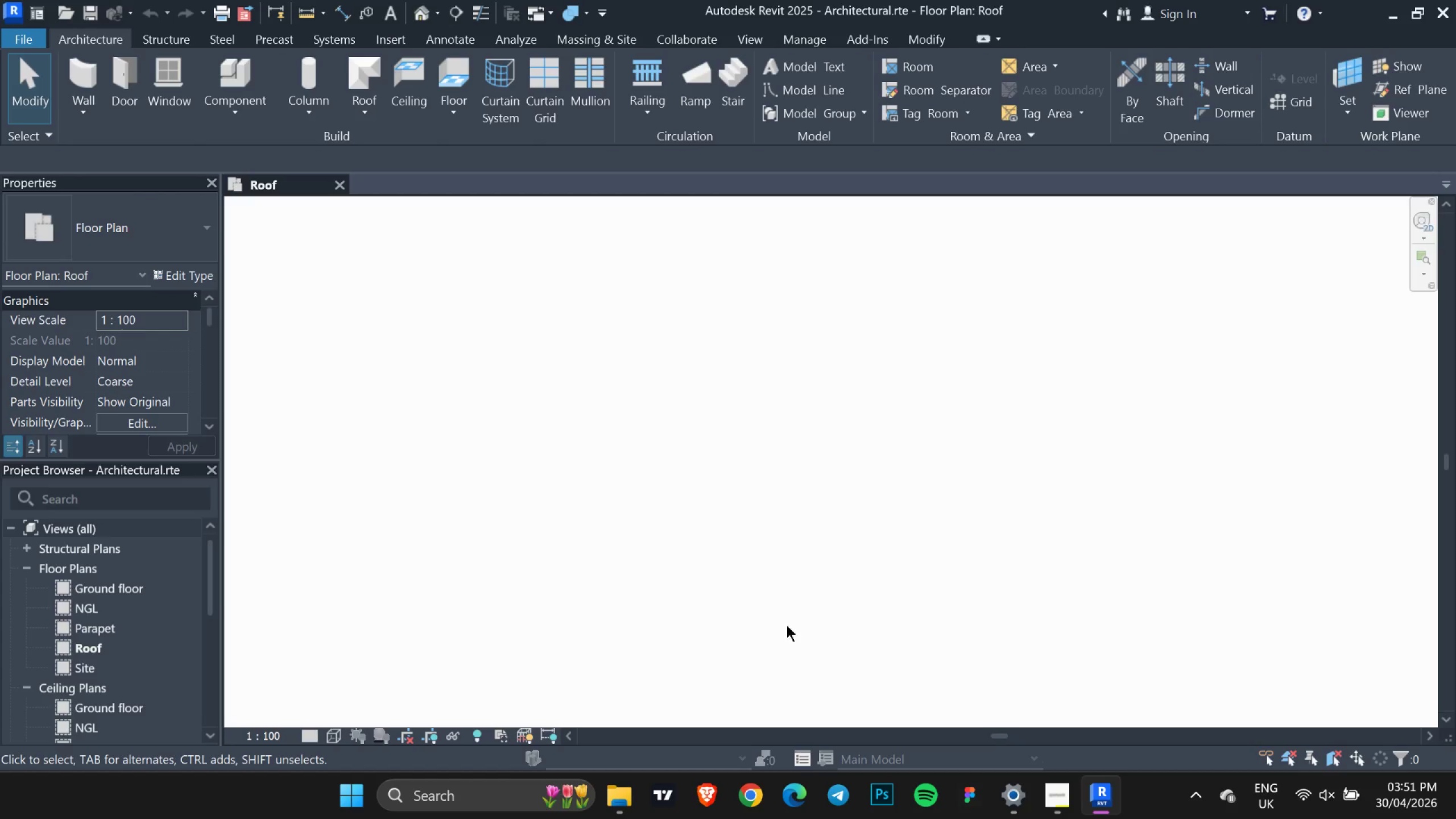 
scroll: coordinate [816, 639], scroll_direction: down, amount: 12.0
 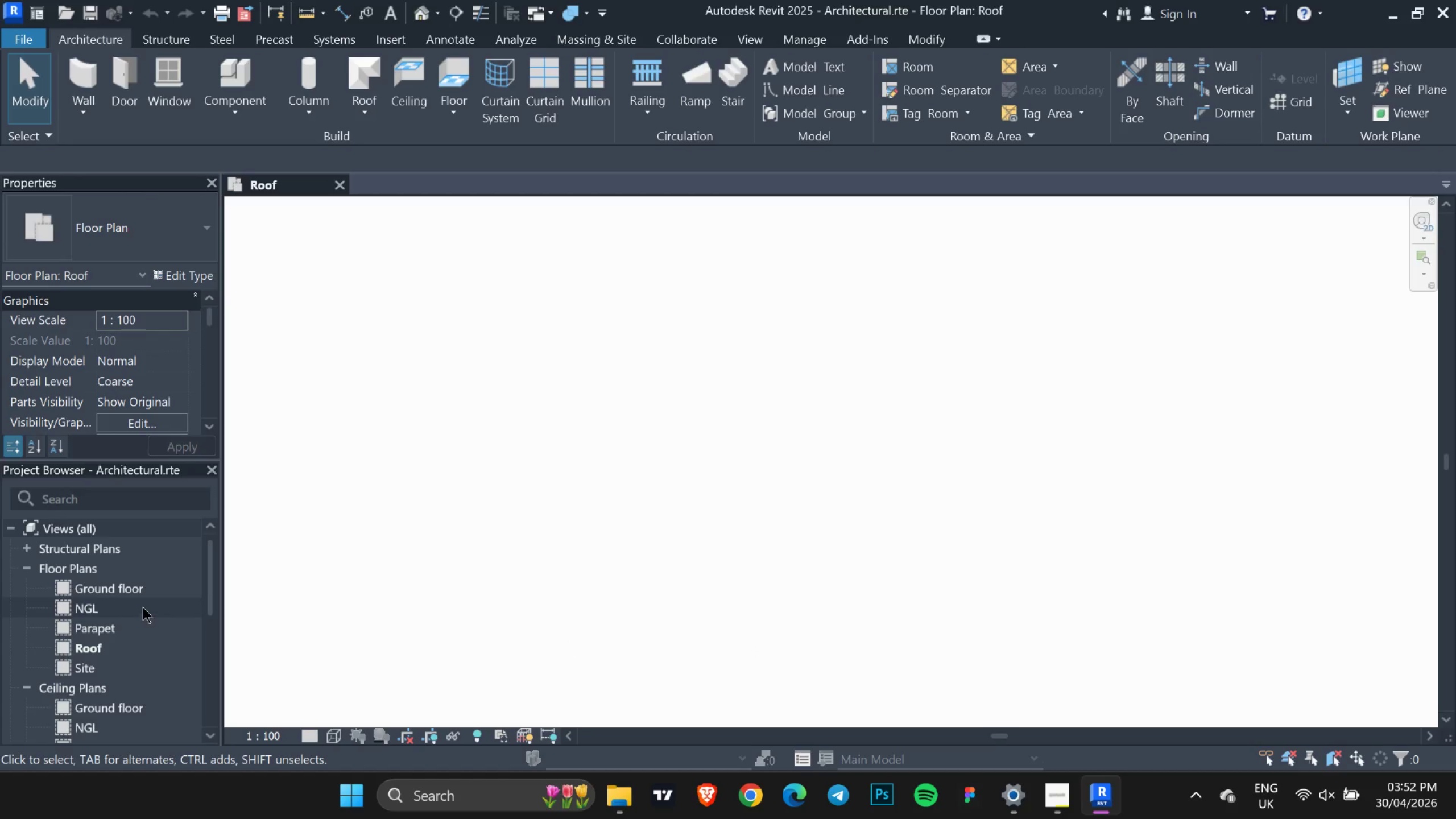 
double_click([139, 592])
 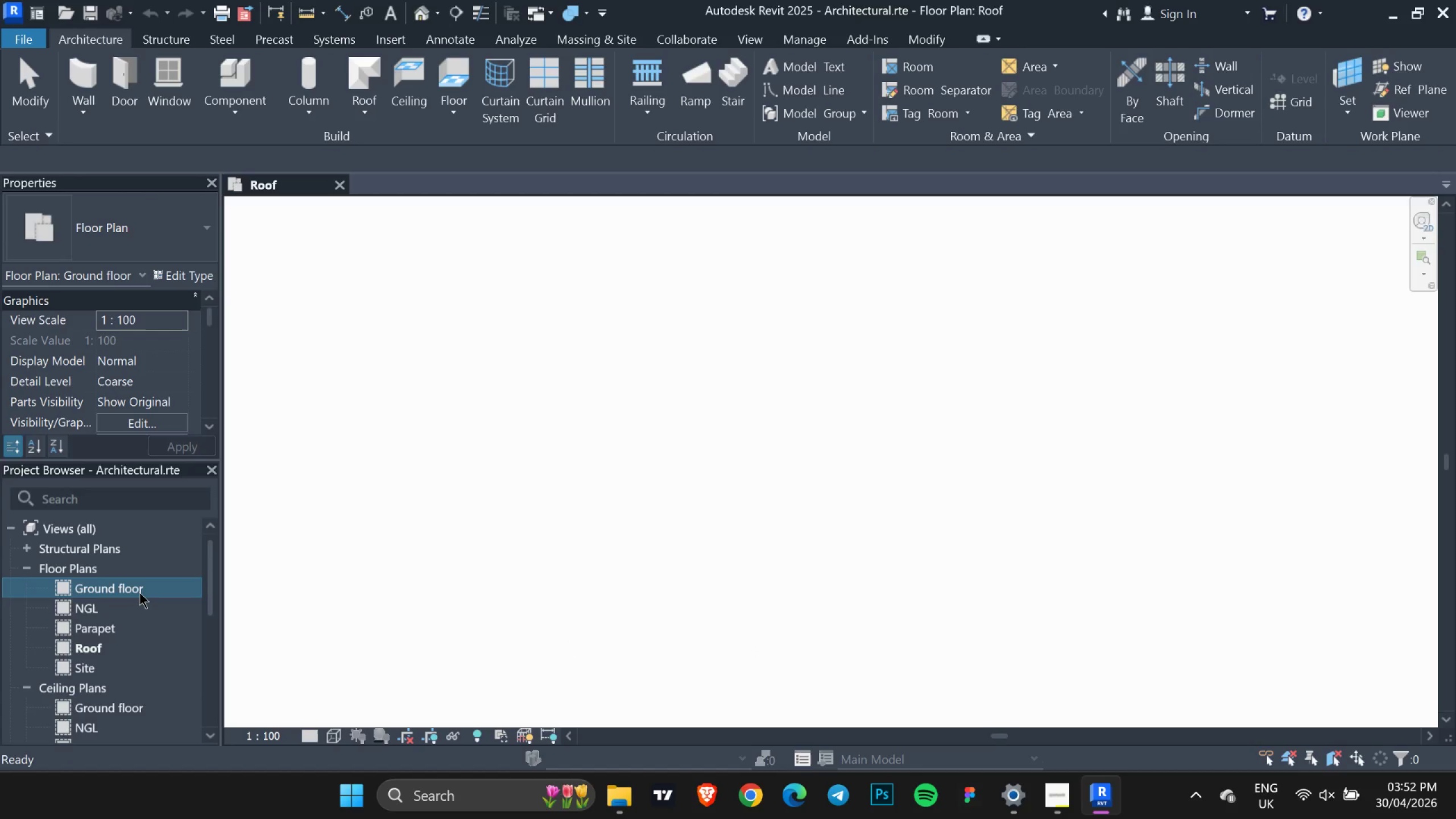 
double_click([139, 592])
 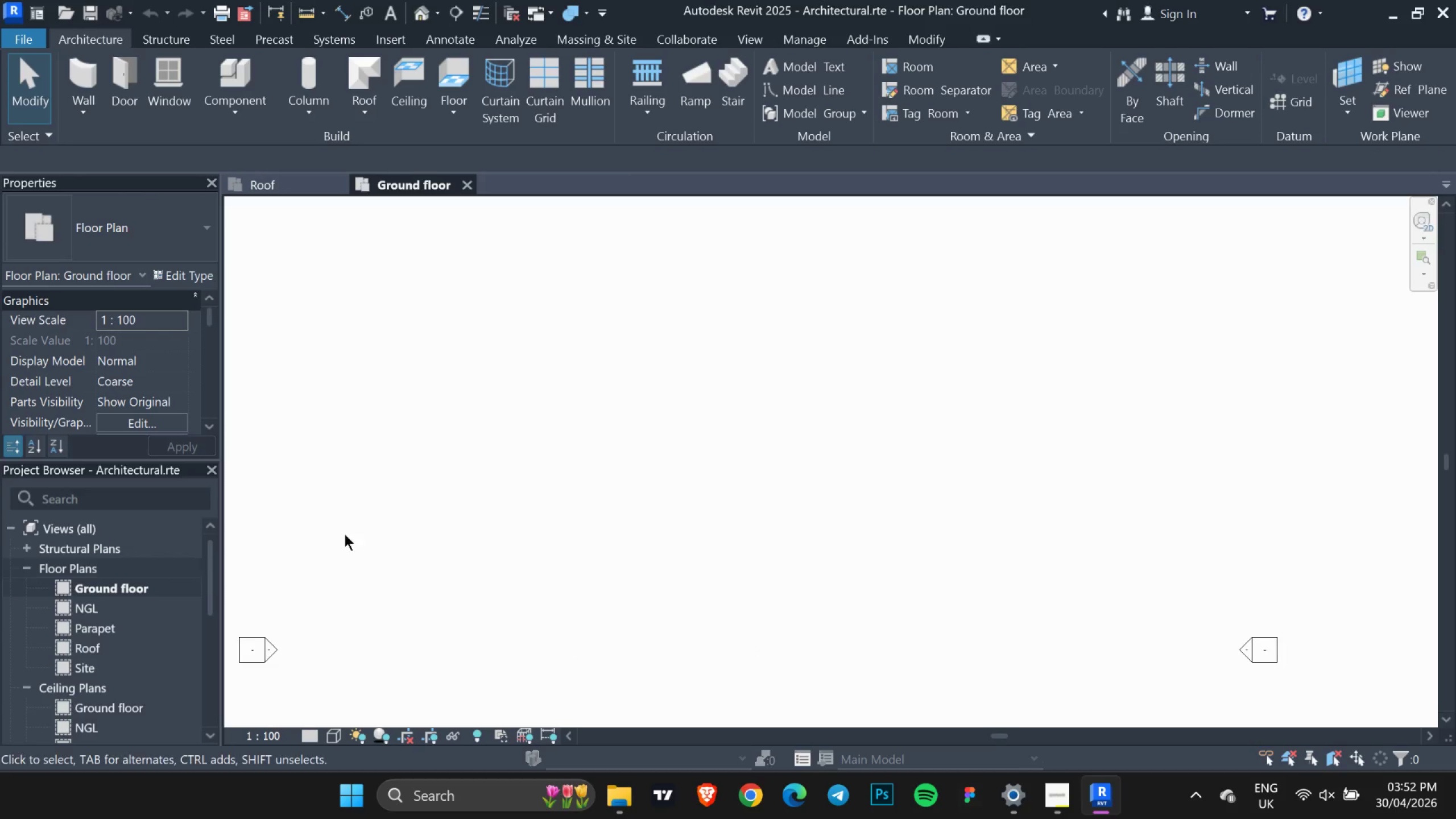 
scroll: coordinate [830, 473], scroll_direction: down, amount: 10.0
 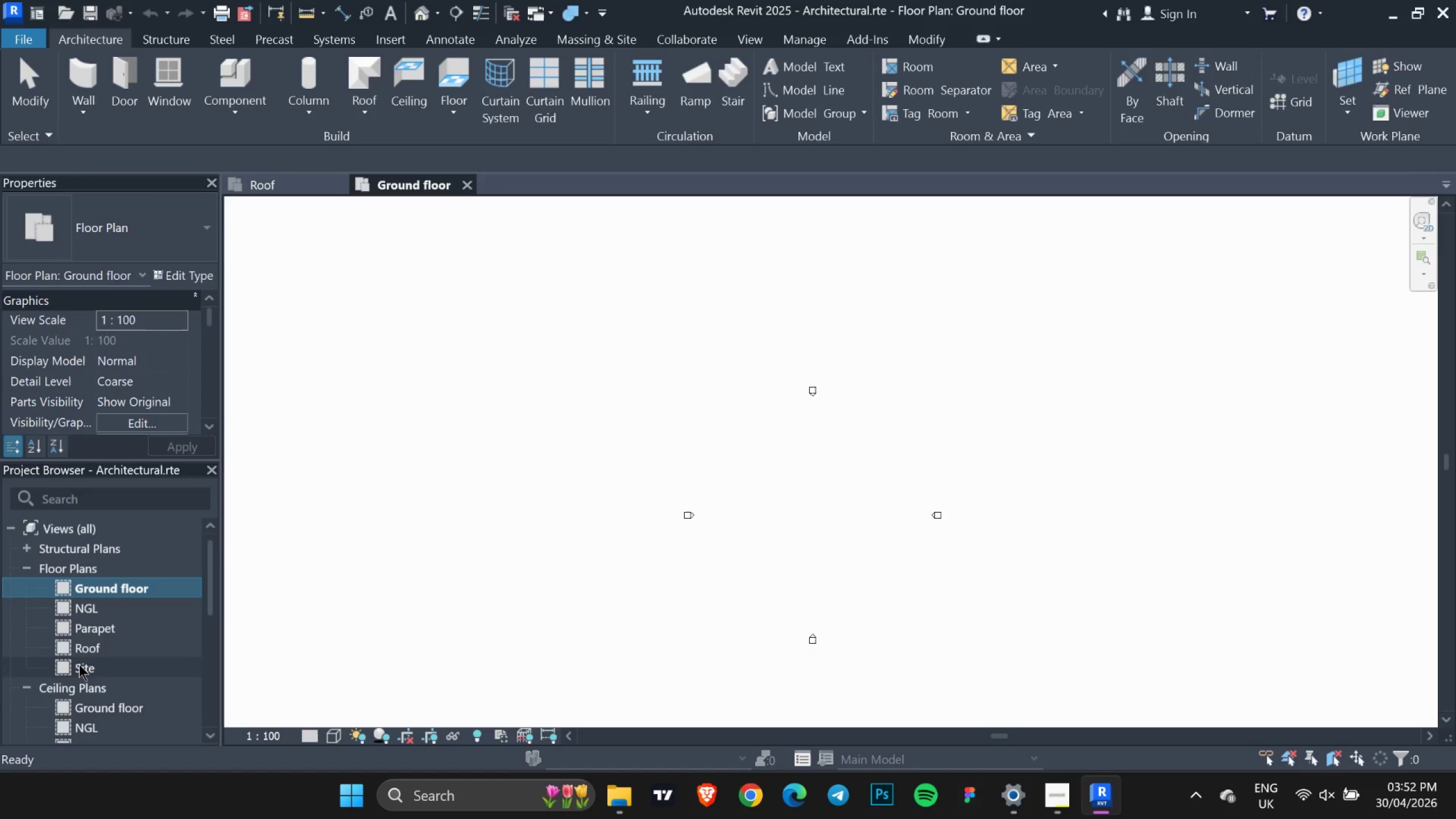 
double_click([79, 664])
 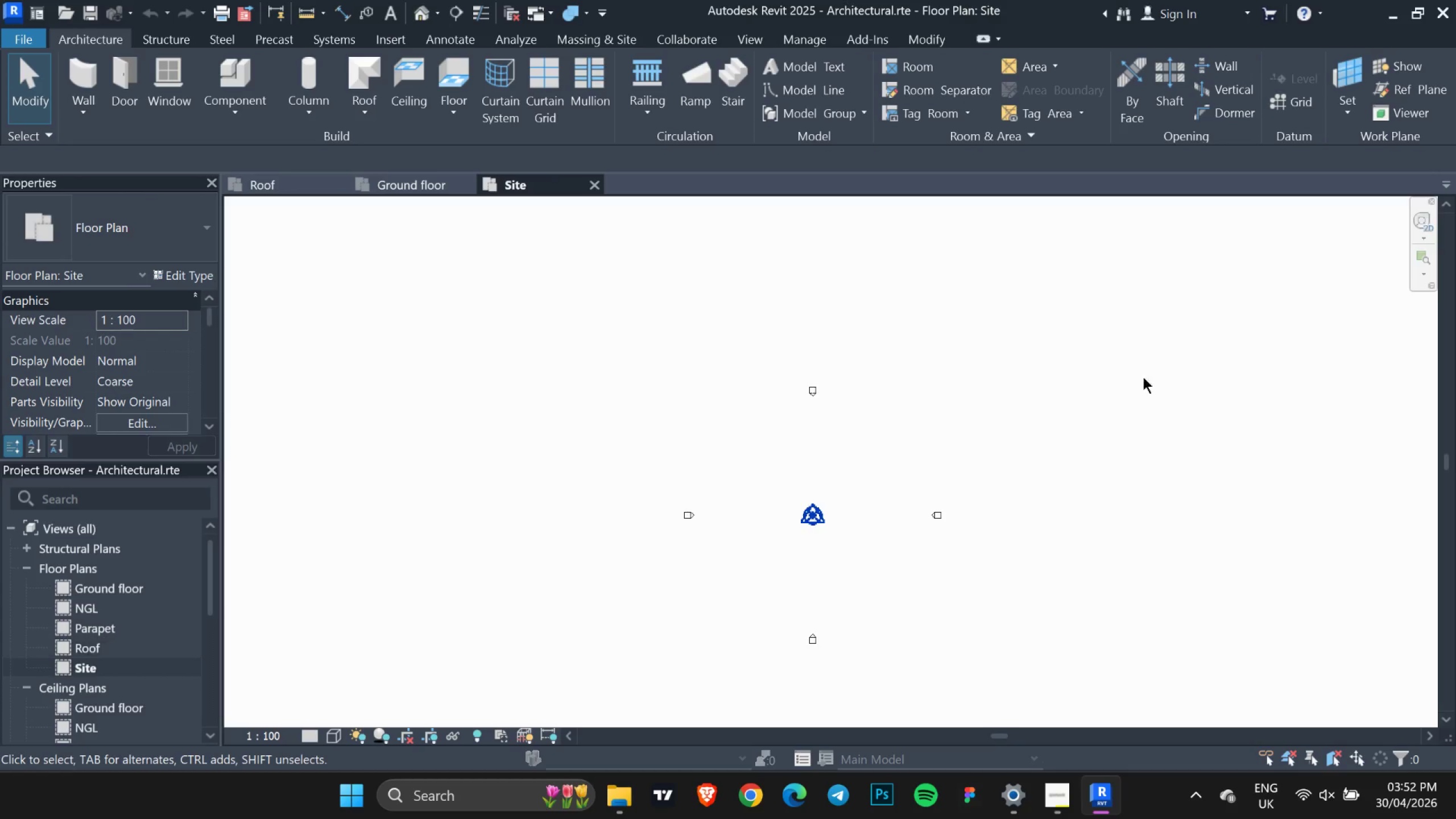 
left_click([785, 447])
 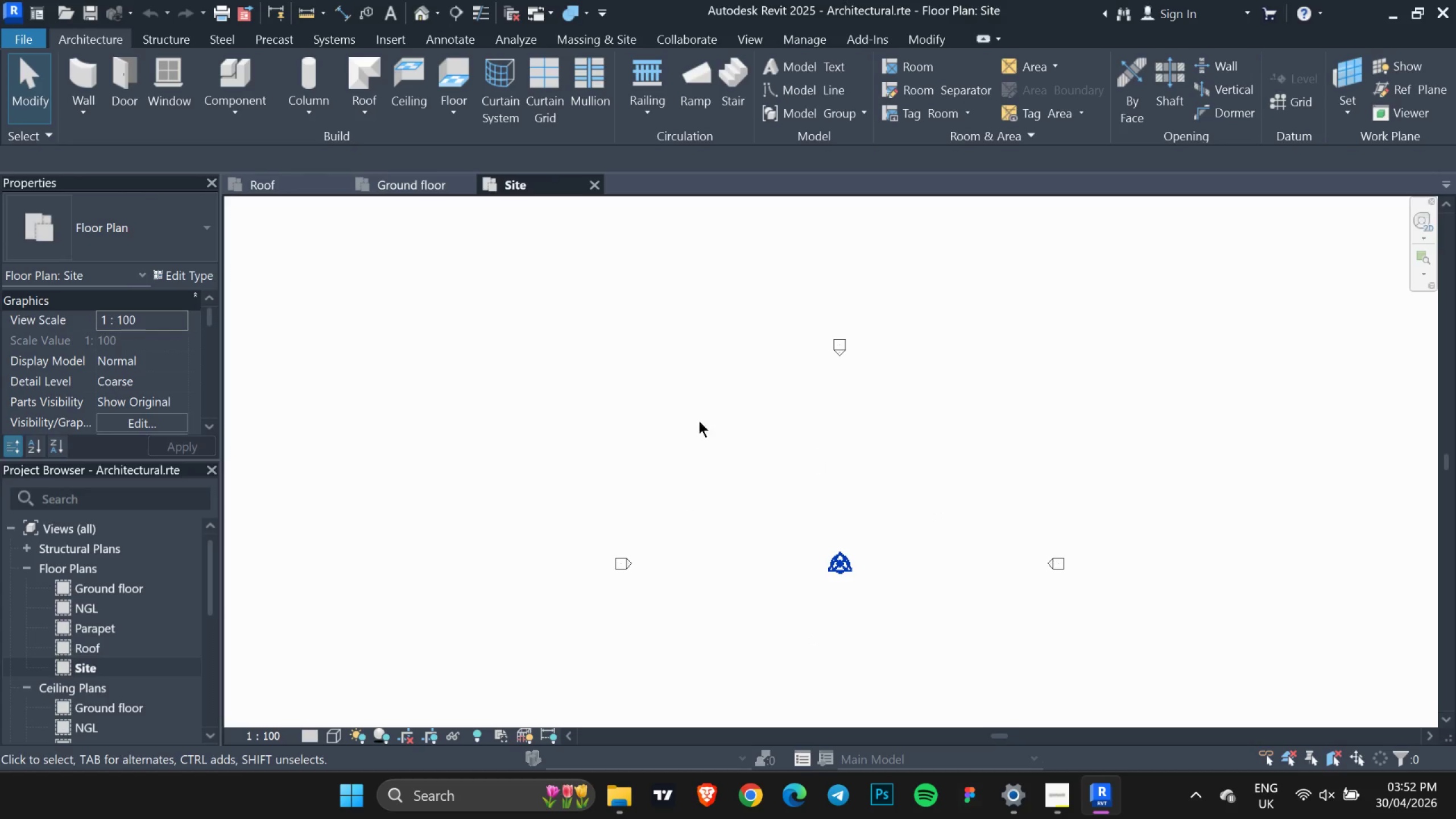 
scroll: coordinate [777, 450], scroll_direction: up, amount: 4.0
 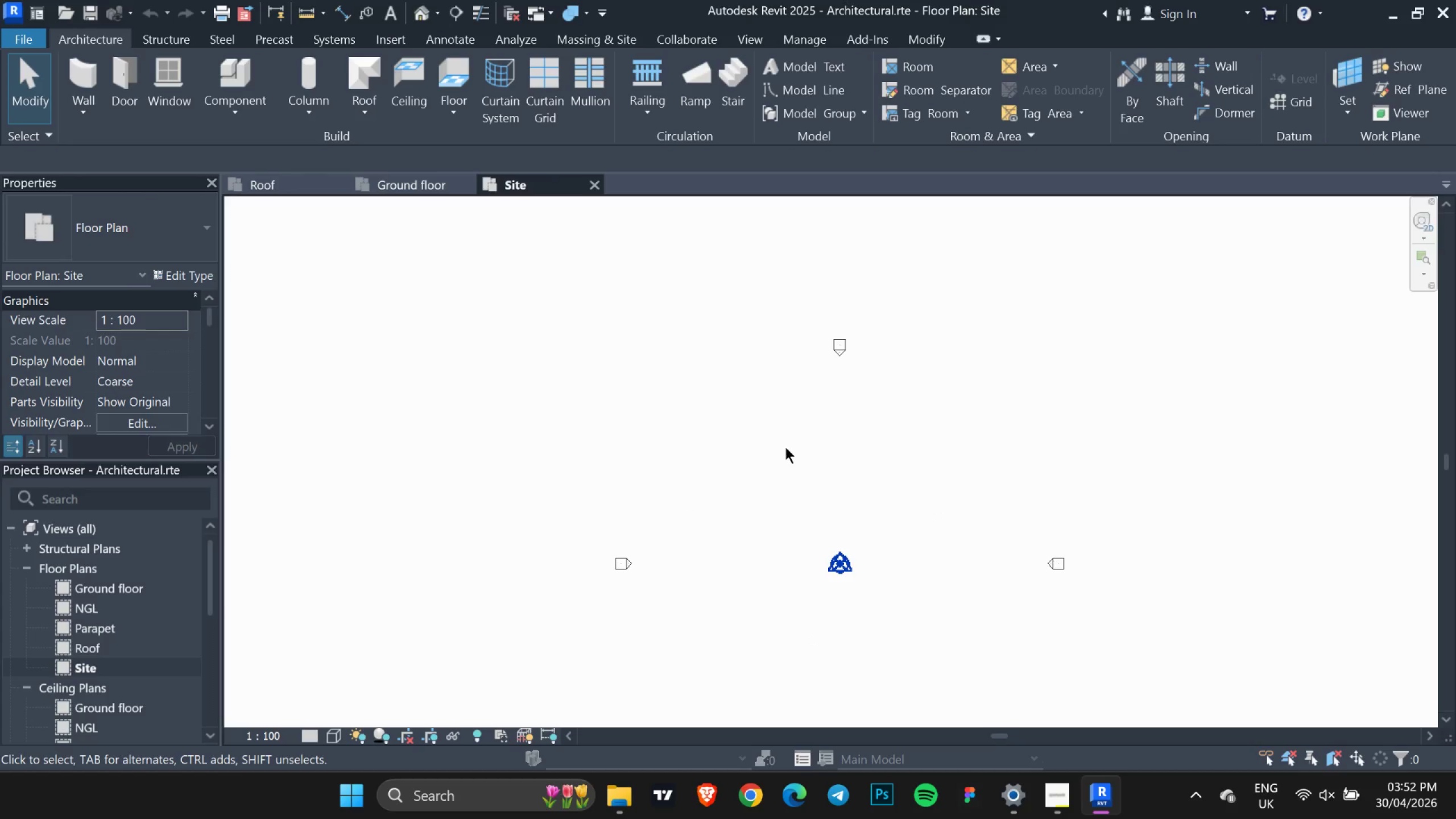 
left_click_drag(start_coordinate=[785, 519], to_coordinate=[928, 646])
 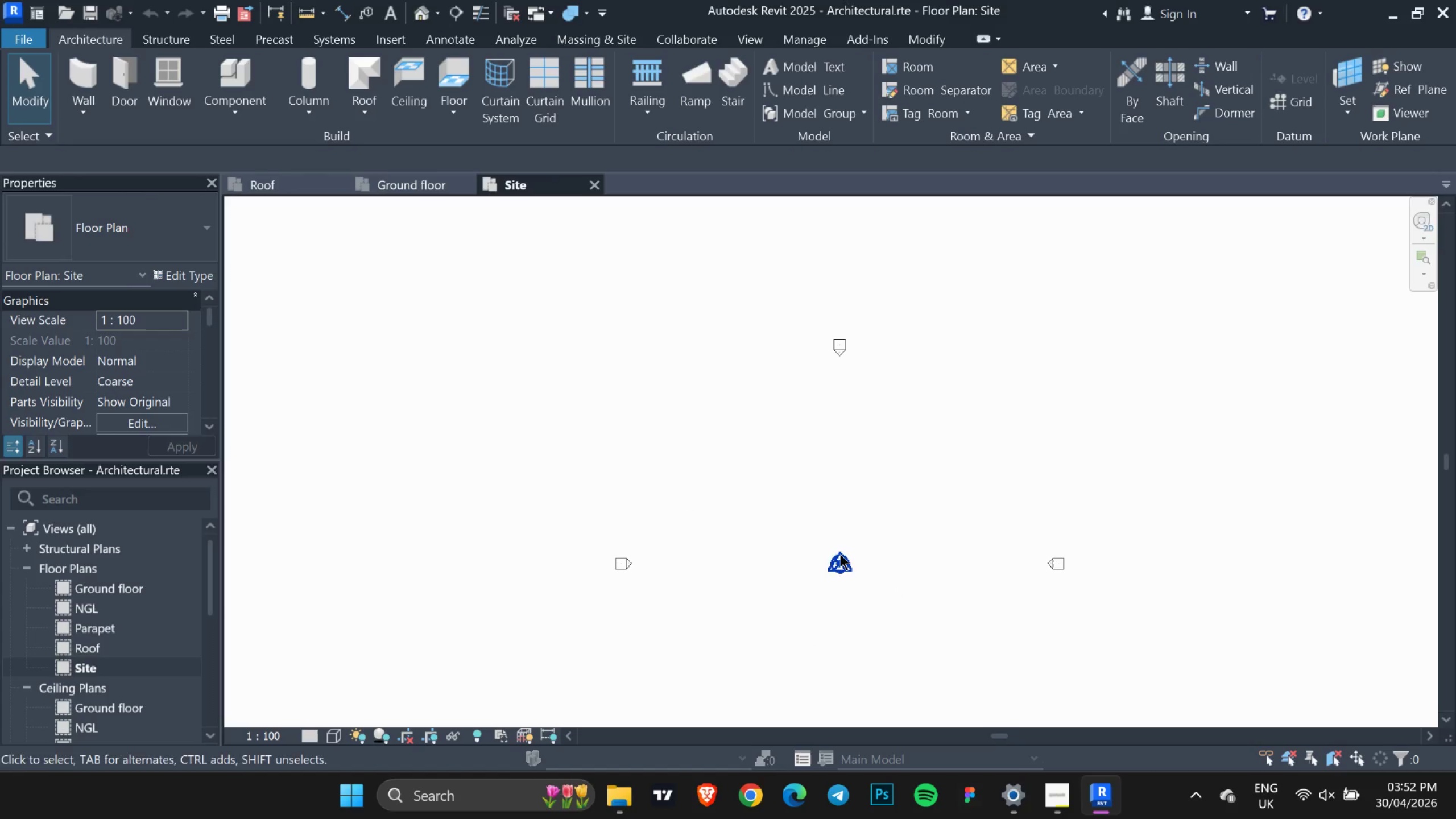 
double_click([928, 646])
 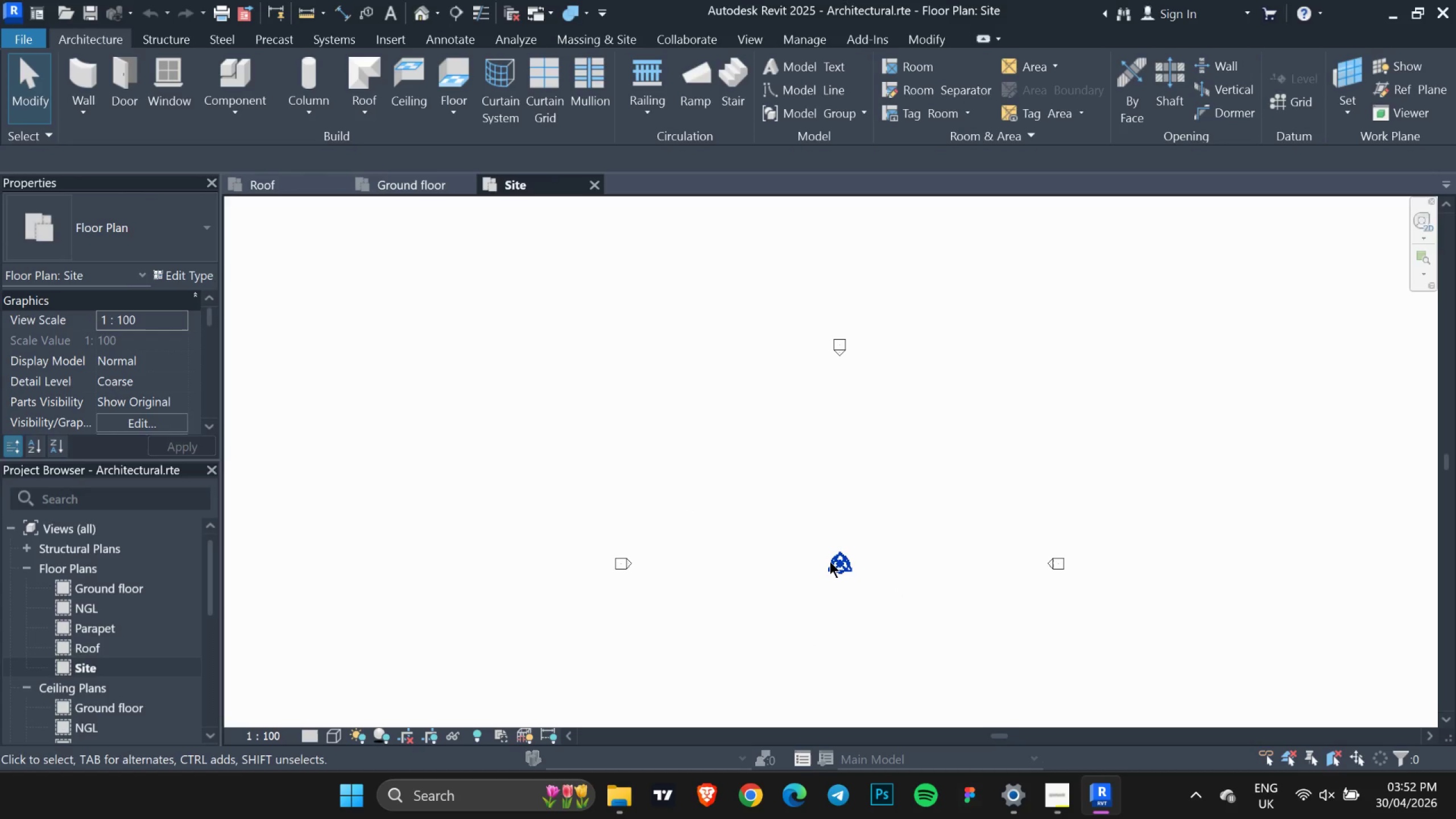 
double_click([830, 561])
 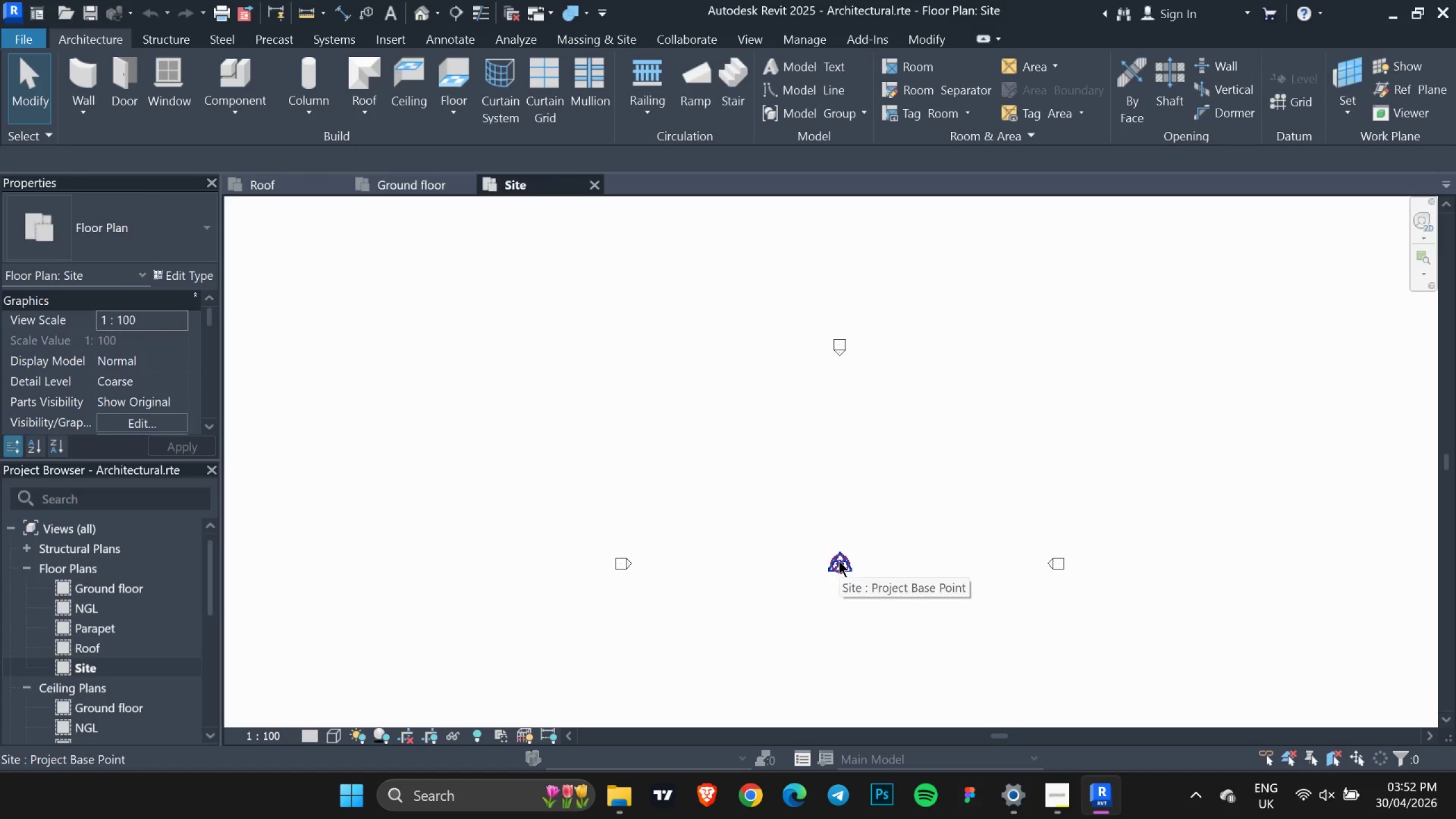 
right_click([839, 561])
 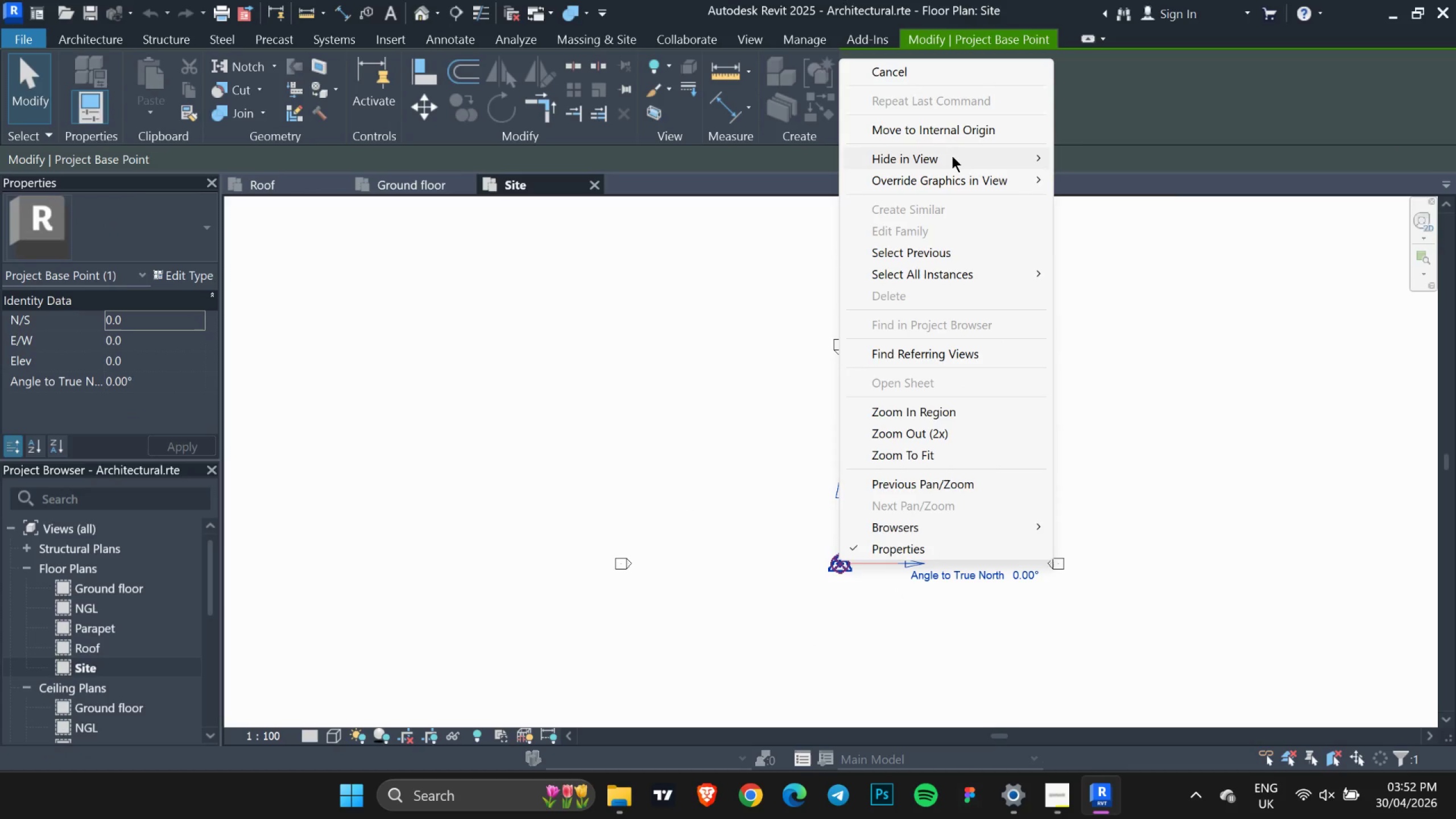 
left_click([1103, 152])
 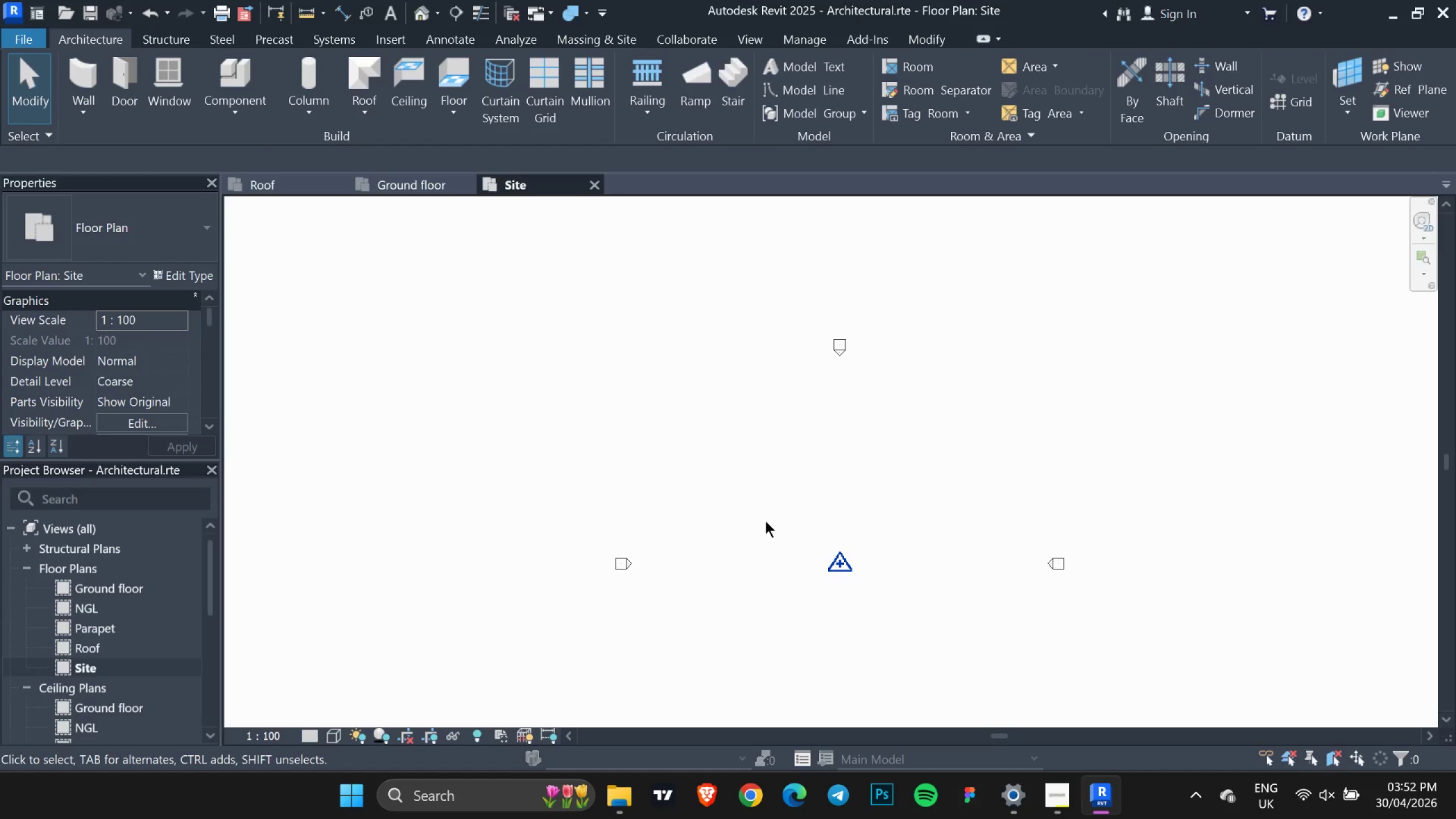 
left_click_drag(start_coordinate=[767, 493], to_coordinate=[956, 734])
 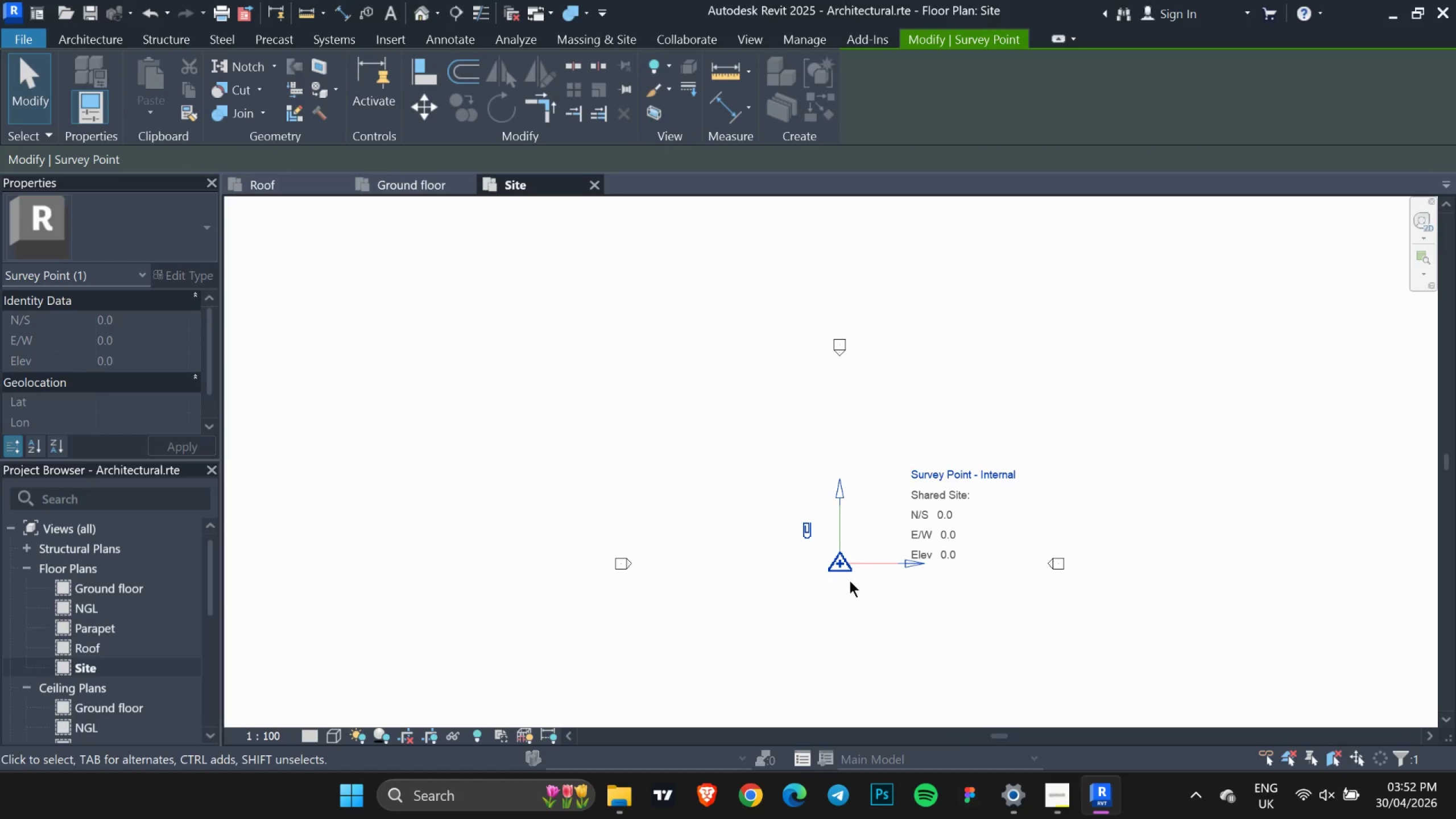 
right_click([847, 576])
 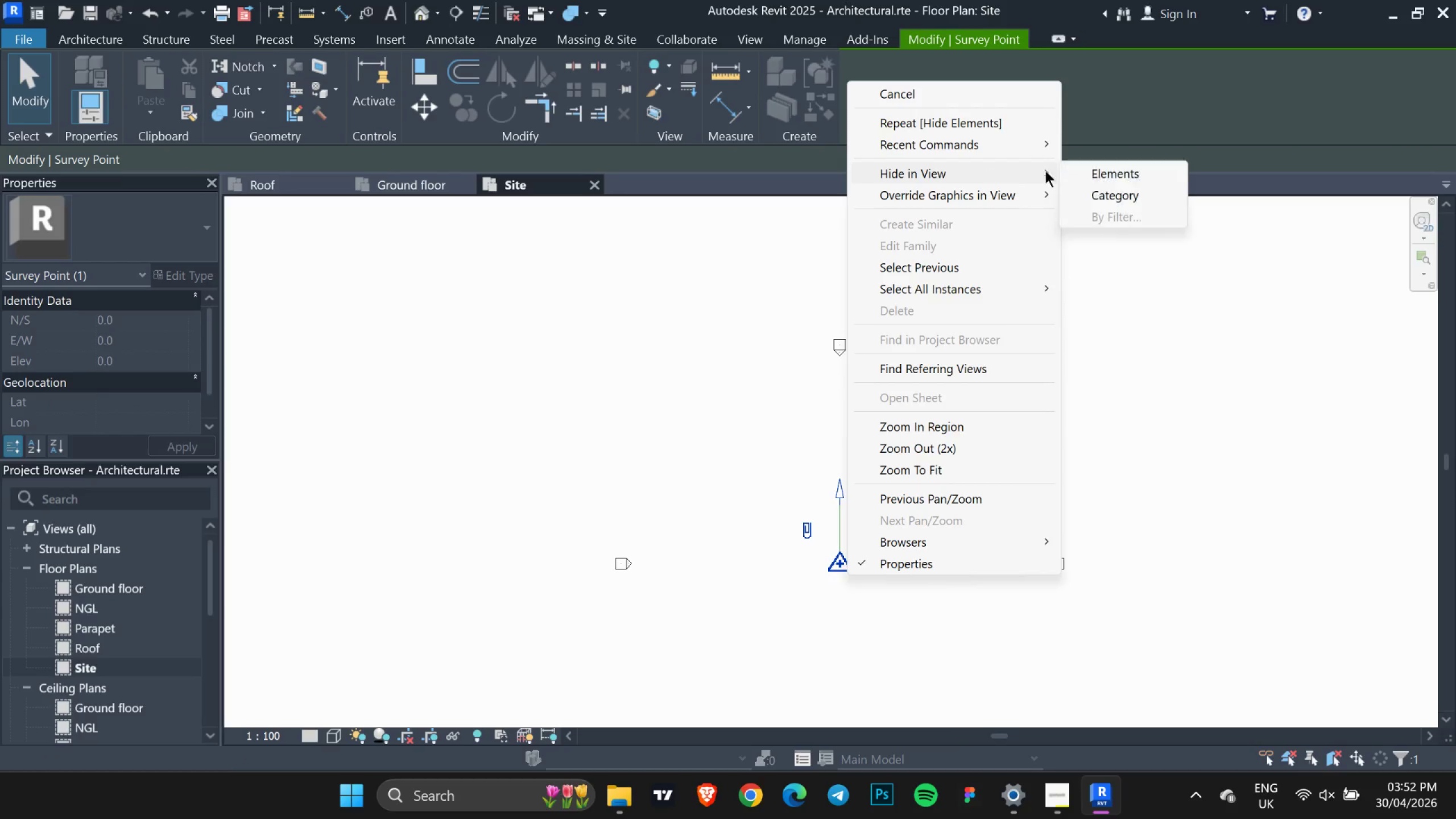 
left_click([1097, 171])
 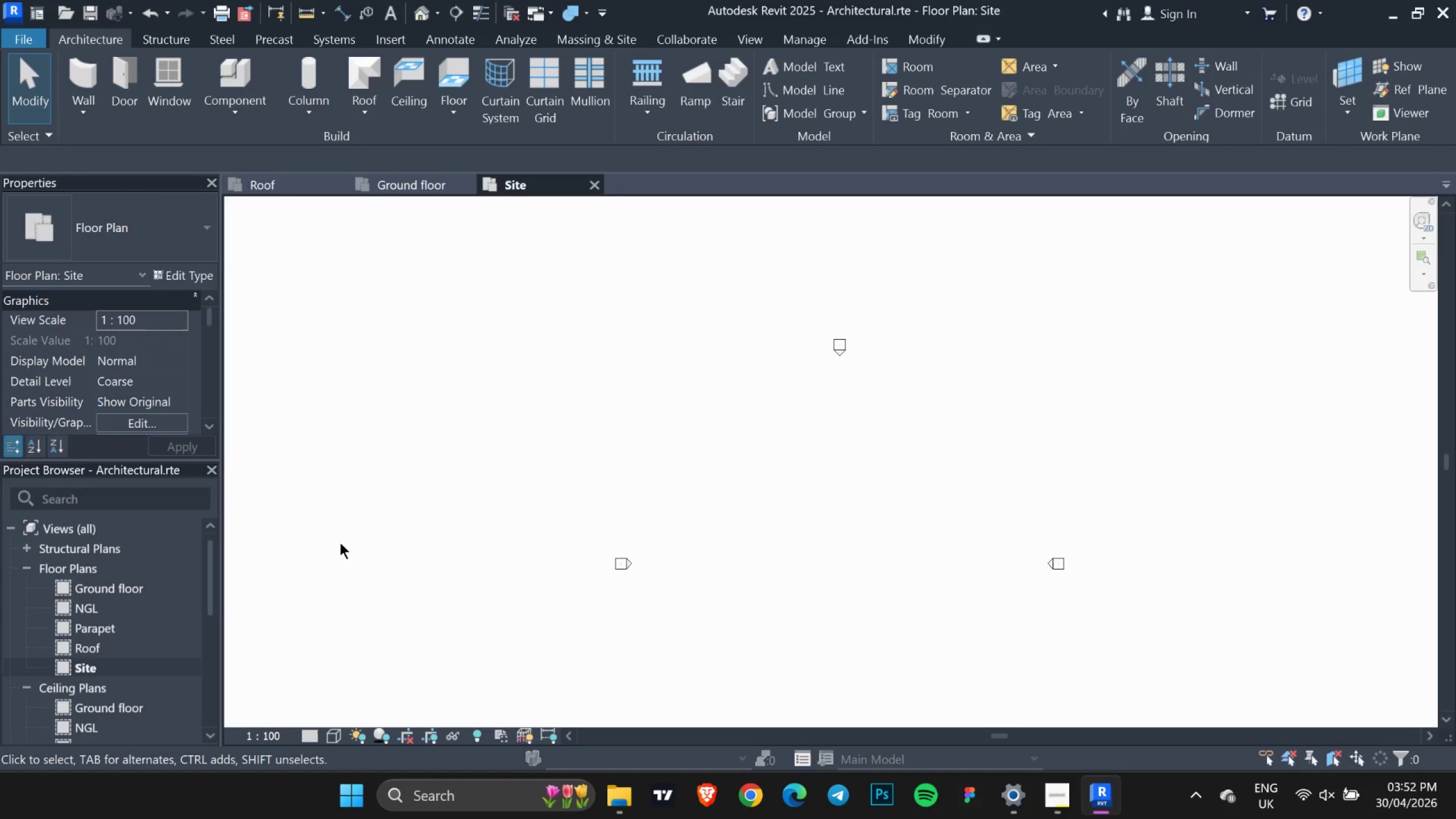 
wait(18.94)
 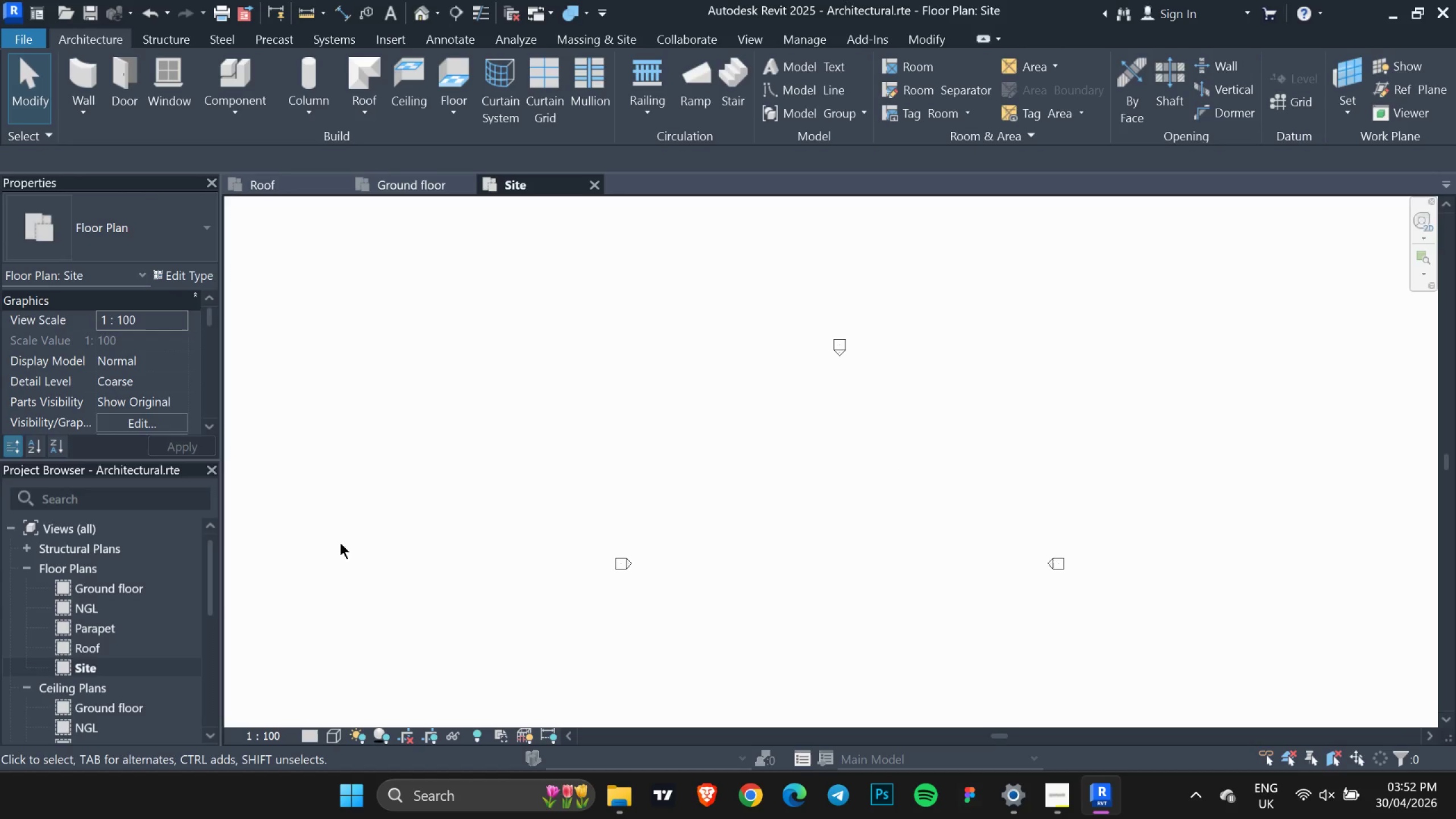 
double_click([598, 39])
 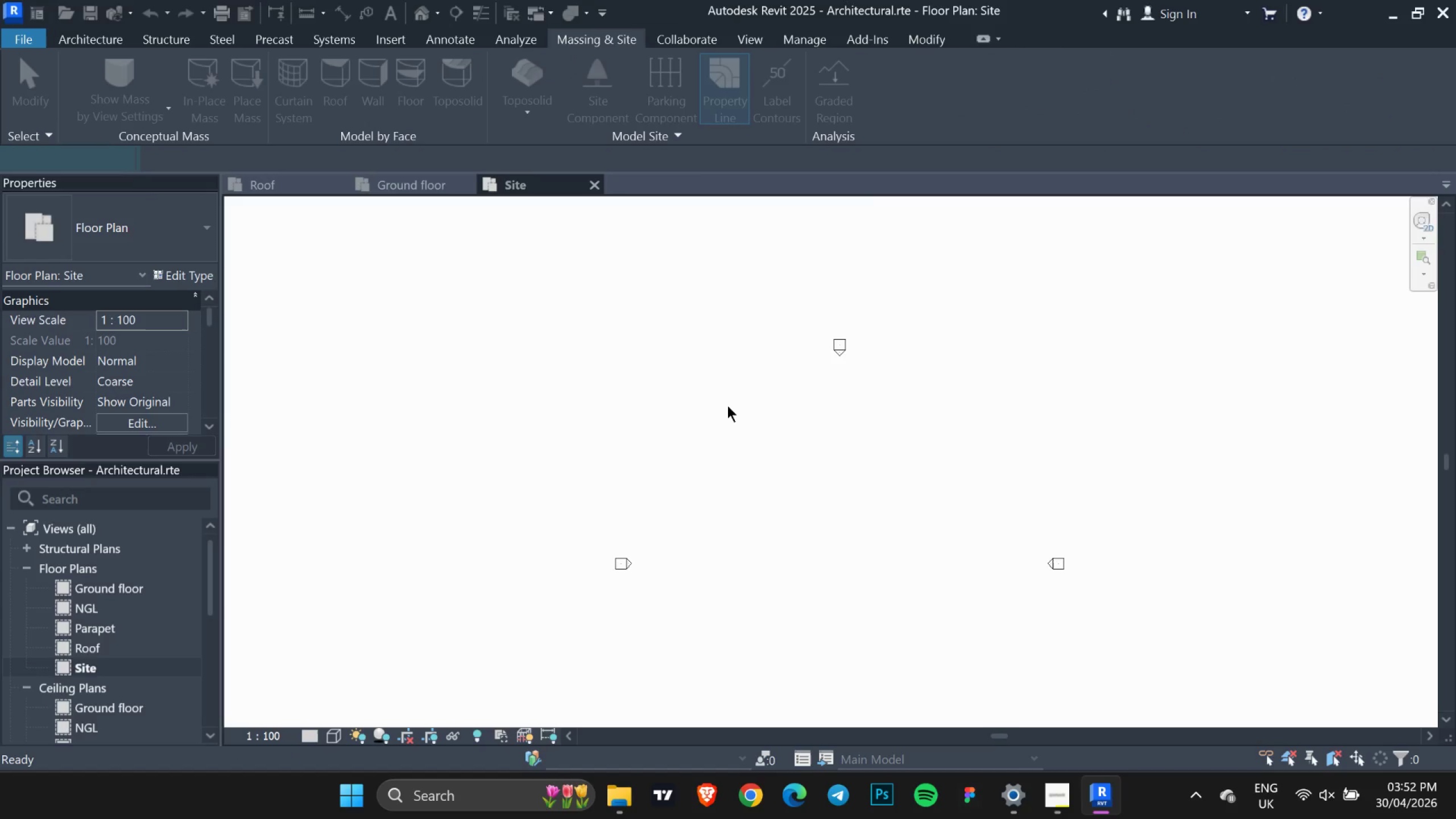 
wait(6.47)
 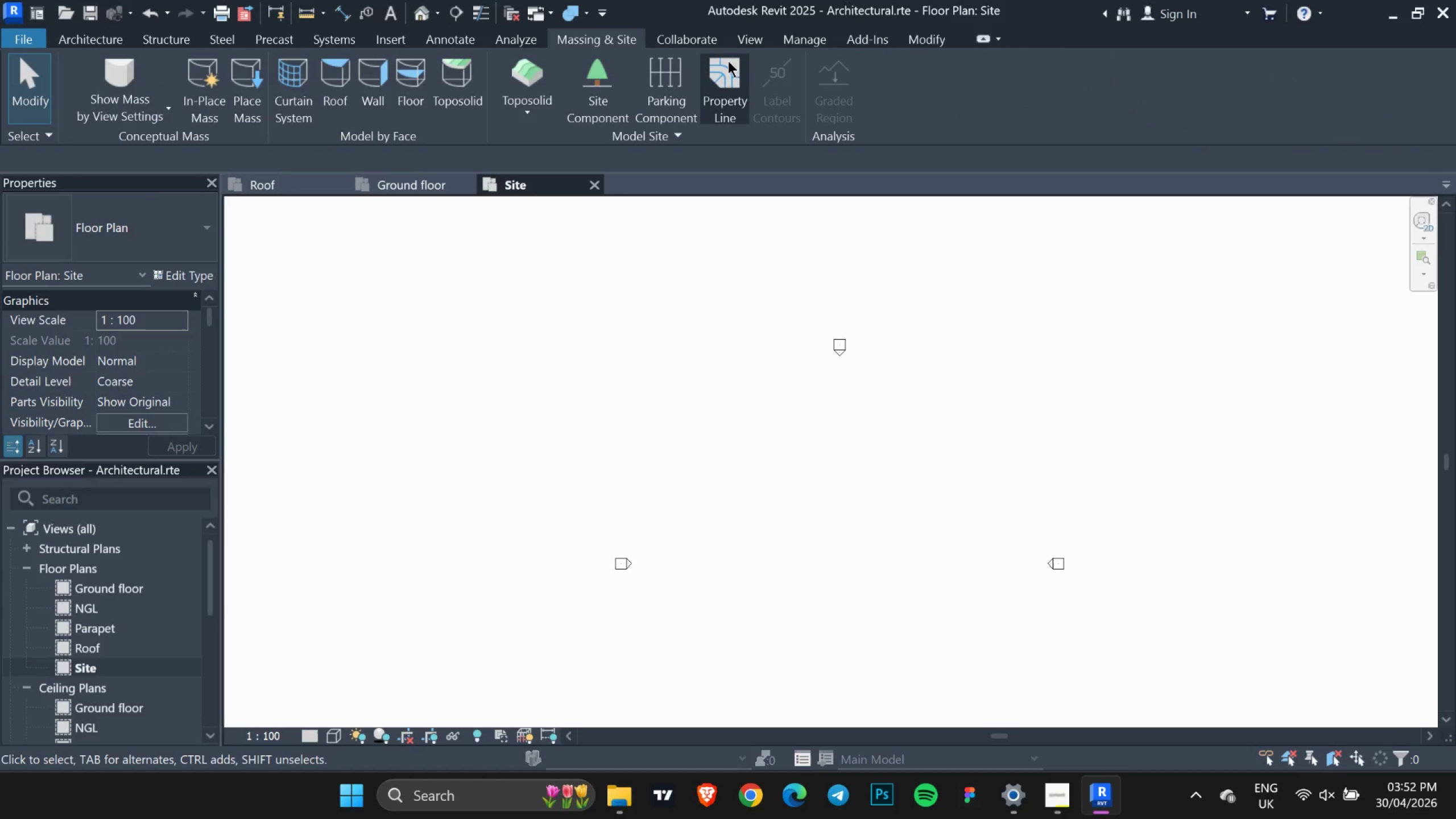 
left_click([928, 59])
 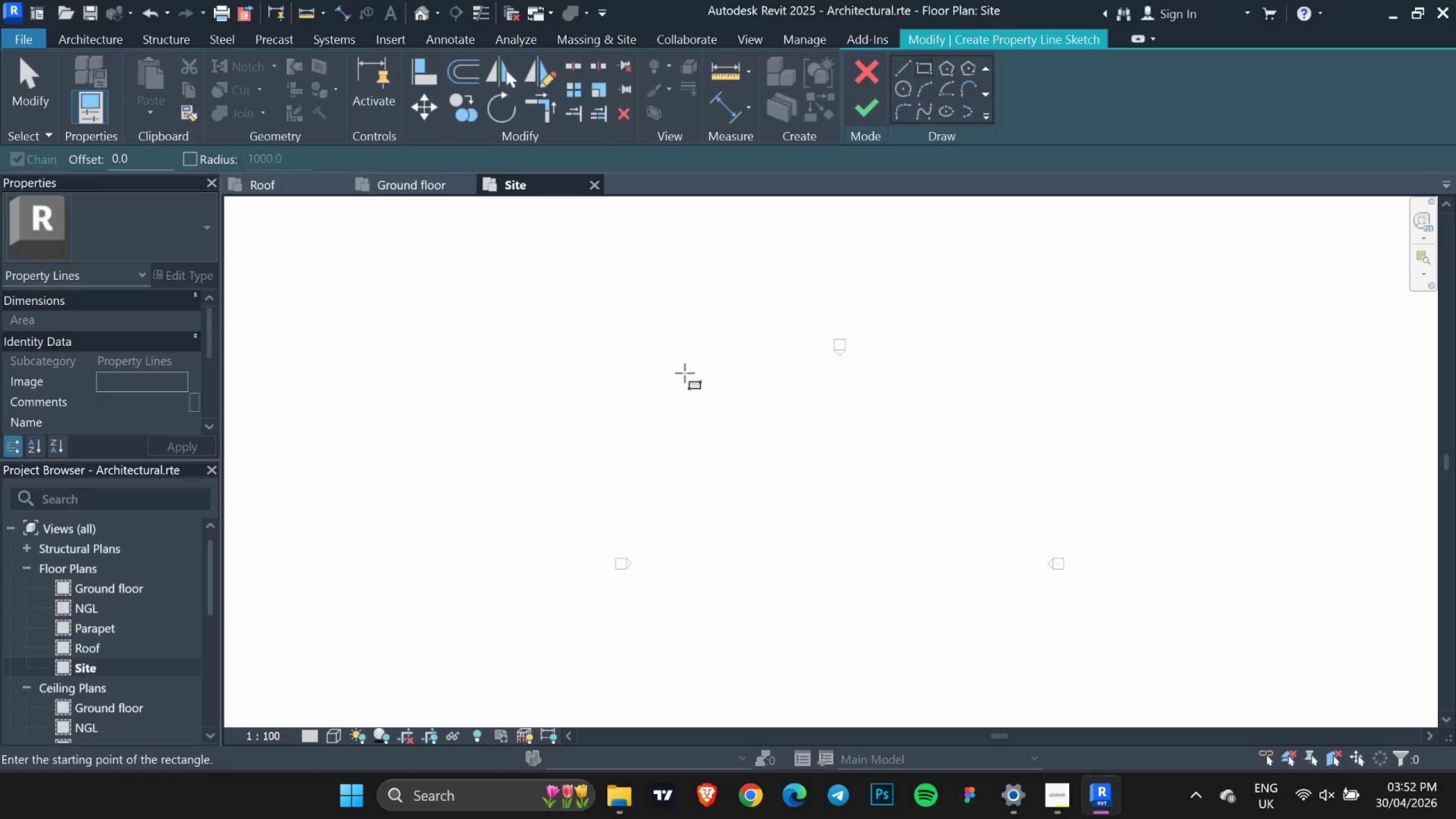 
left_click_drag(start_coordinate=[822, 470], to_coordinate=[1032, 668])
 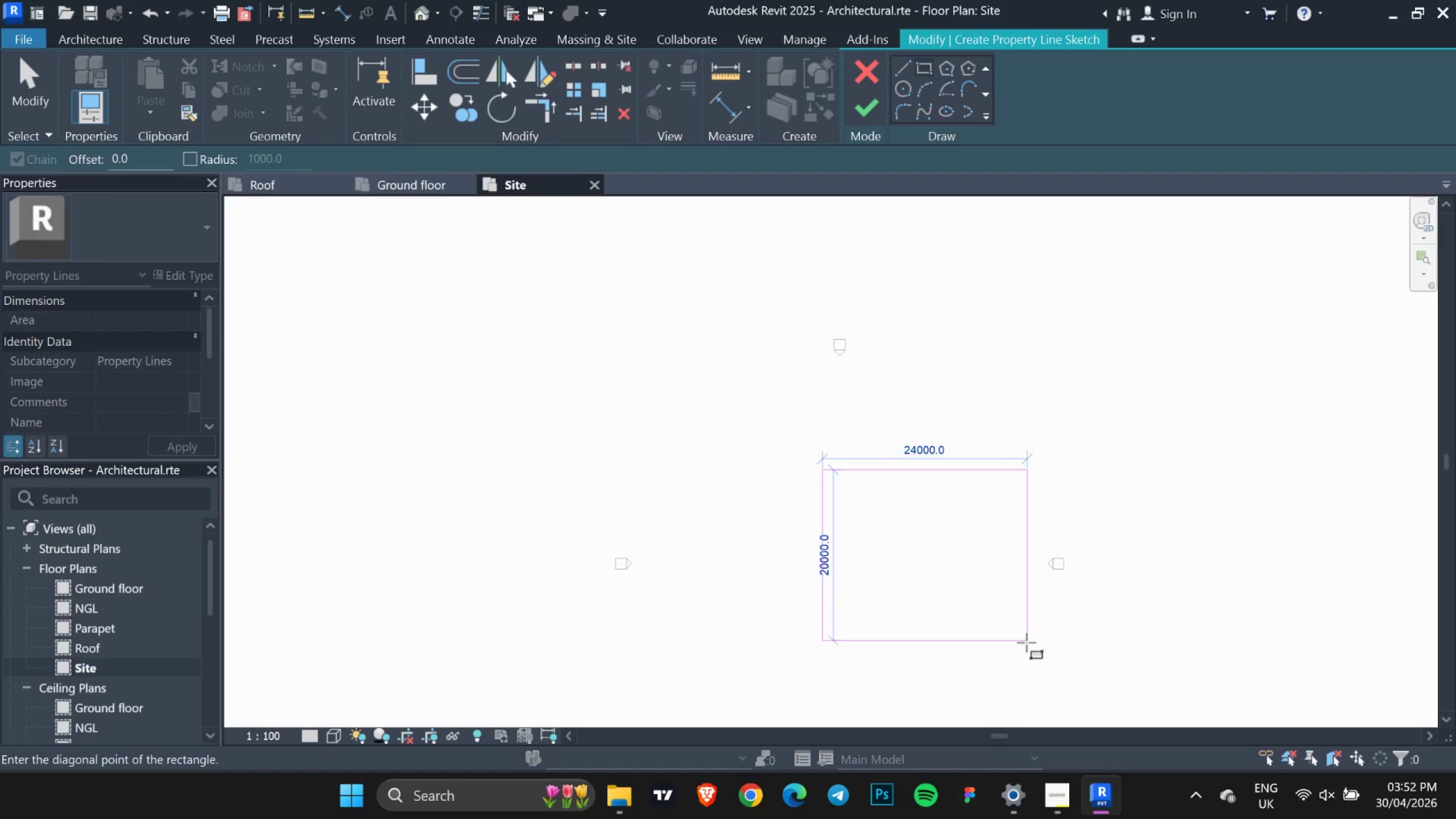 
left_click([1027, 643])
 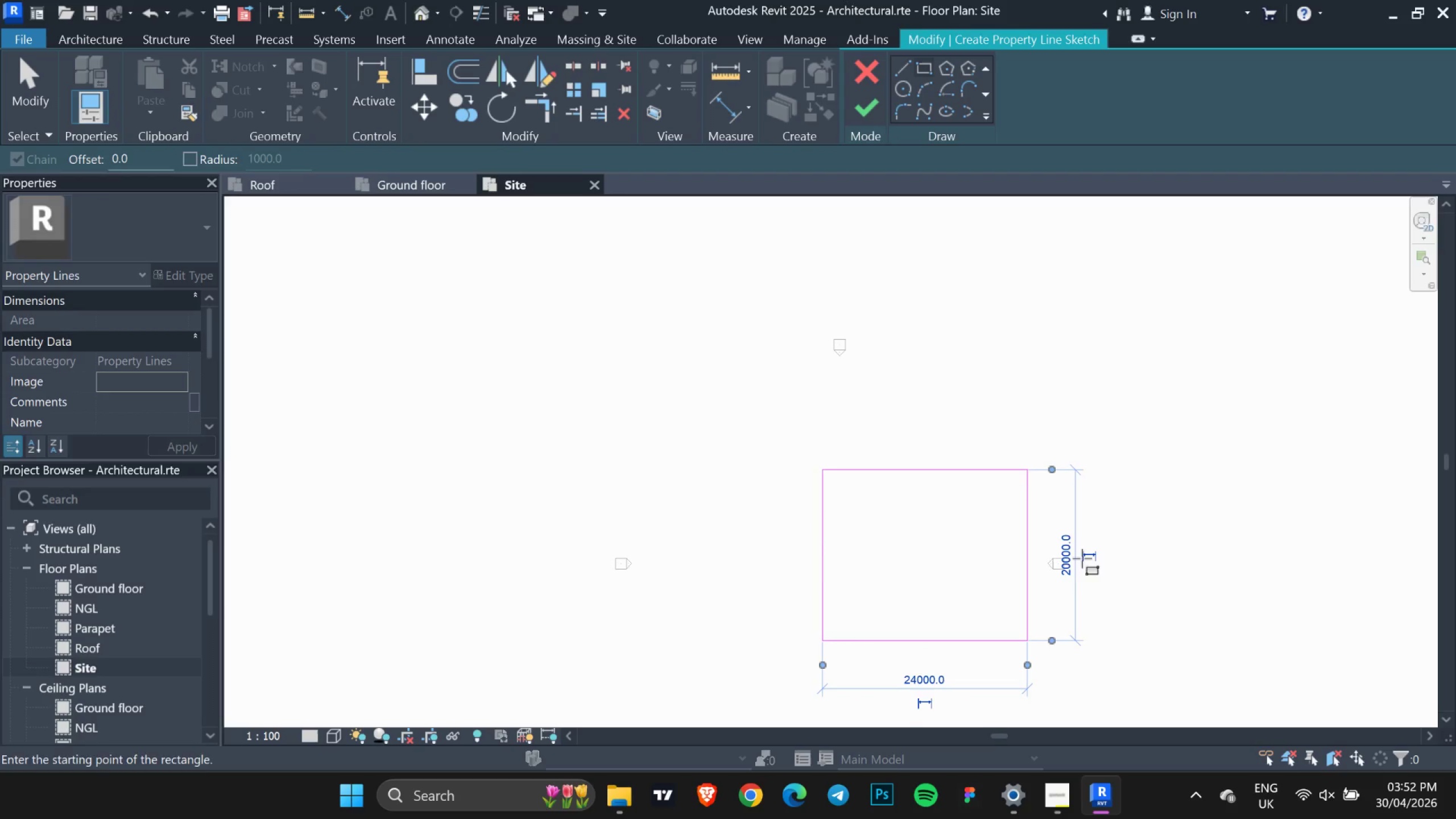 
scroll: coordinate [947, 473], scroll_direction: down, amount: 1.0
 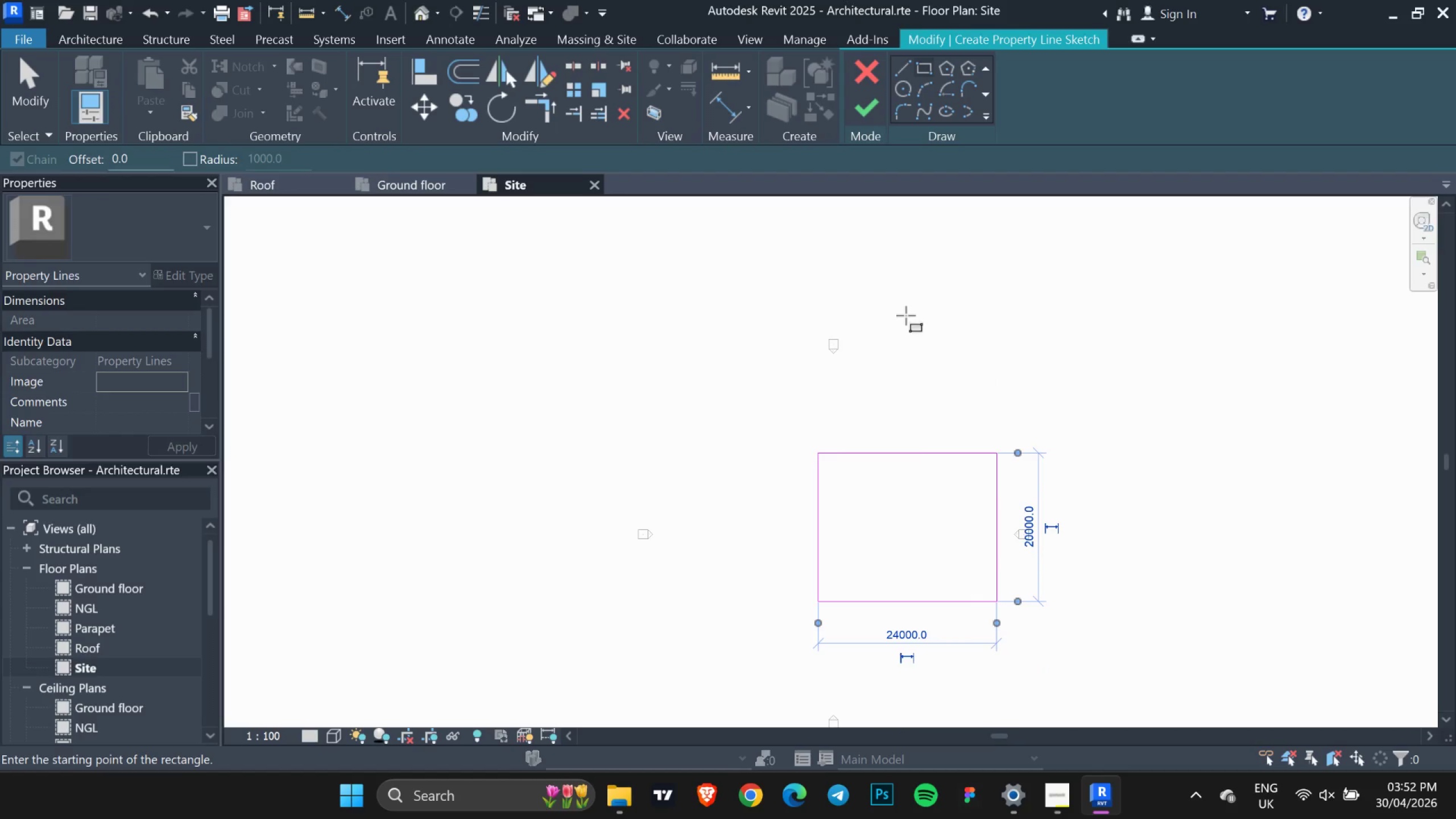 
key(Escape)
 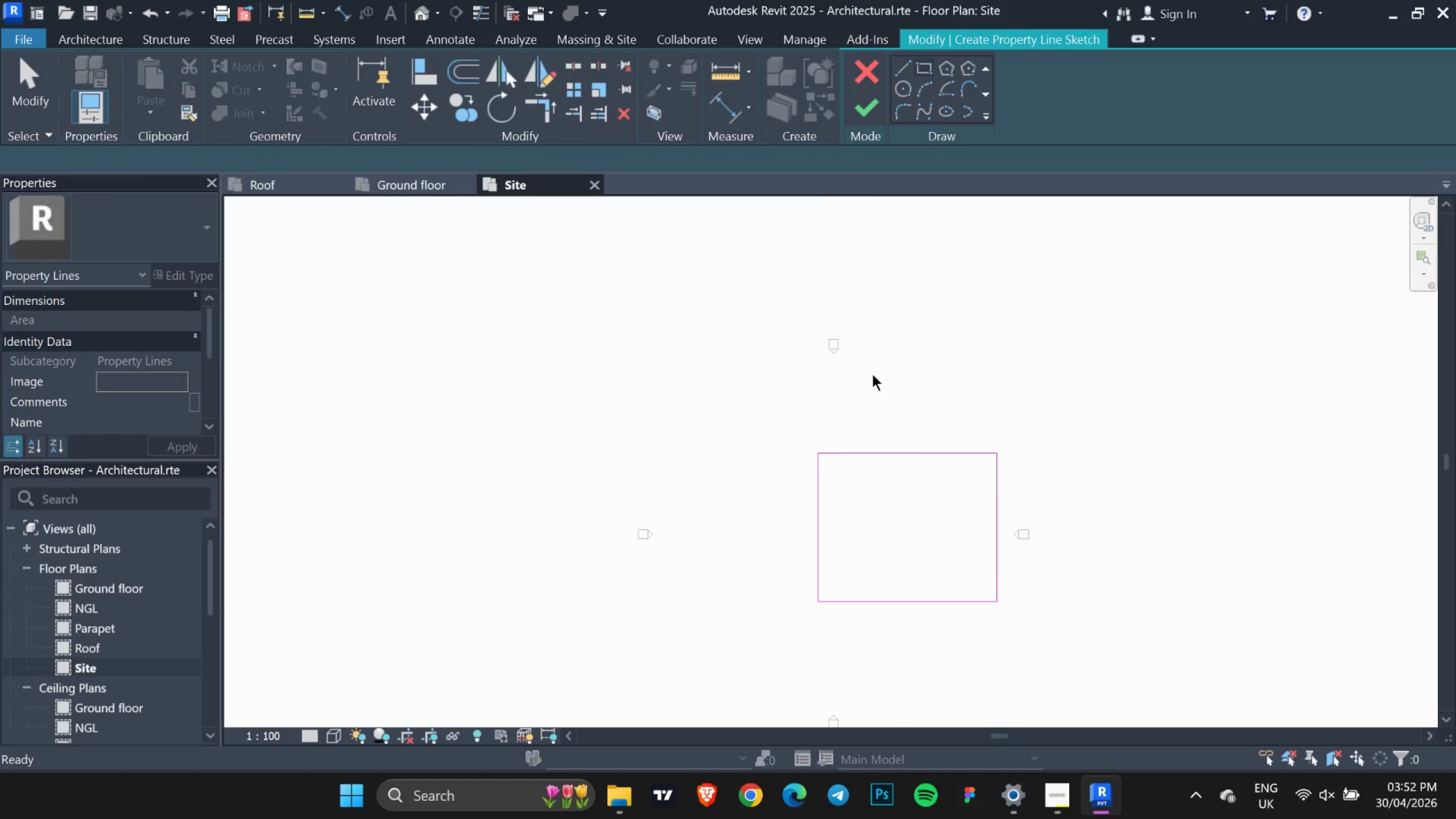 
key(Escape)
 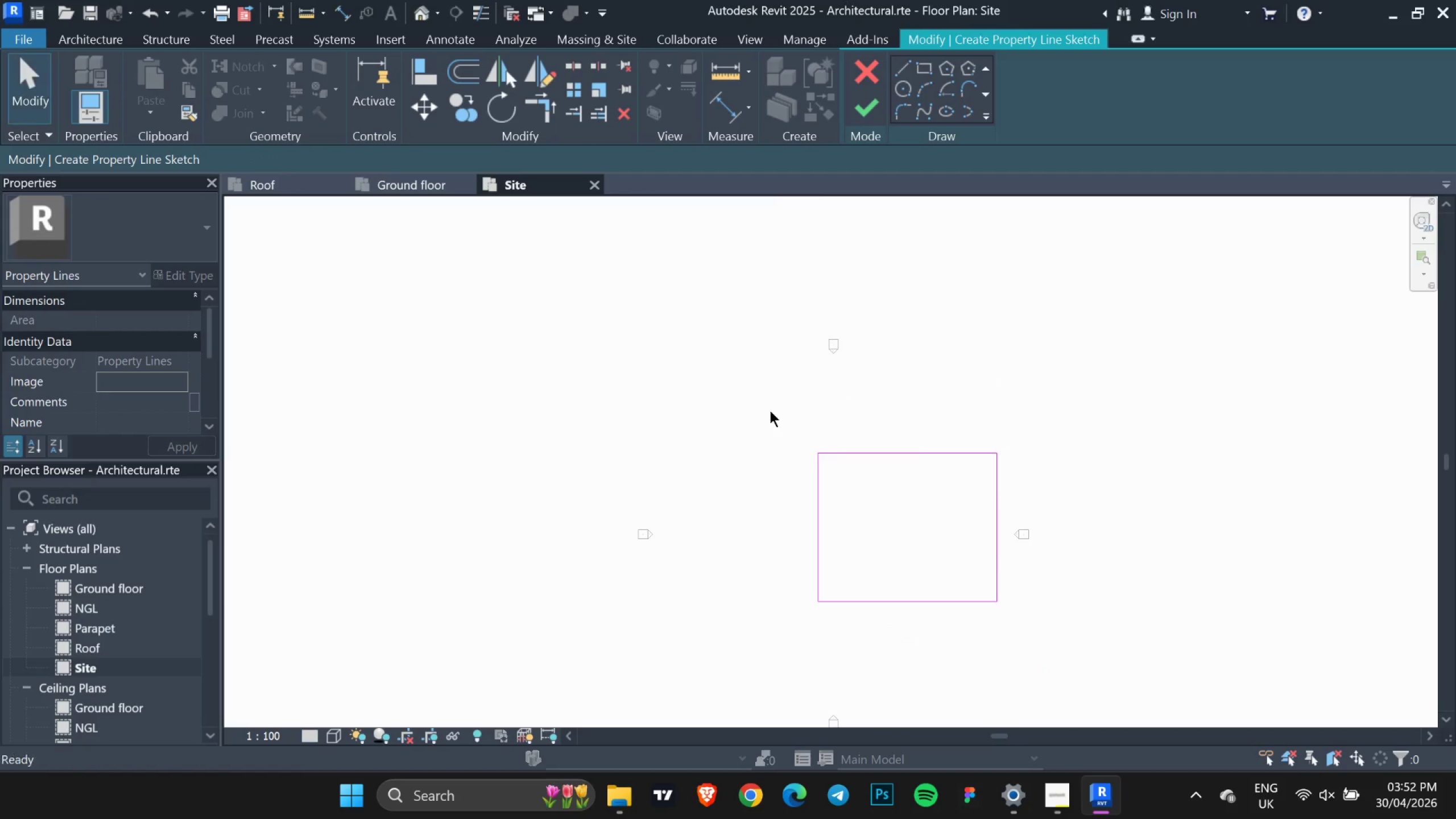 
hold_key(key=Escape, duration=4.48)
 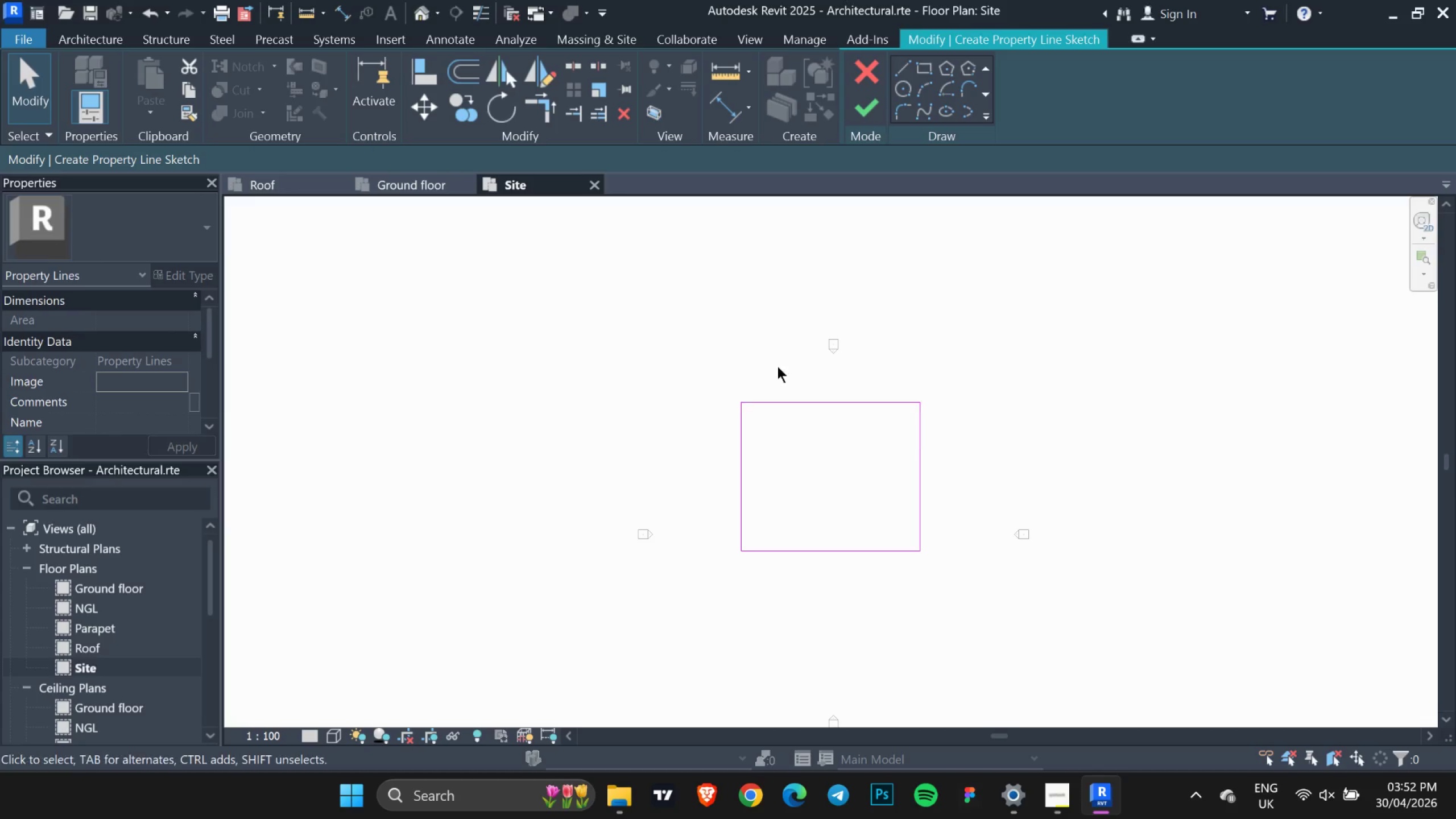 
left_click_drag(start_coordinate=[999, 530], to_coordinate=[923, 479])
 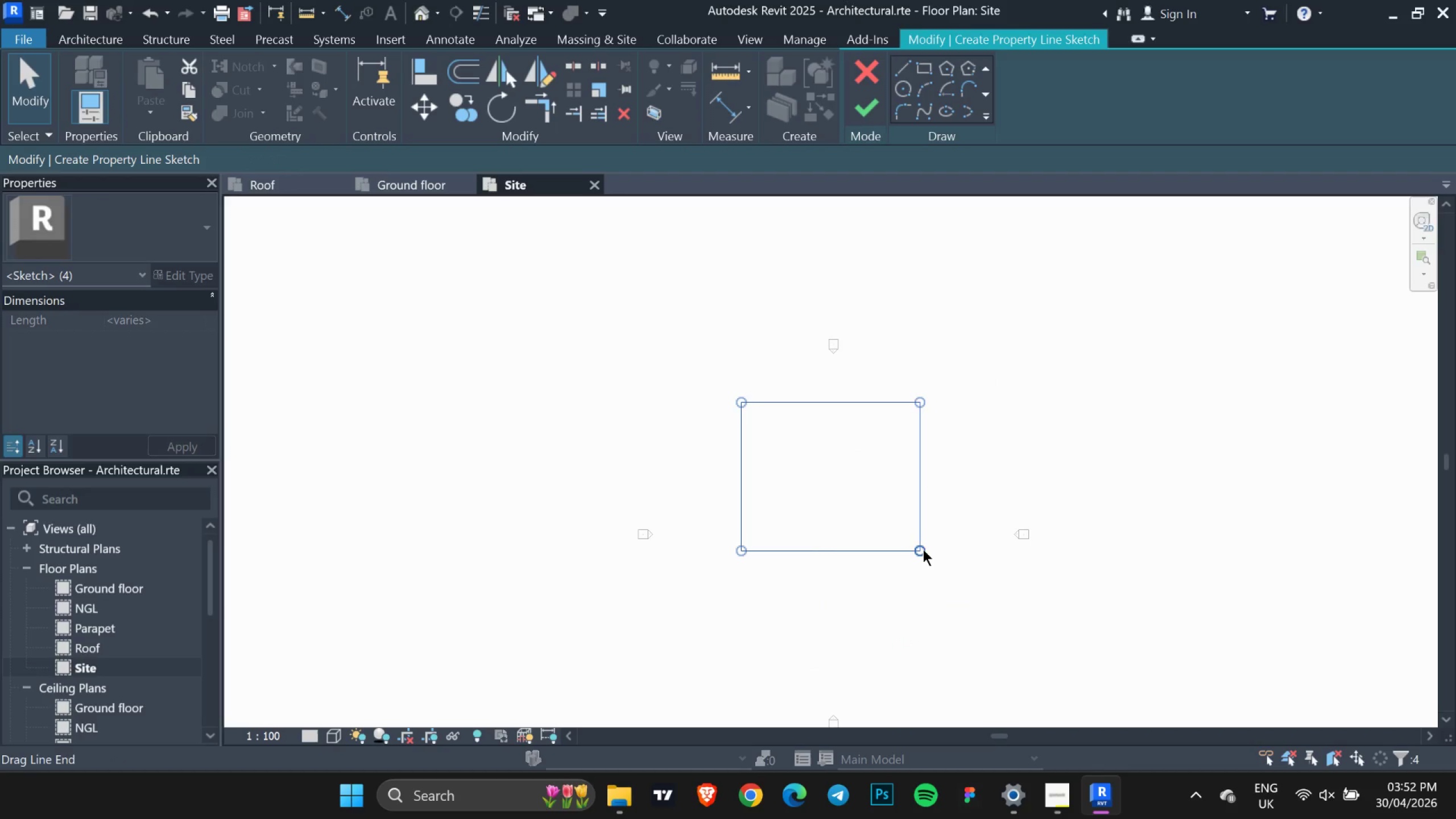 
left_click([923, 549])
 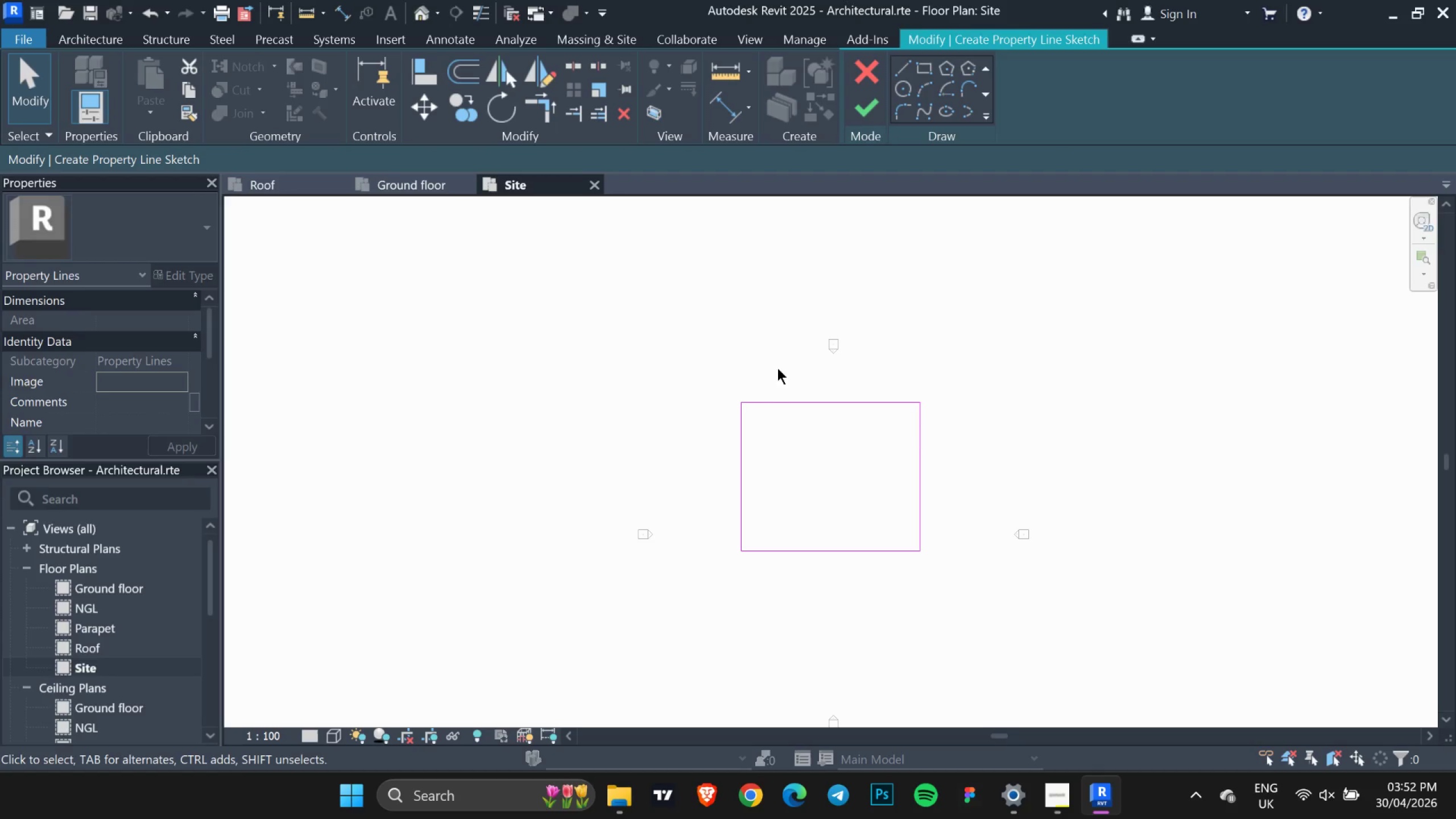 
left_click([783, 392])
 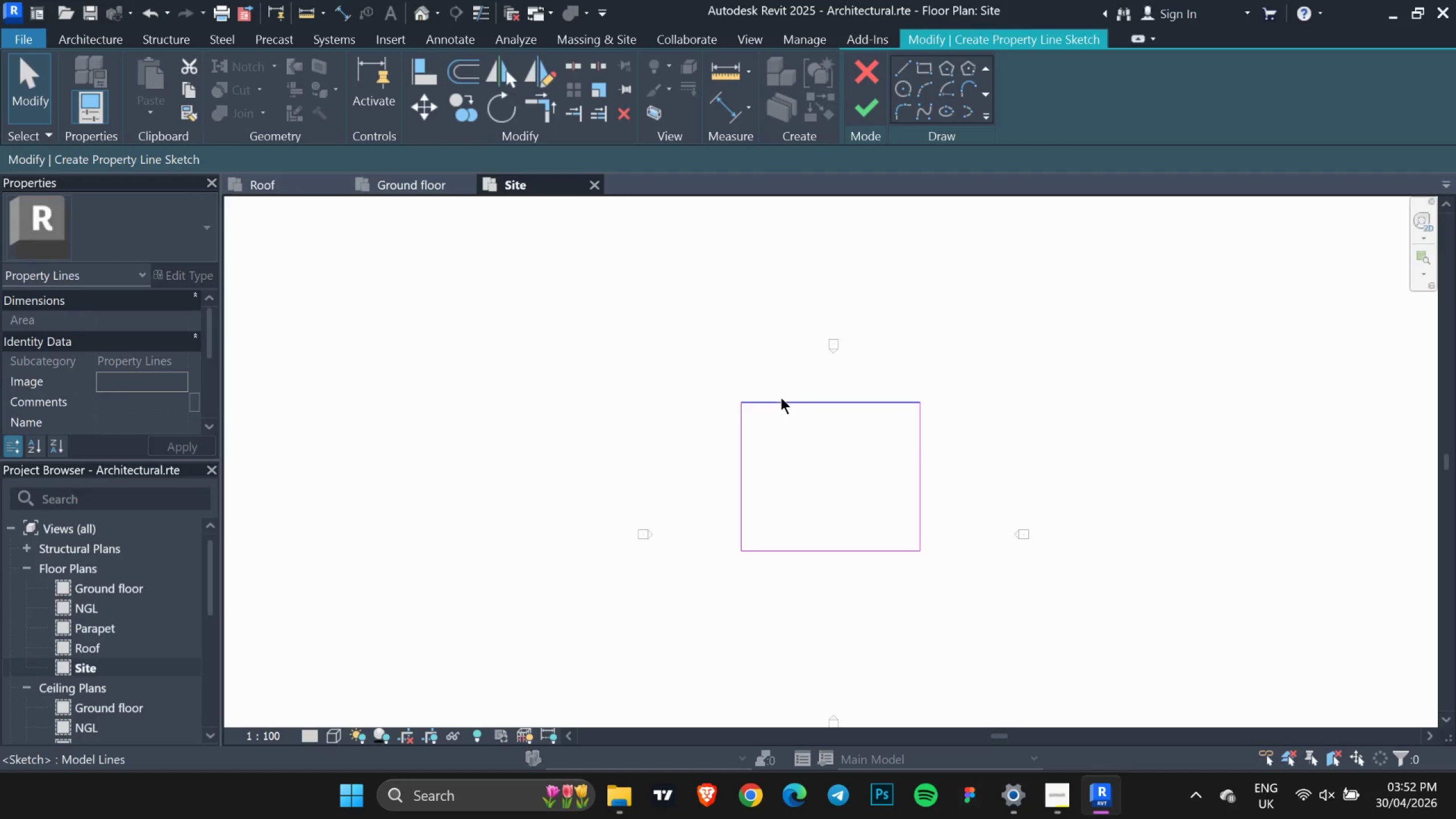 
left_click_drag(start_coordinate=[691, 361], to_coordinate=[1019, 671])
 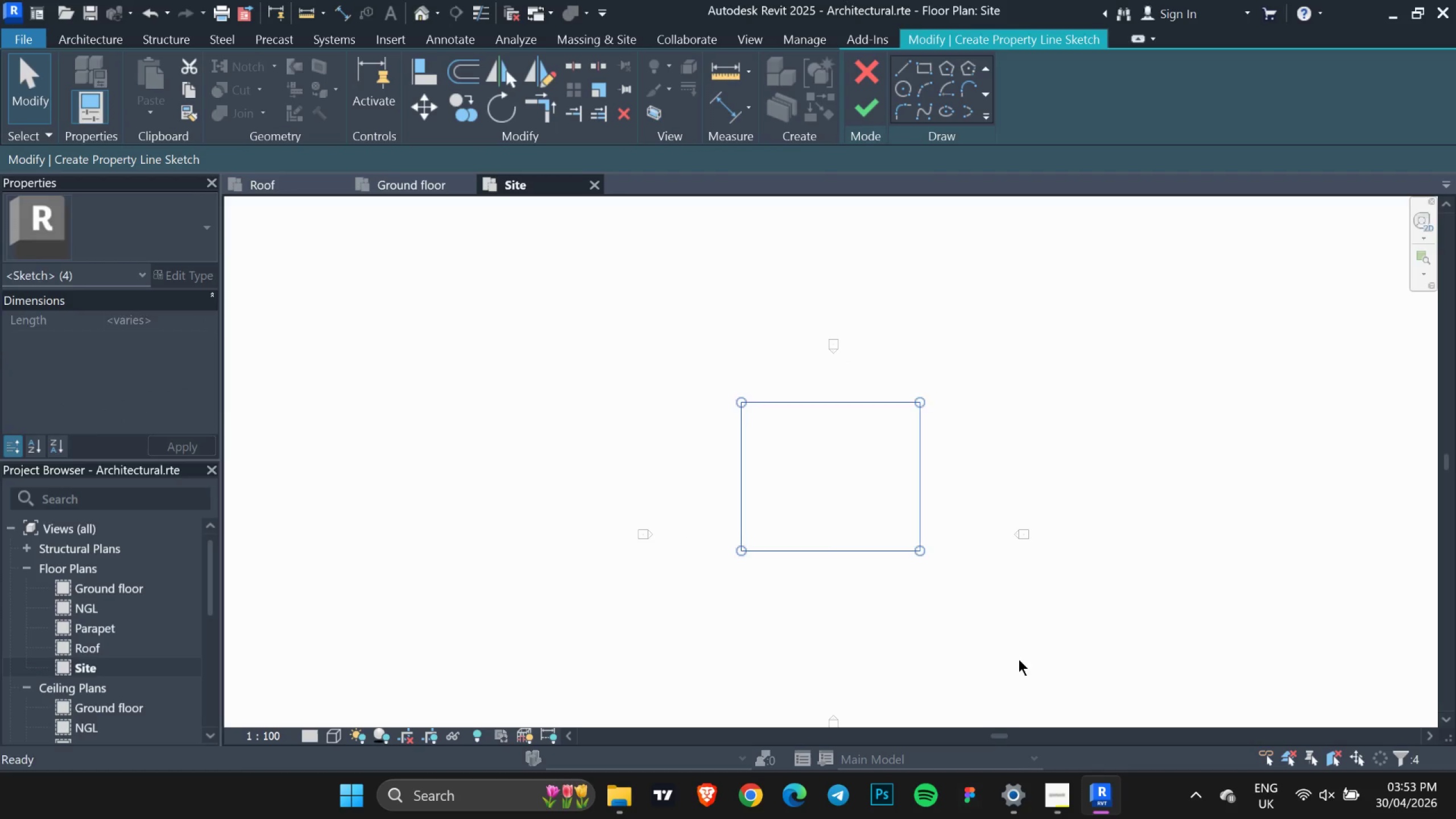 
key(Delete)
 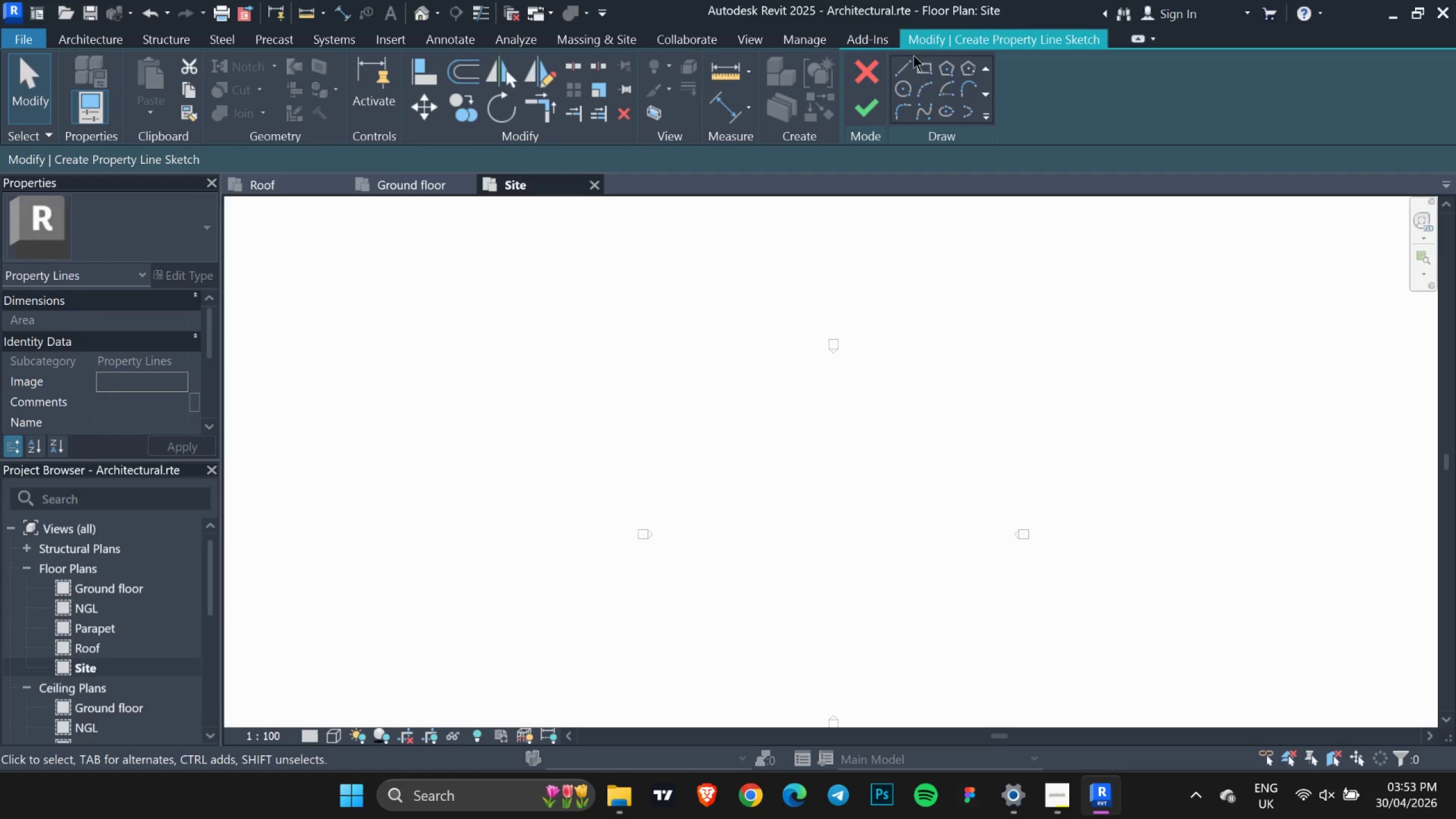 
left_click([924, 67])
 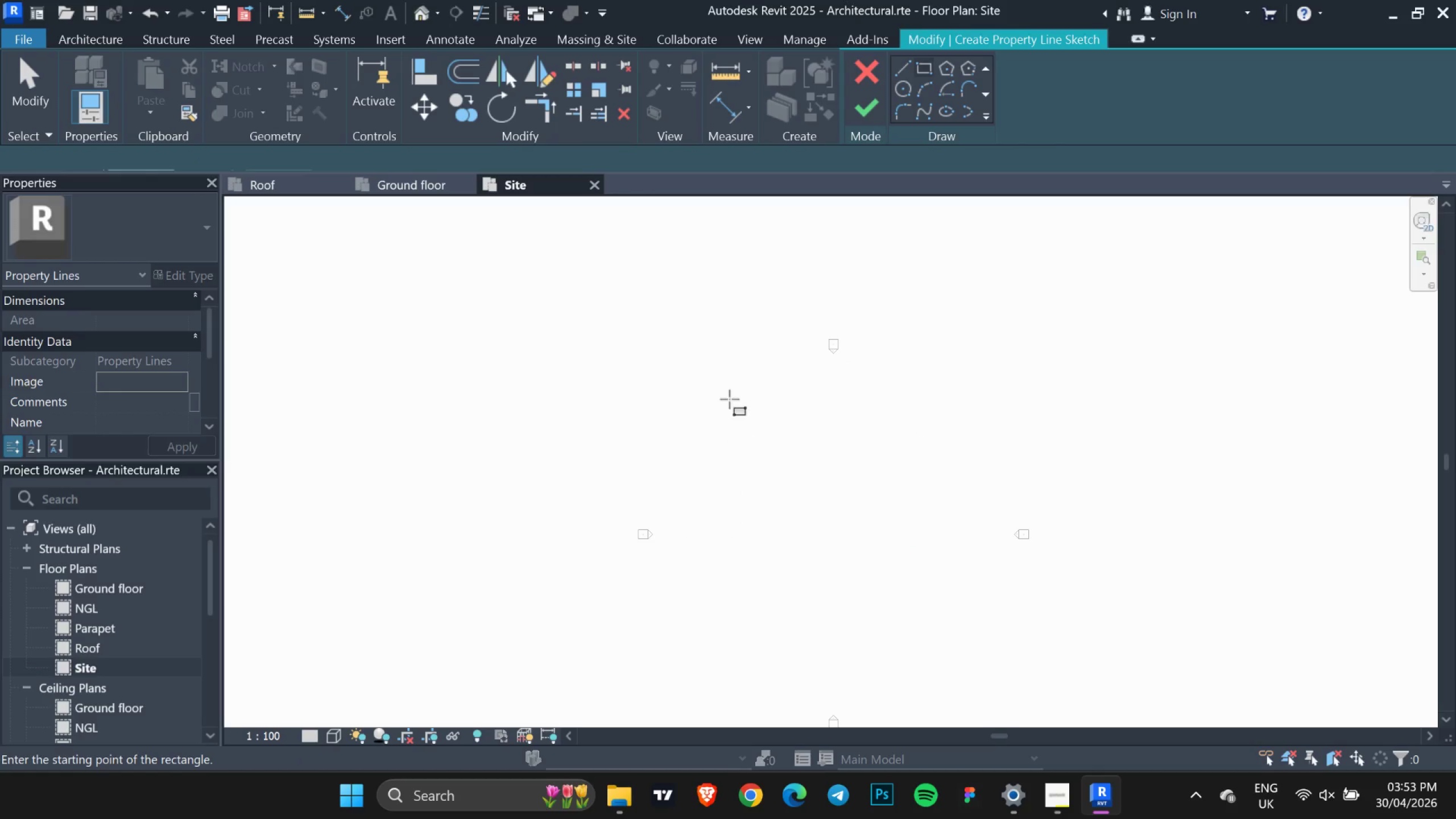 
left_click_drag(start_coordinate=[725, 386], to_coordinate=[991, 648])
 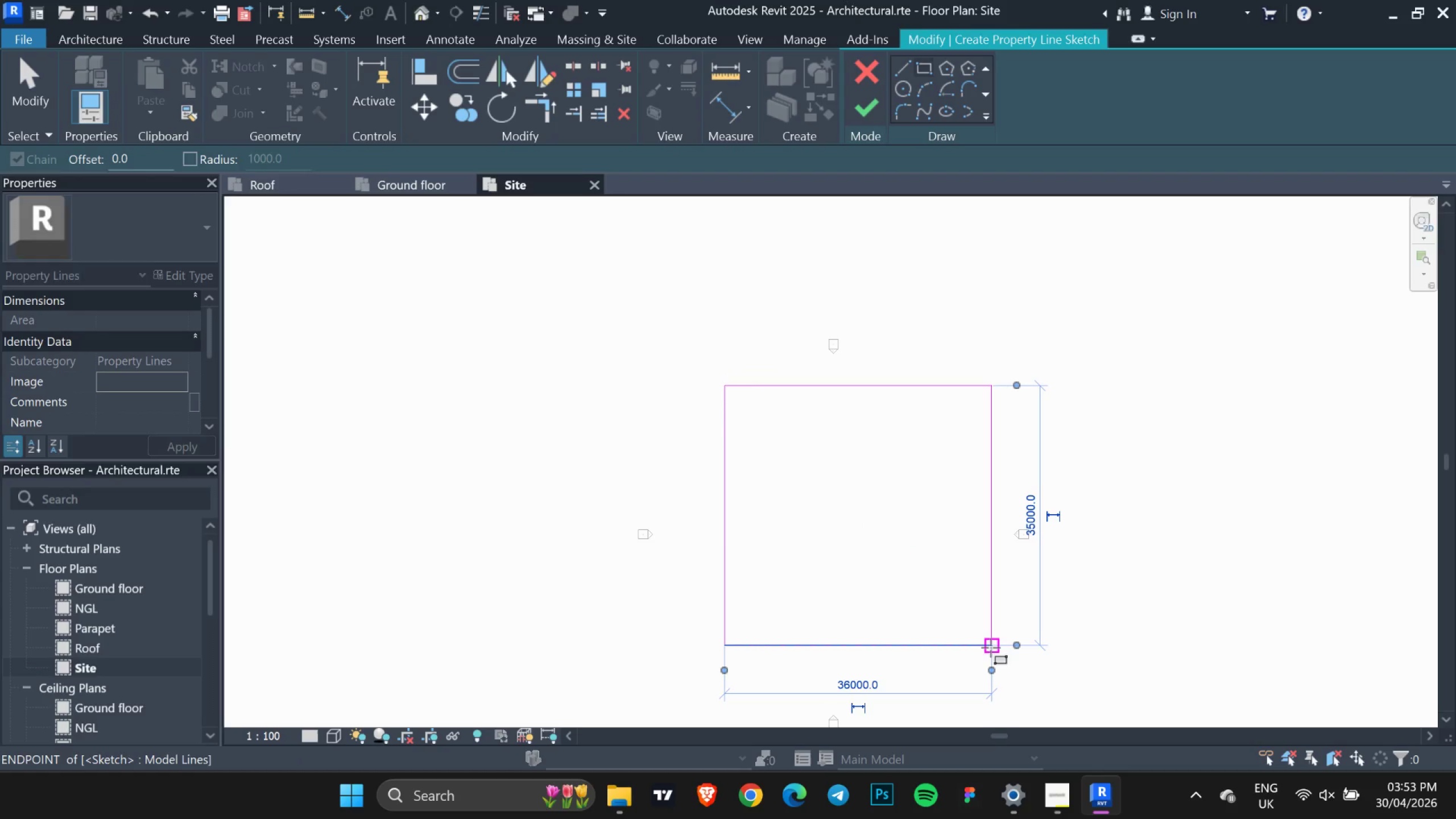 
left_click([991, 648])
 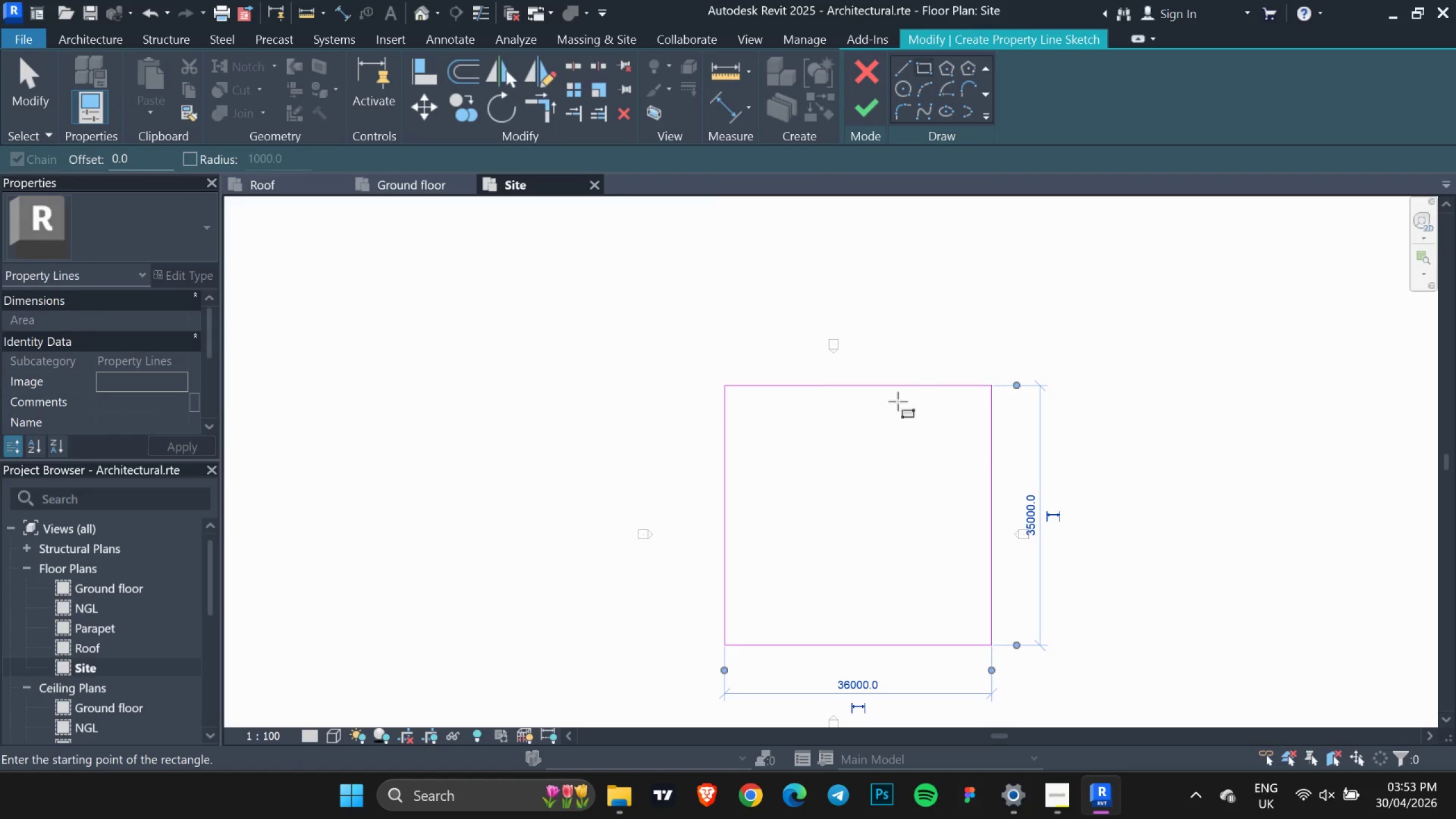 
double_click([922, 301])
 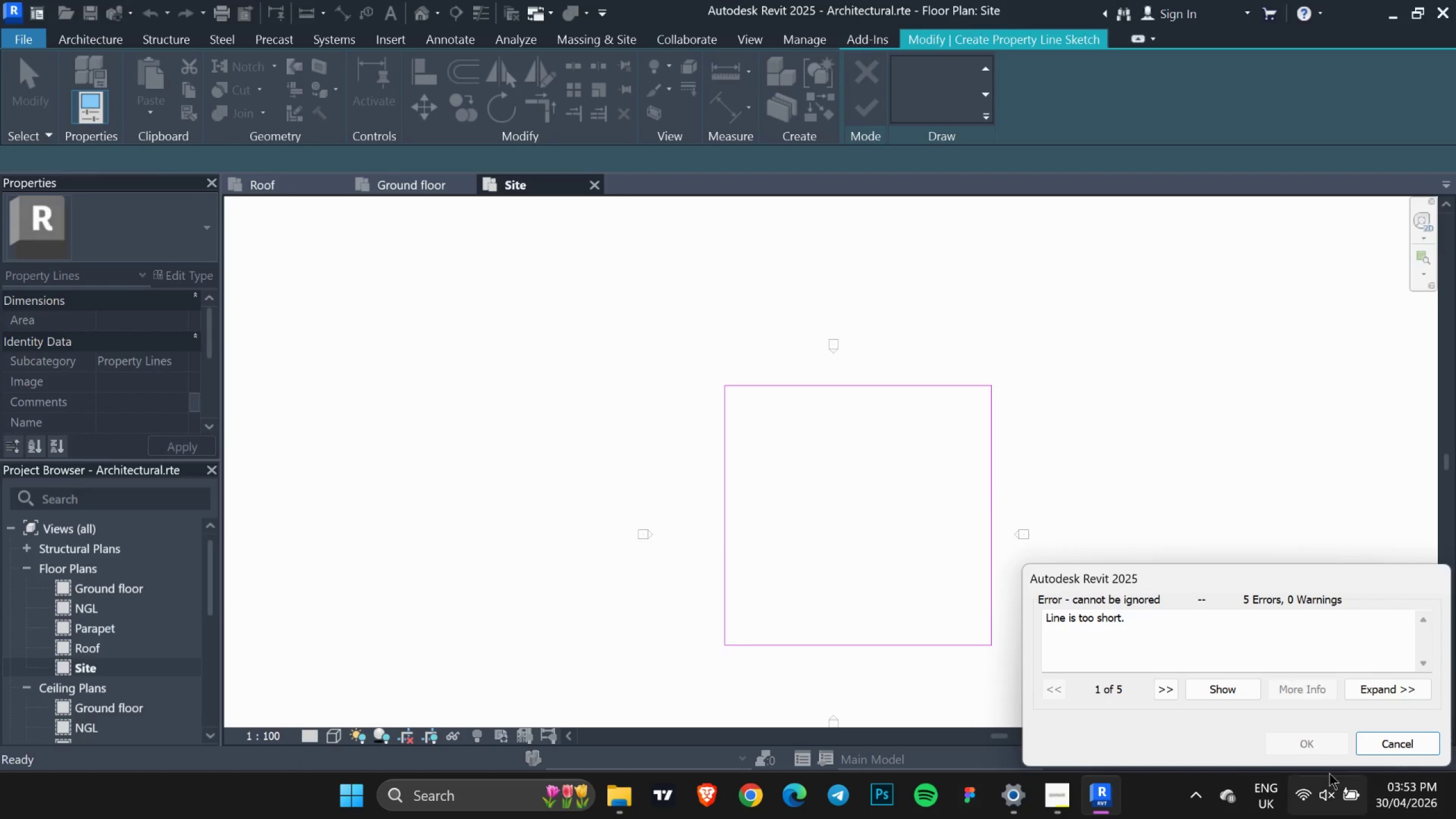 
left_click([1387, 741])
 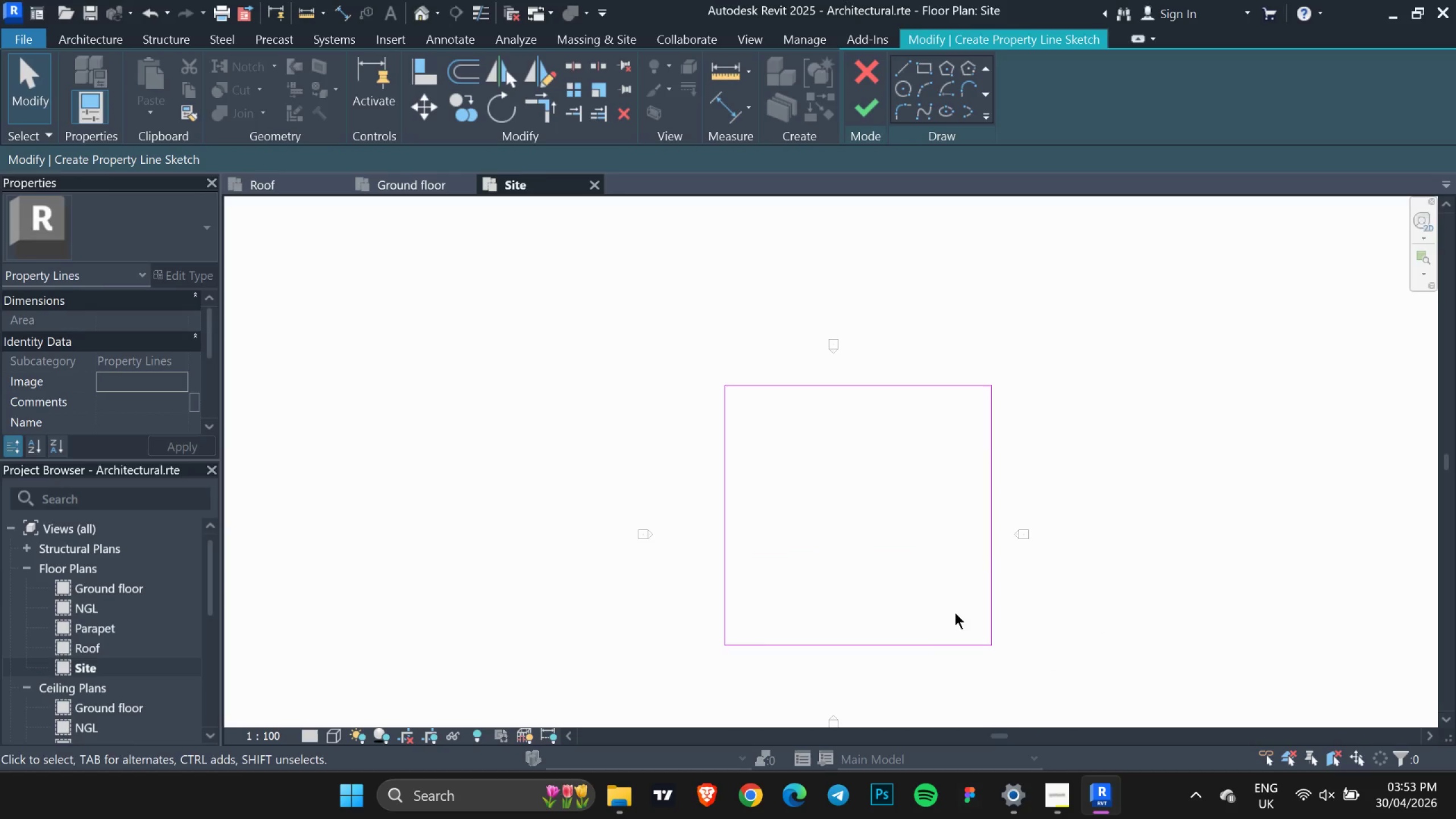 
left_click([949, 624])
 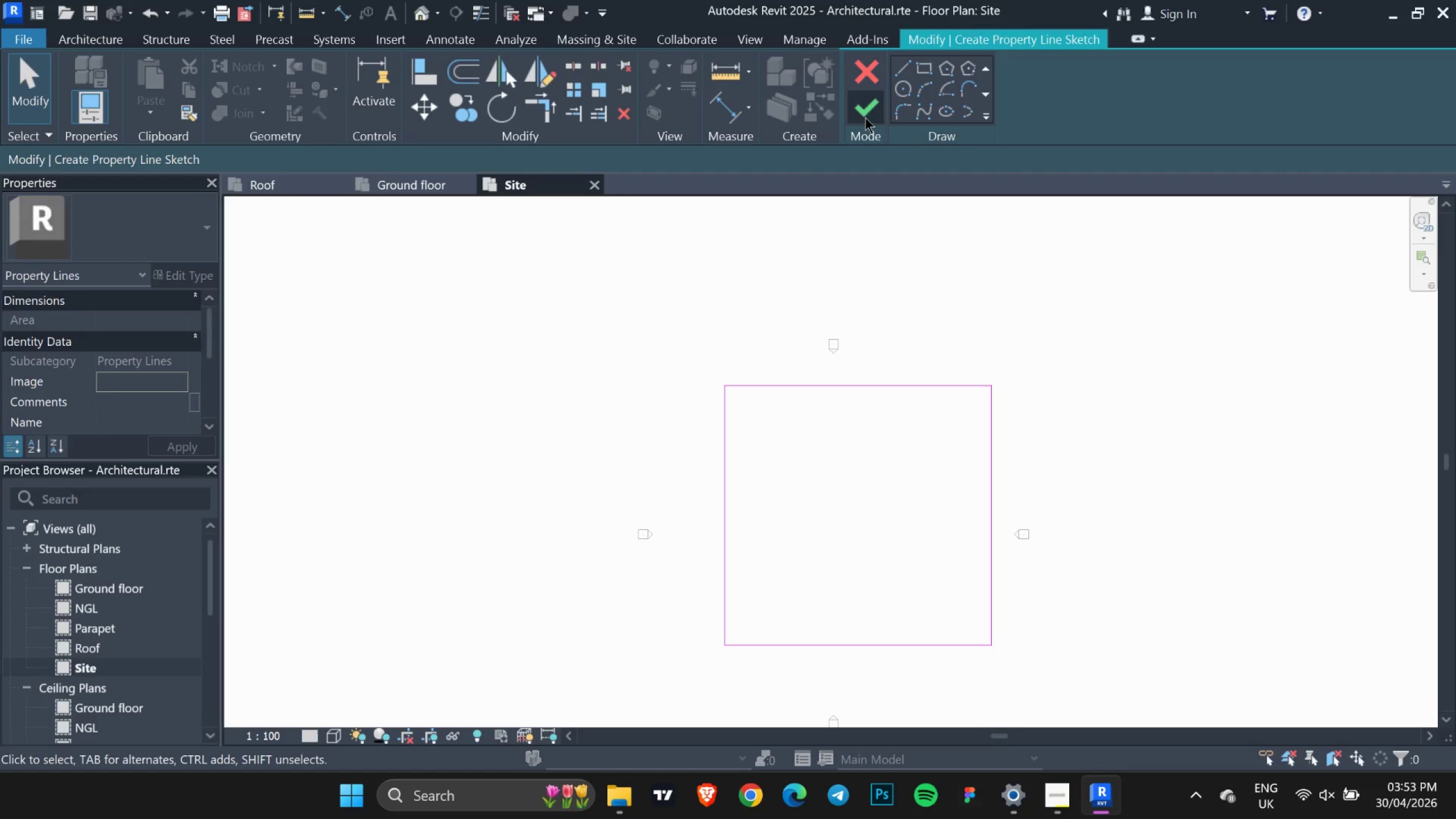 
left_click([862, 109])
 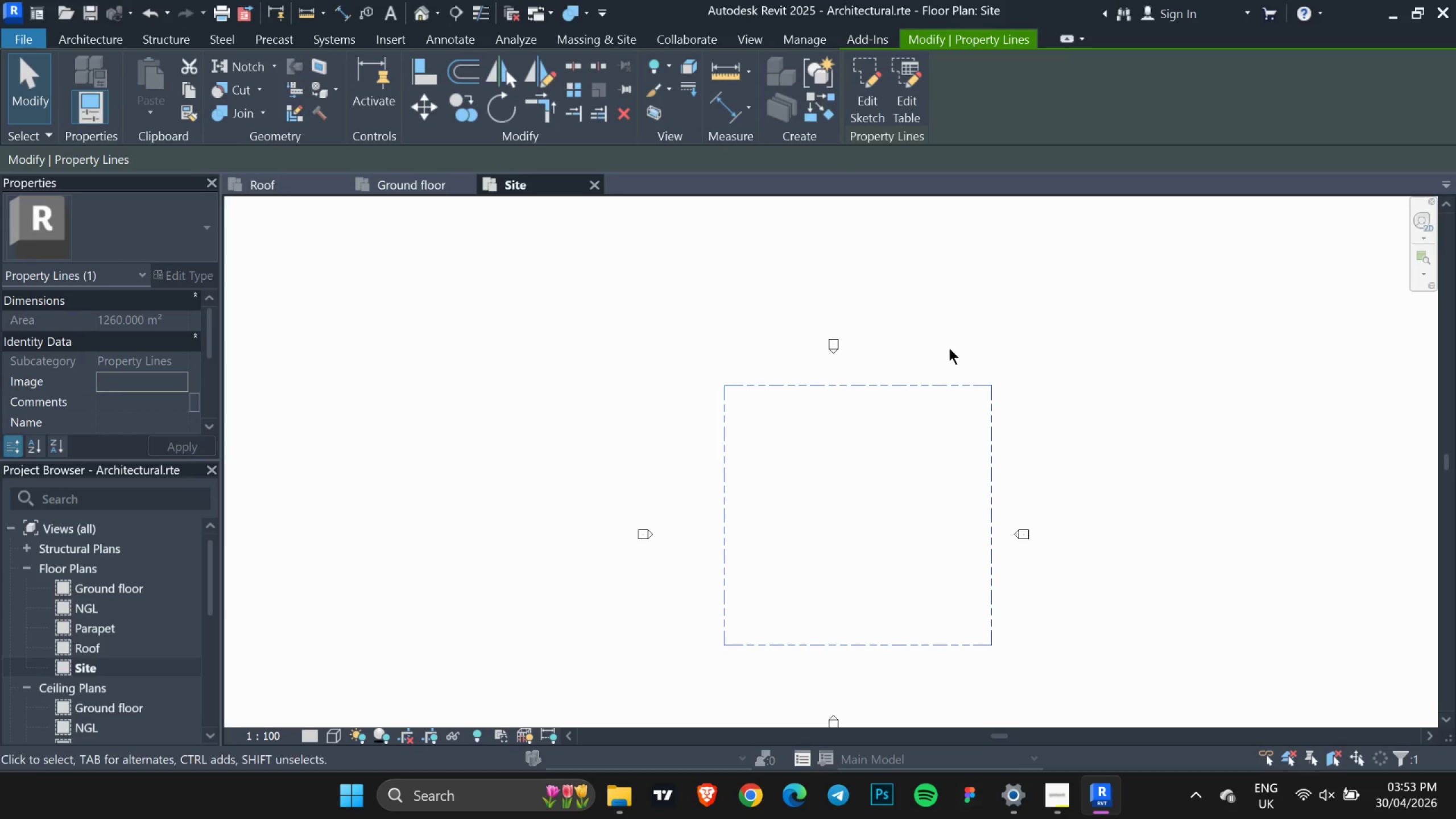 
left_click([948, 331])
 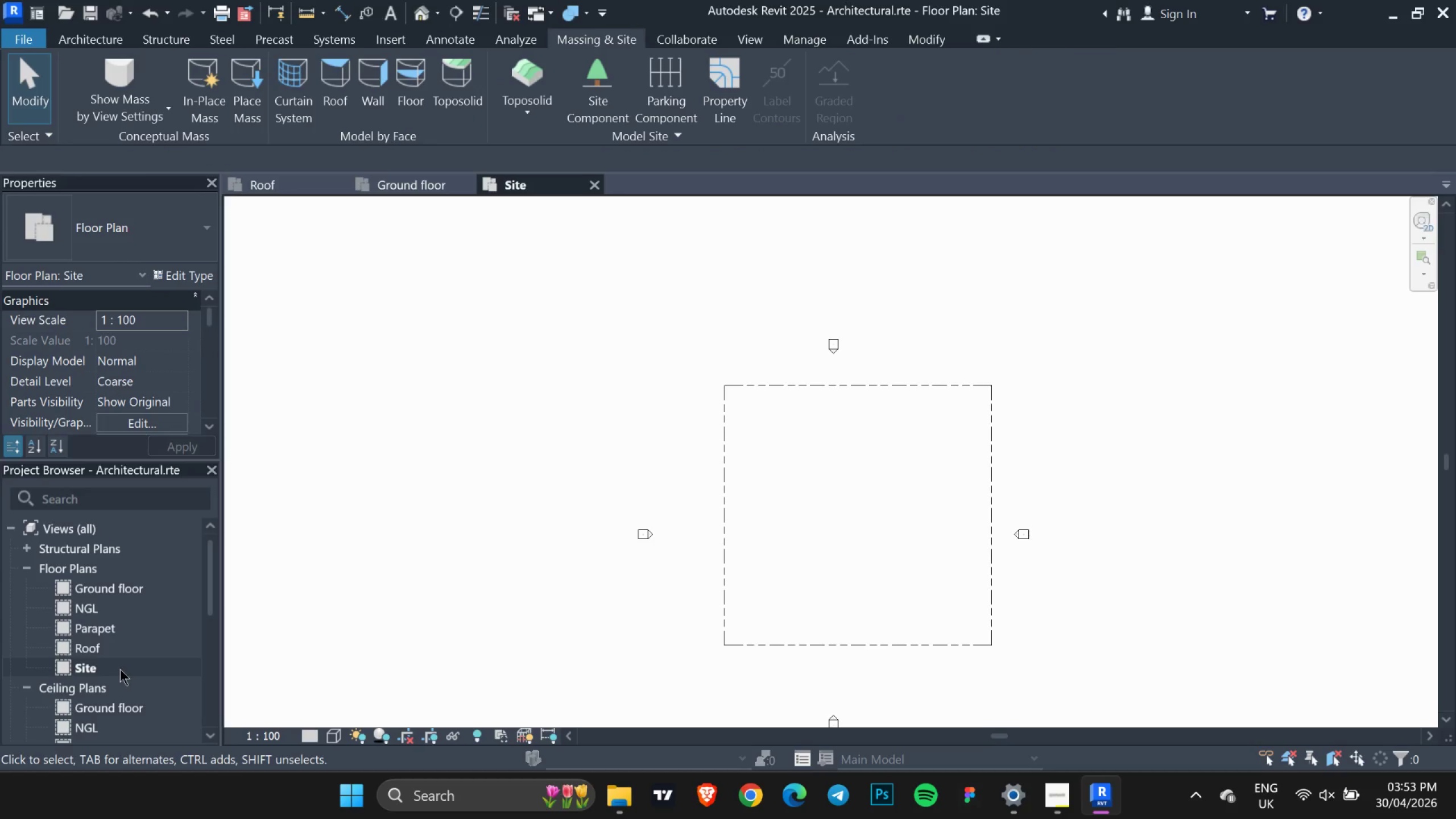 
wait(5.67)
 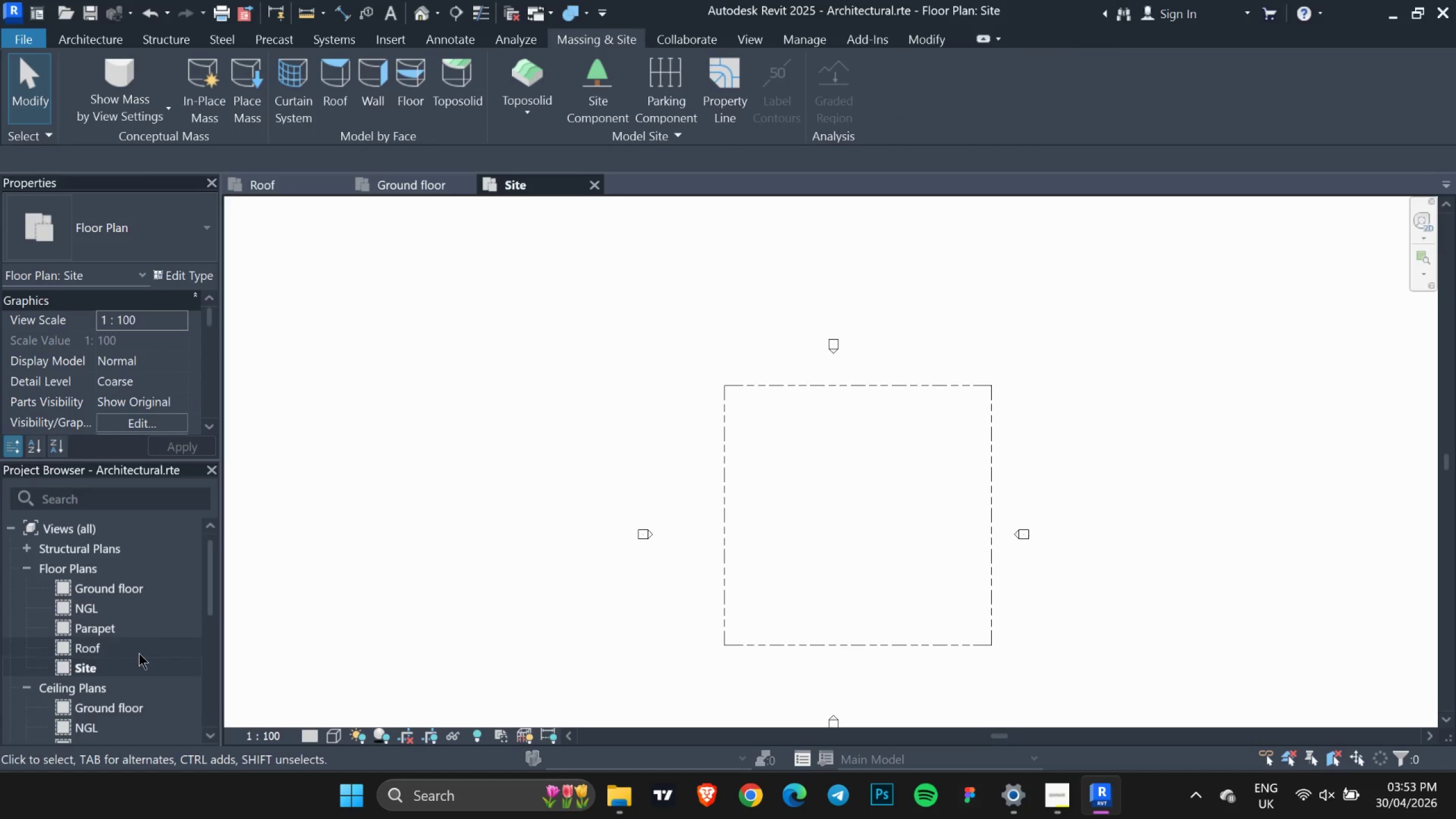 
left_click([93, 39])
 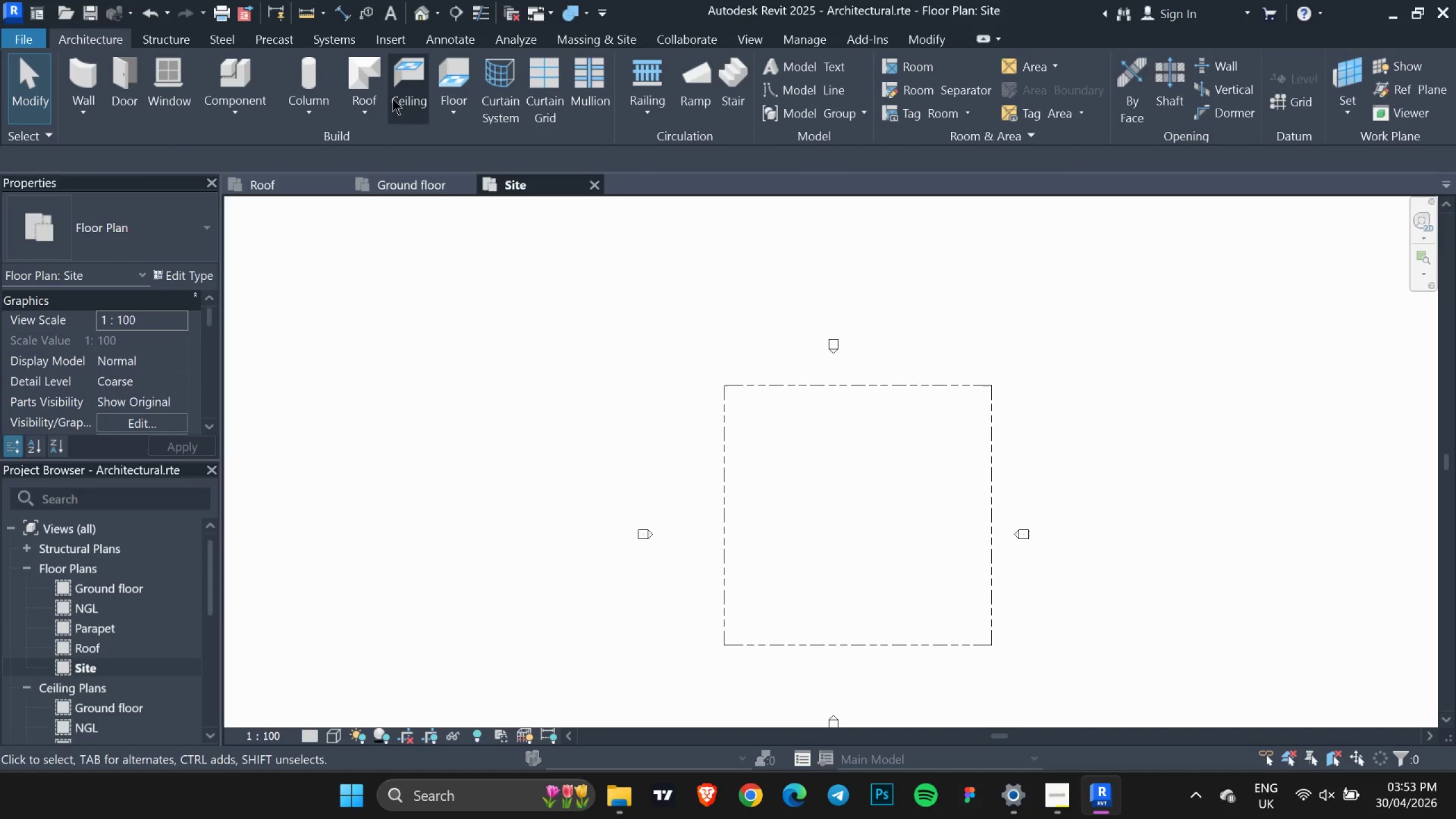 
left_click([457, 64])
 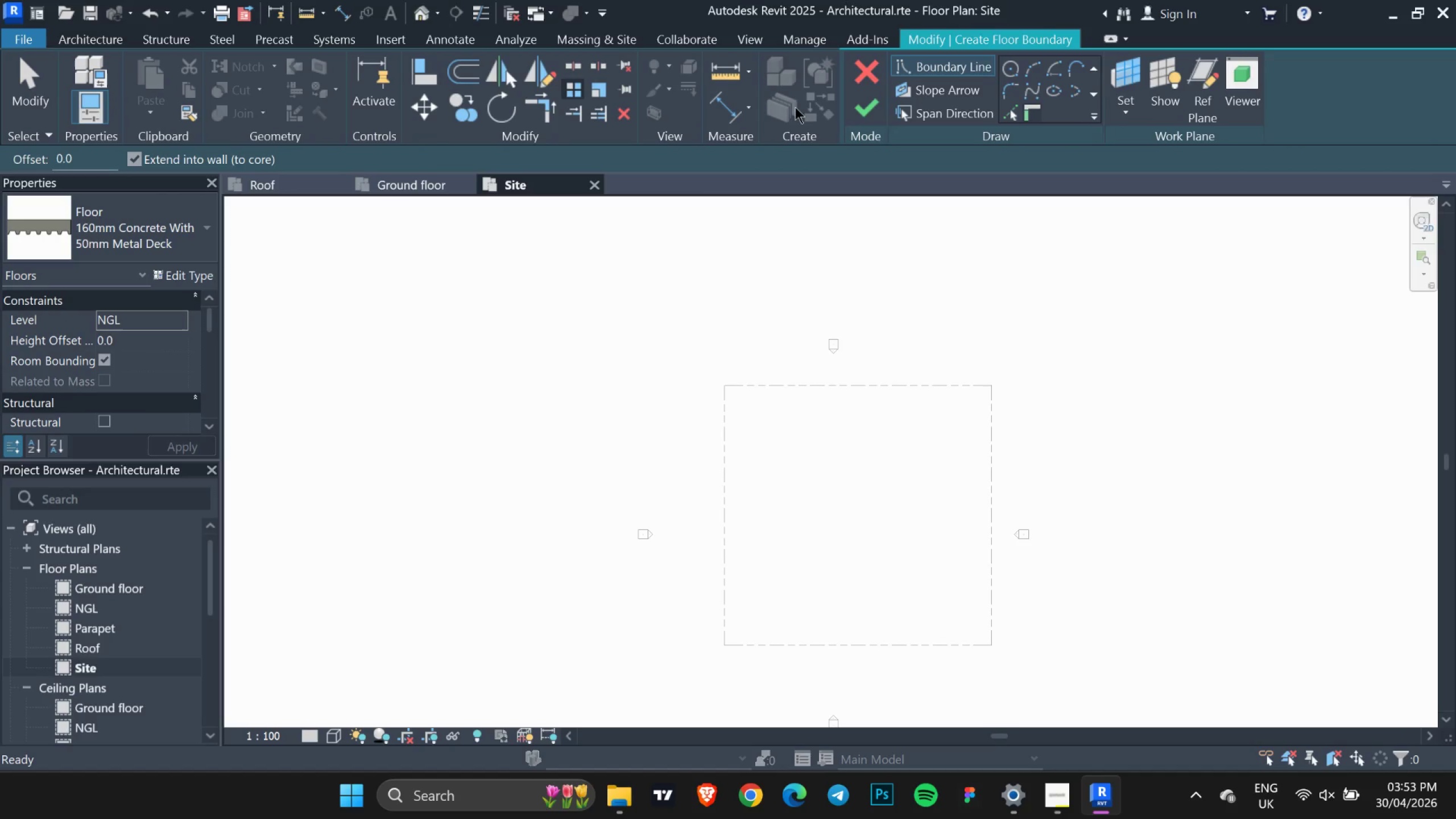 
scroll: coordinate [1042, 74], scroll_direction: up, amount: 12.0
 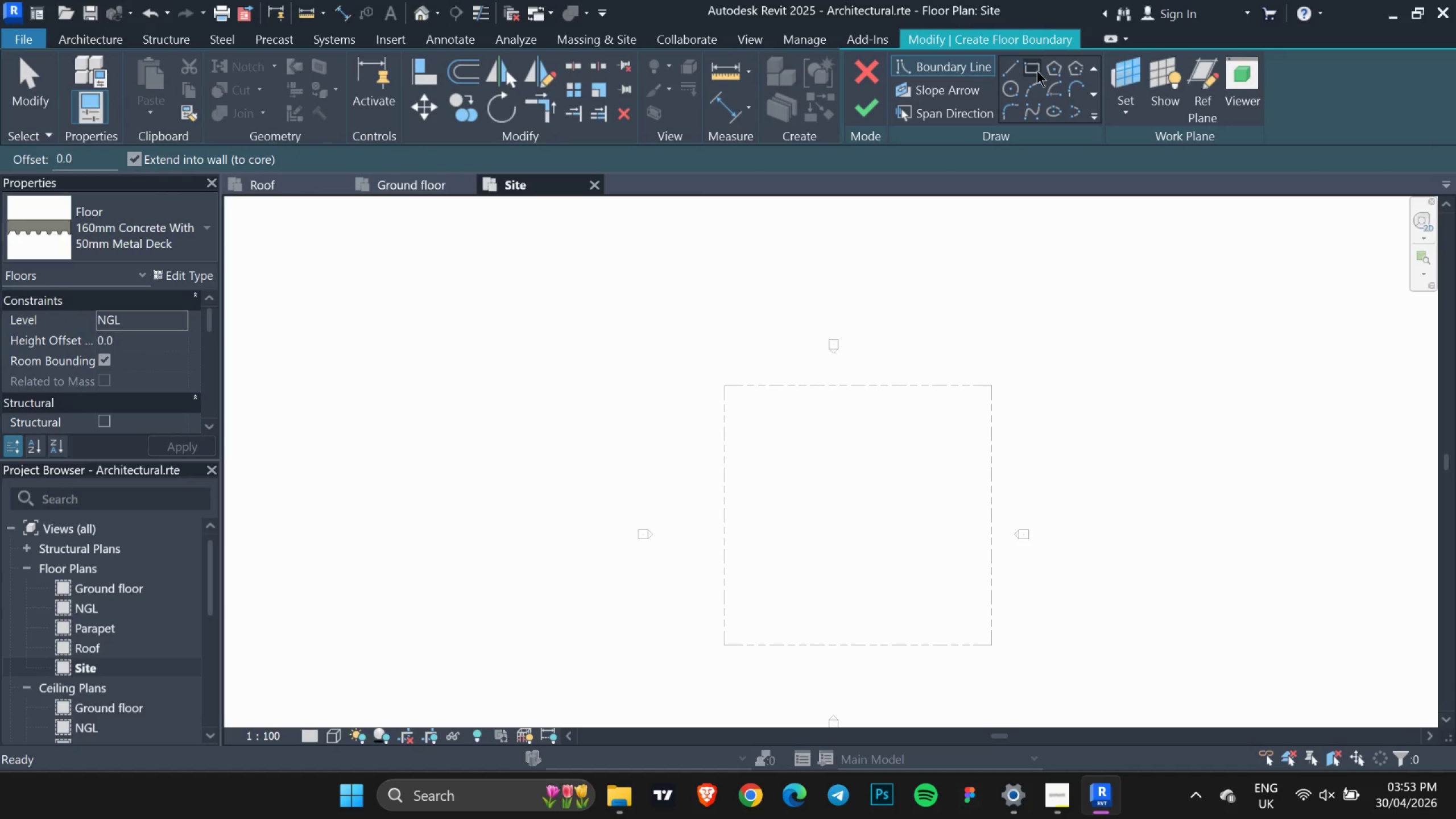 
double_click([1037, 71])
 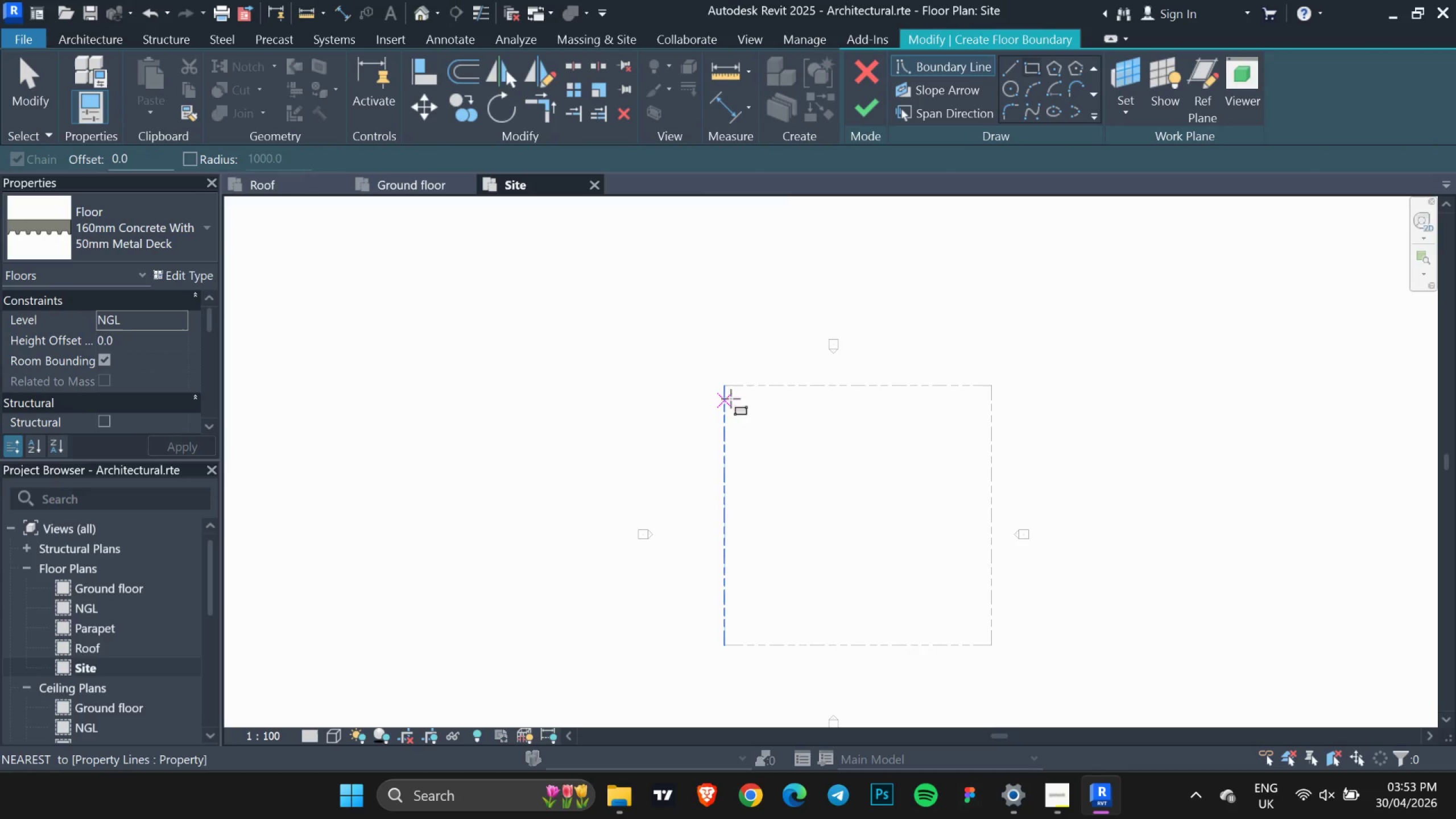 
left_click_drag(start_coordinate=[727, 388], to_coordinate=[991, 645])
 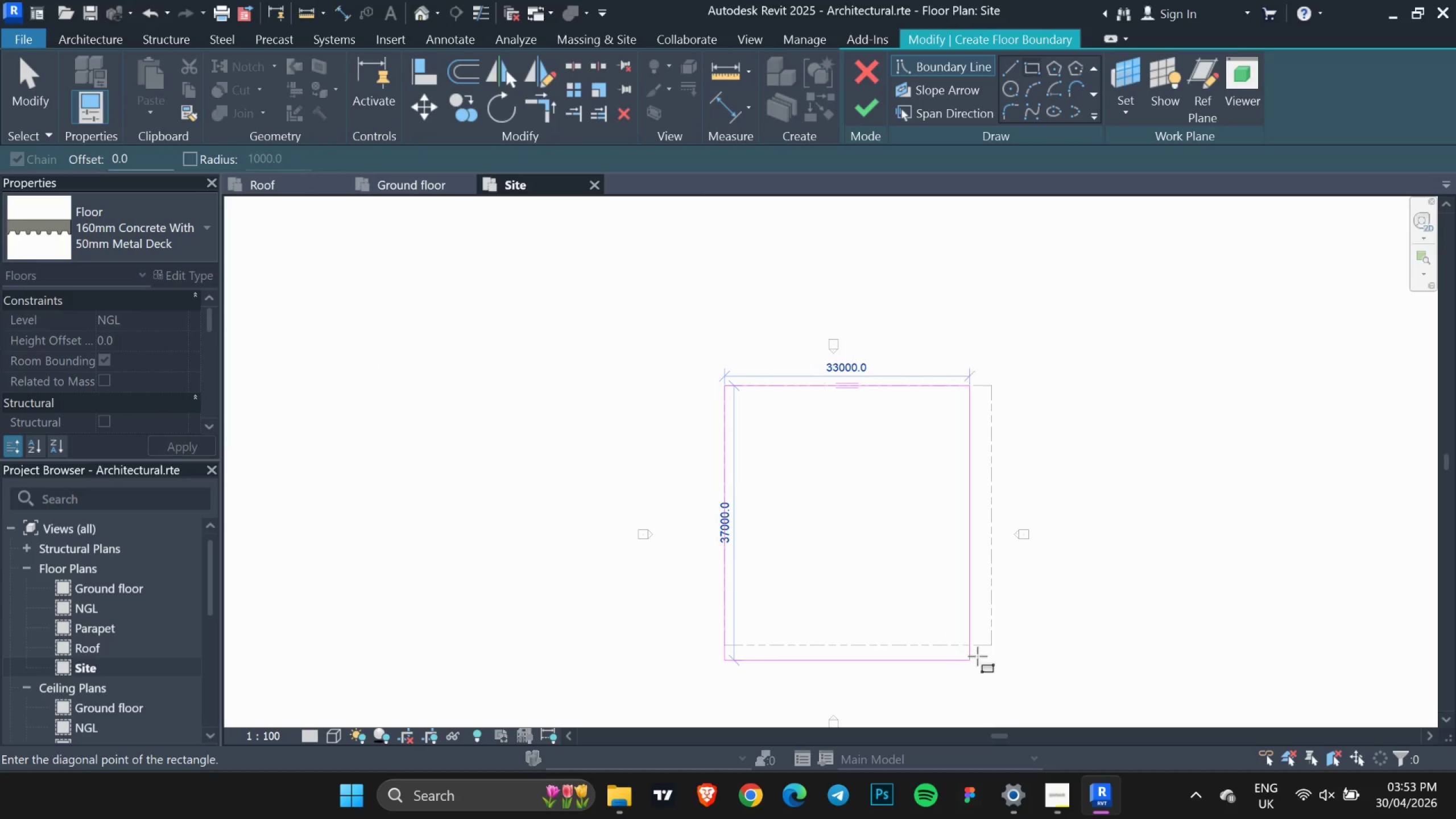 
left_click([990, 647])
 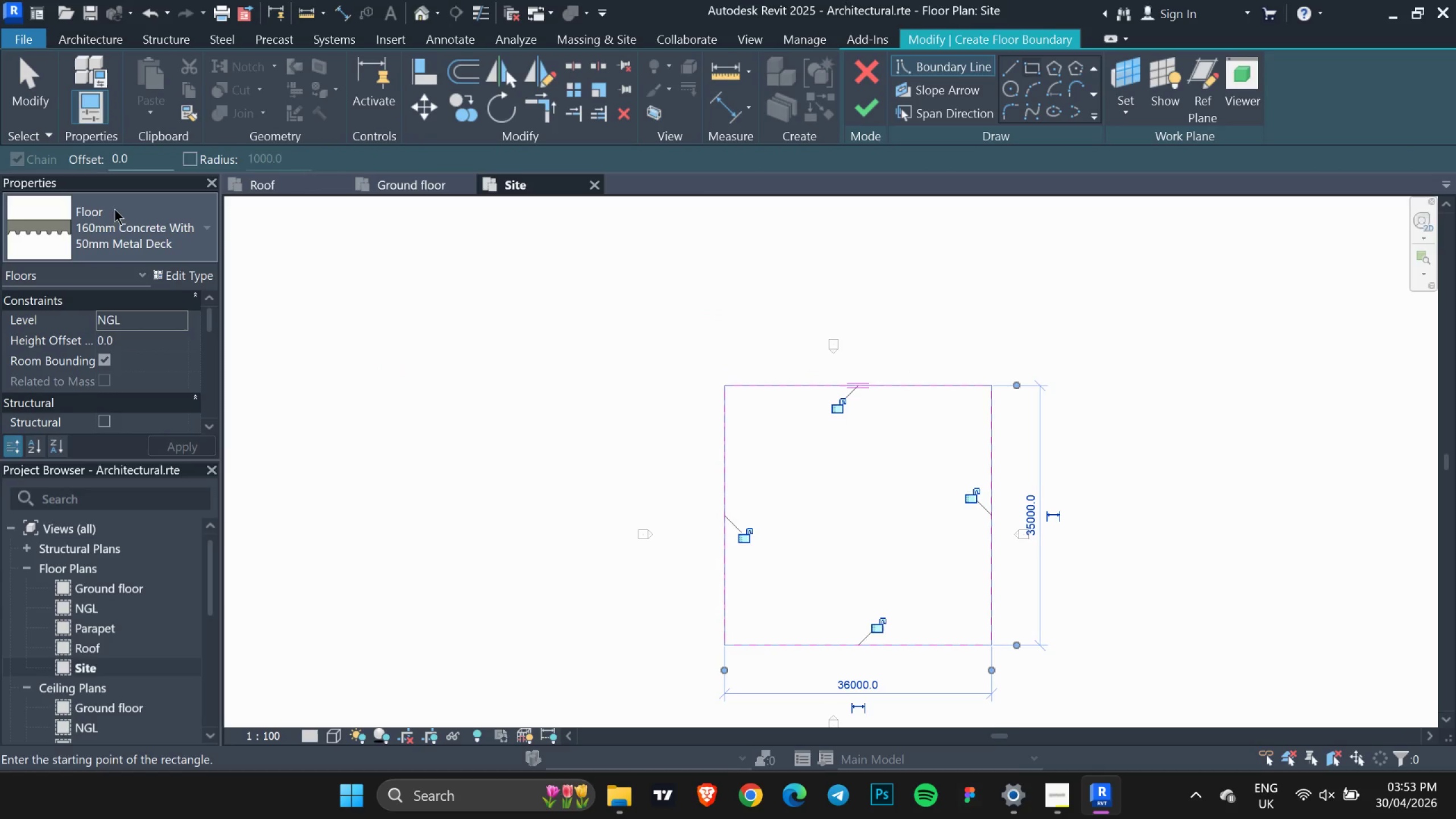 
left_click([125, 227])
 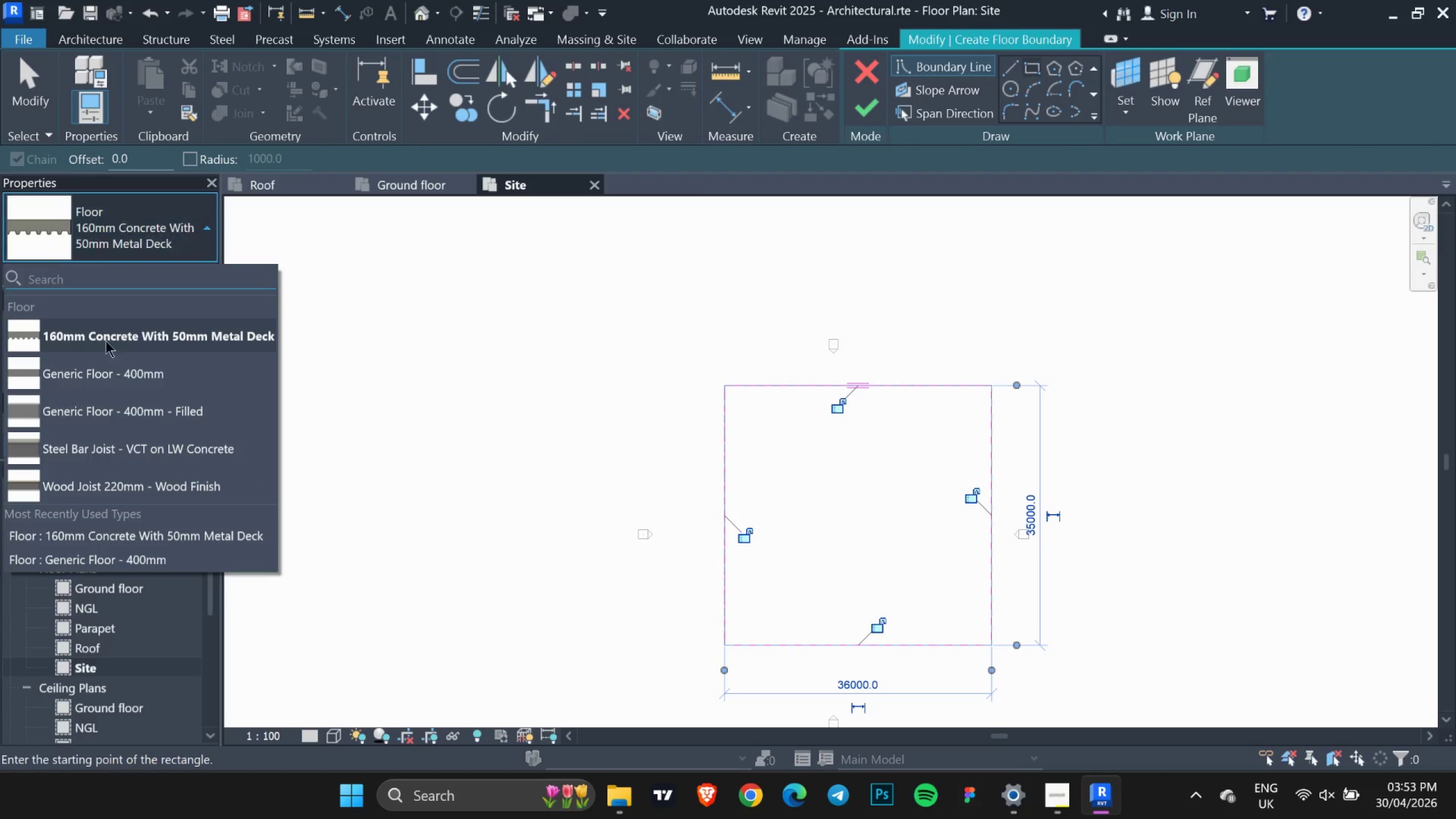 
scroll: coordinate [111, 354], scroll_direction: up, amount: 1.0
 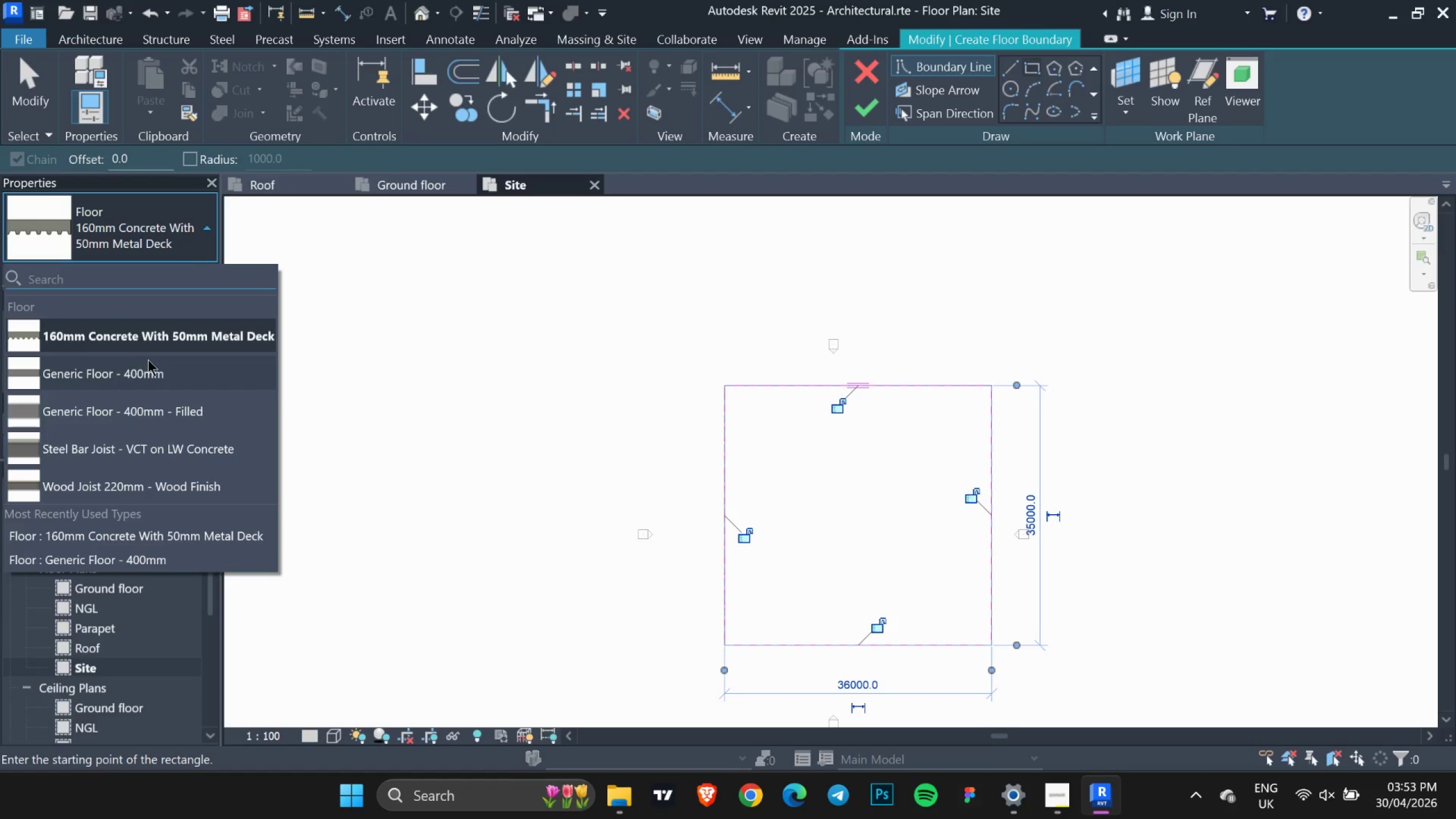 
left_click([148, 361])
 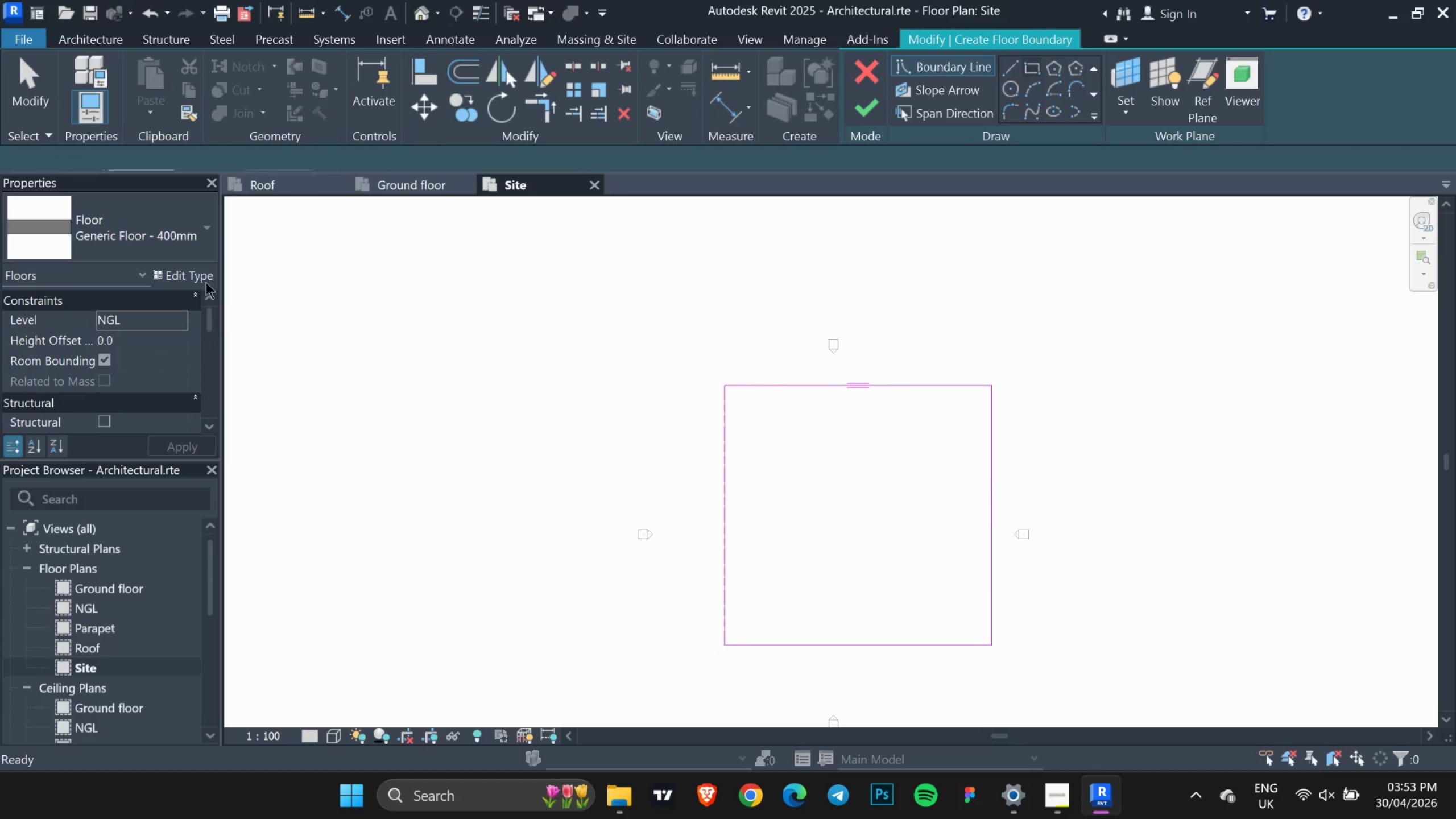 
left_click([202, 268])
 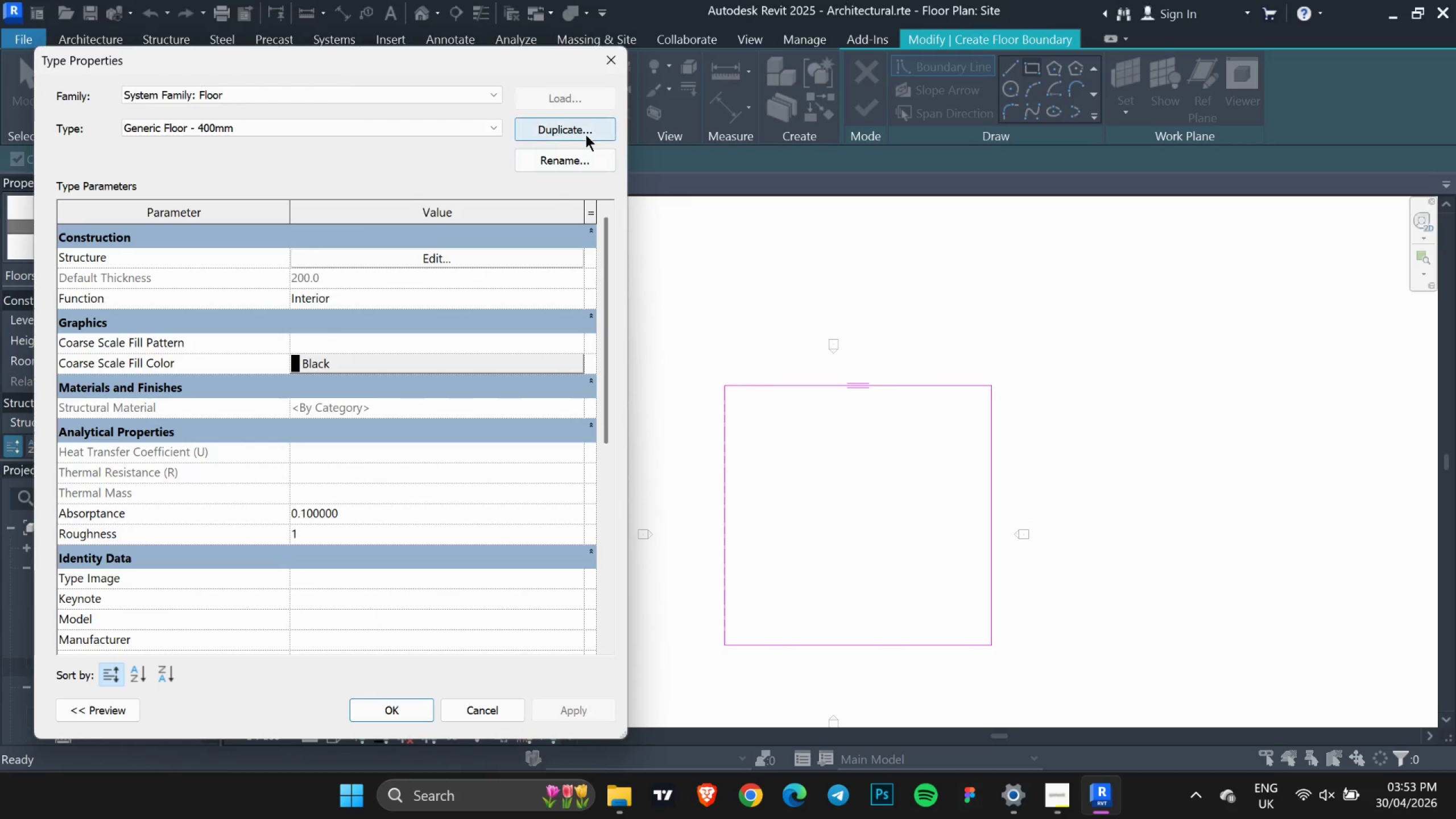 
left_click([585, 133])
 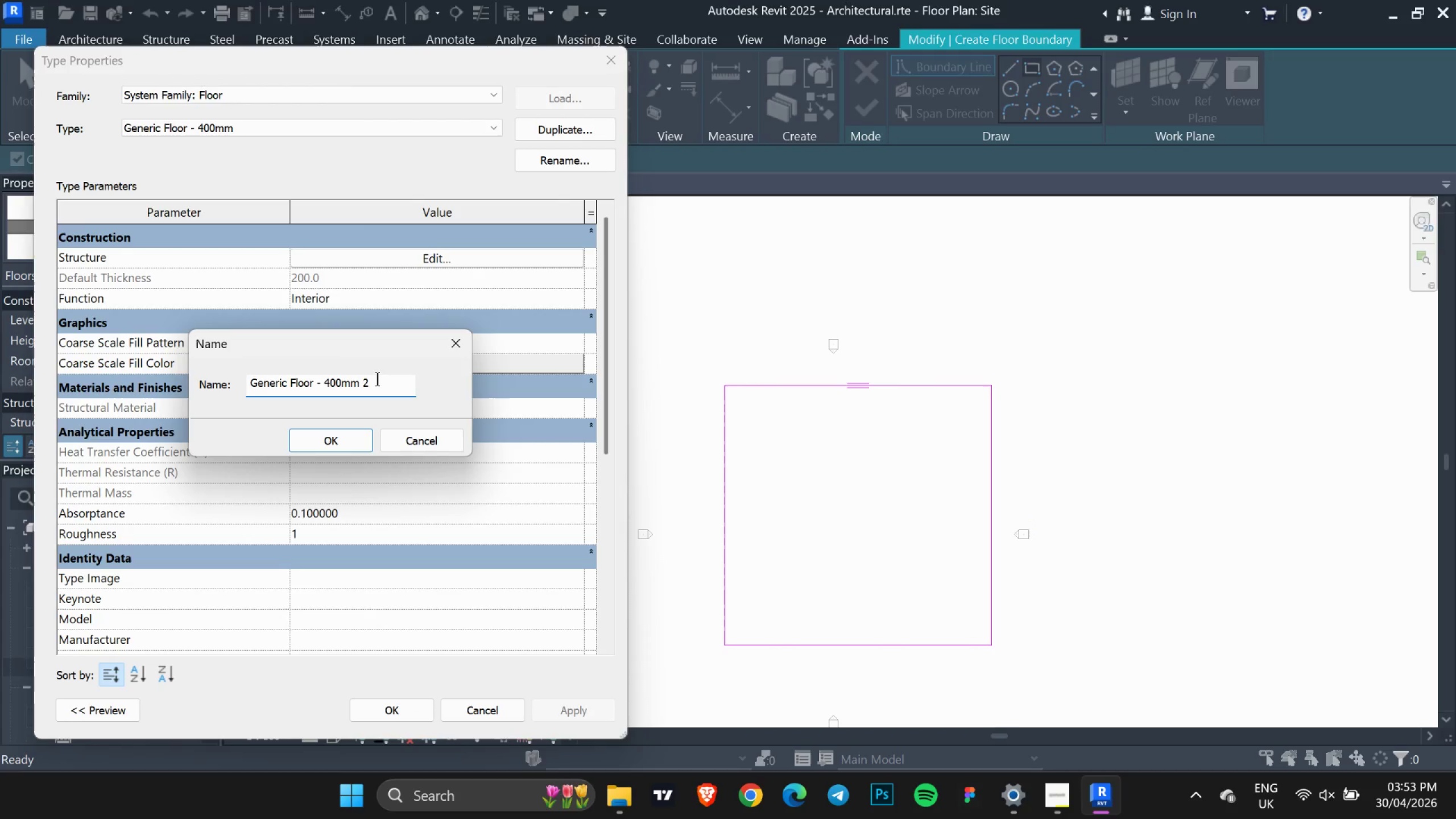 
left_click_drag(start_coordinate=[382, 390], to_coordinate=[325, 399])
 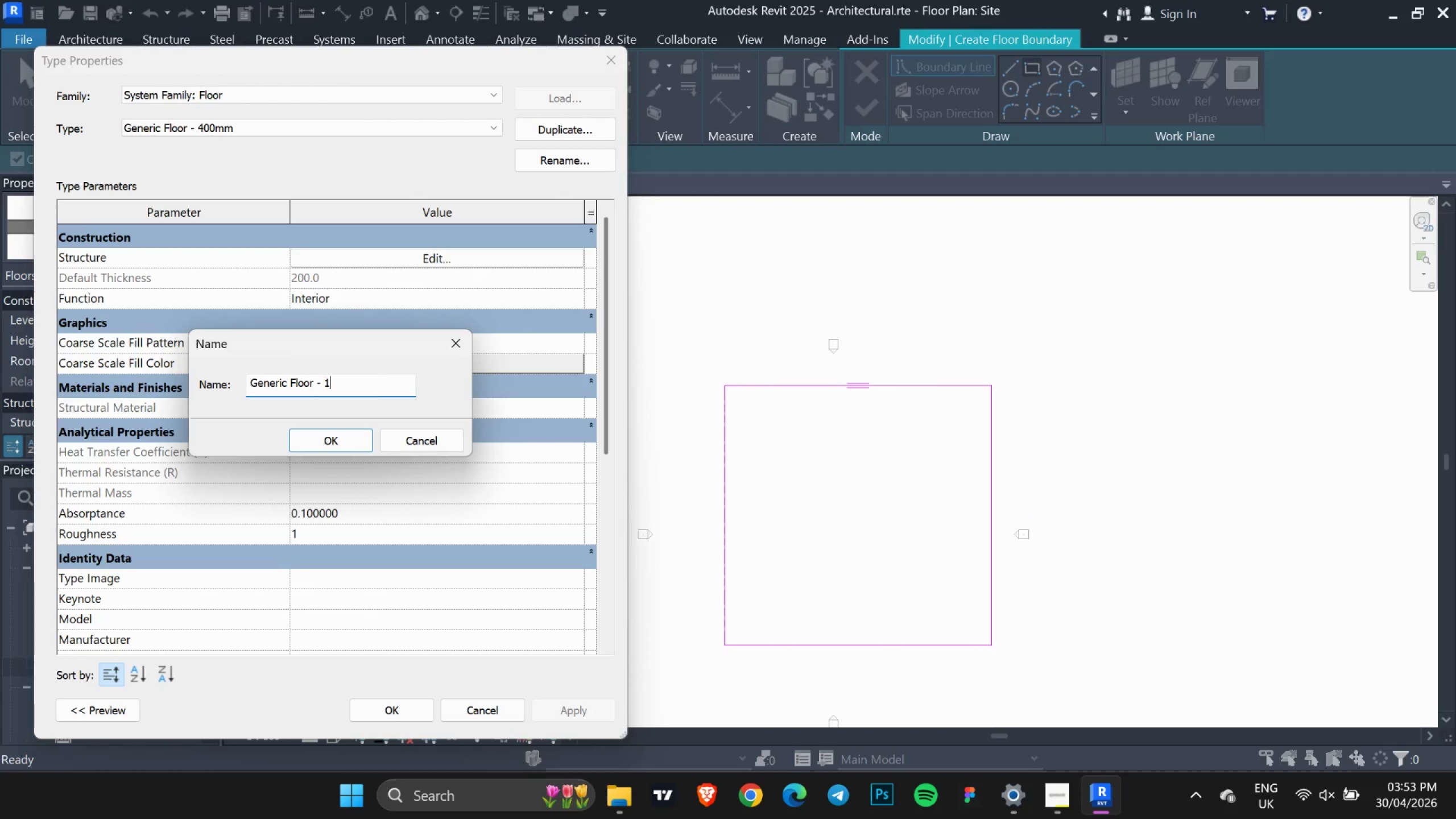 
type(150)
 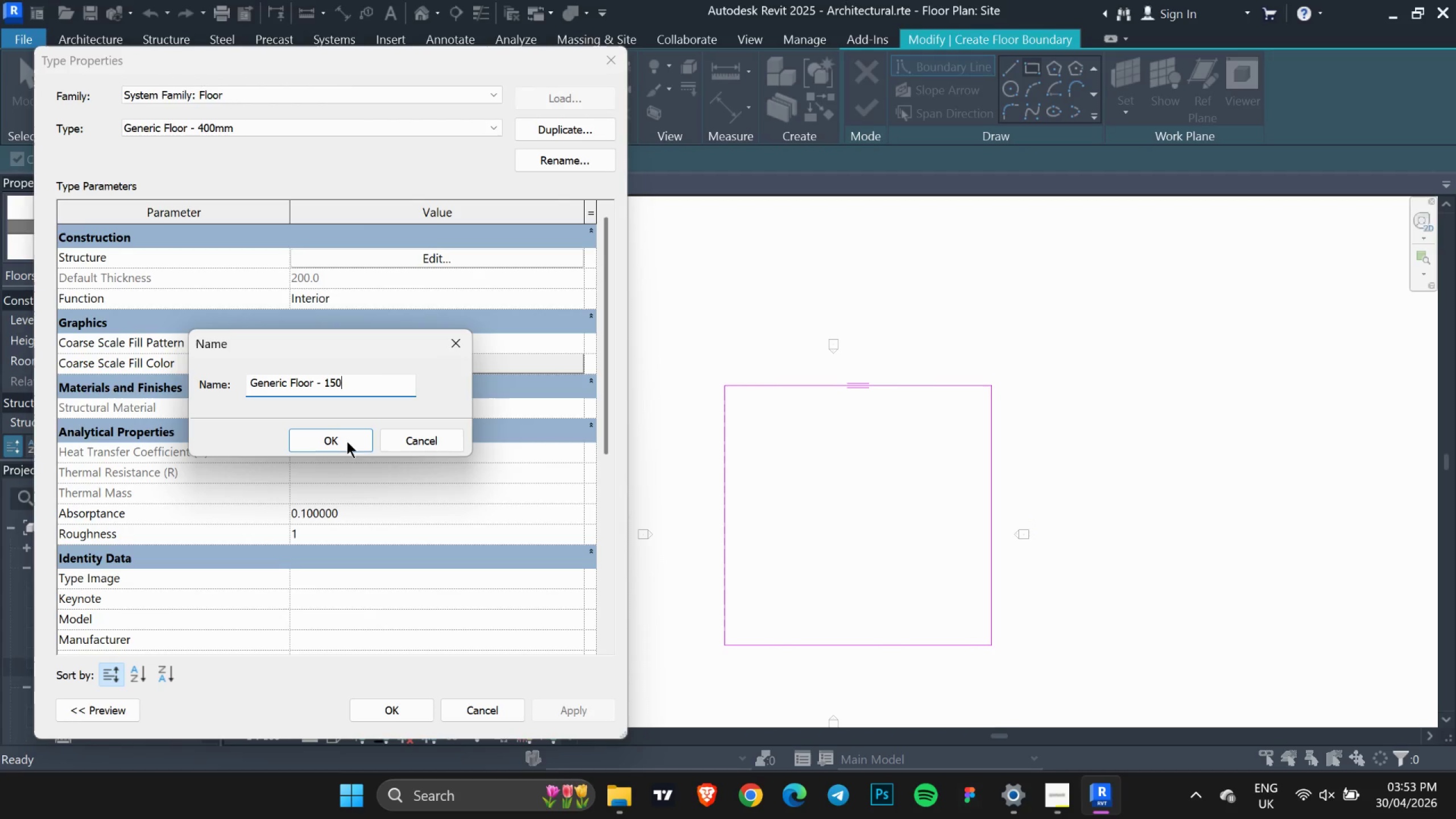 
mouse_move([345, 432])
 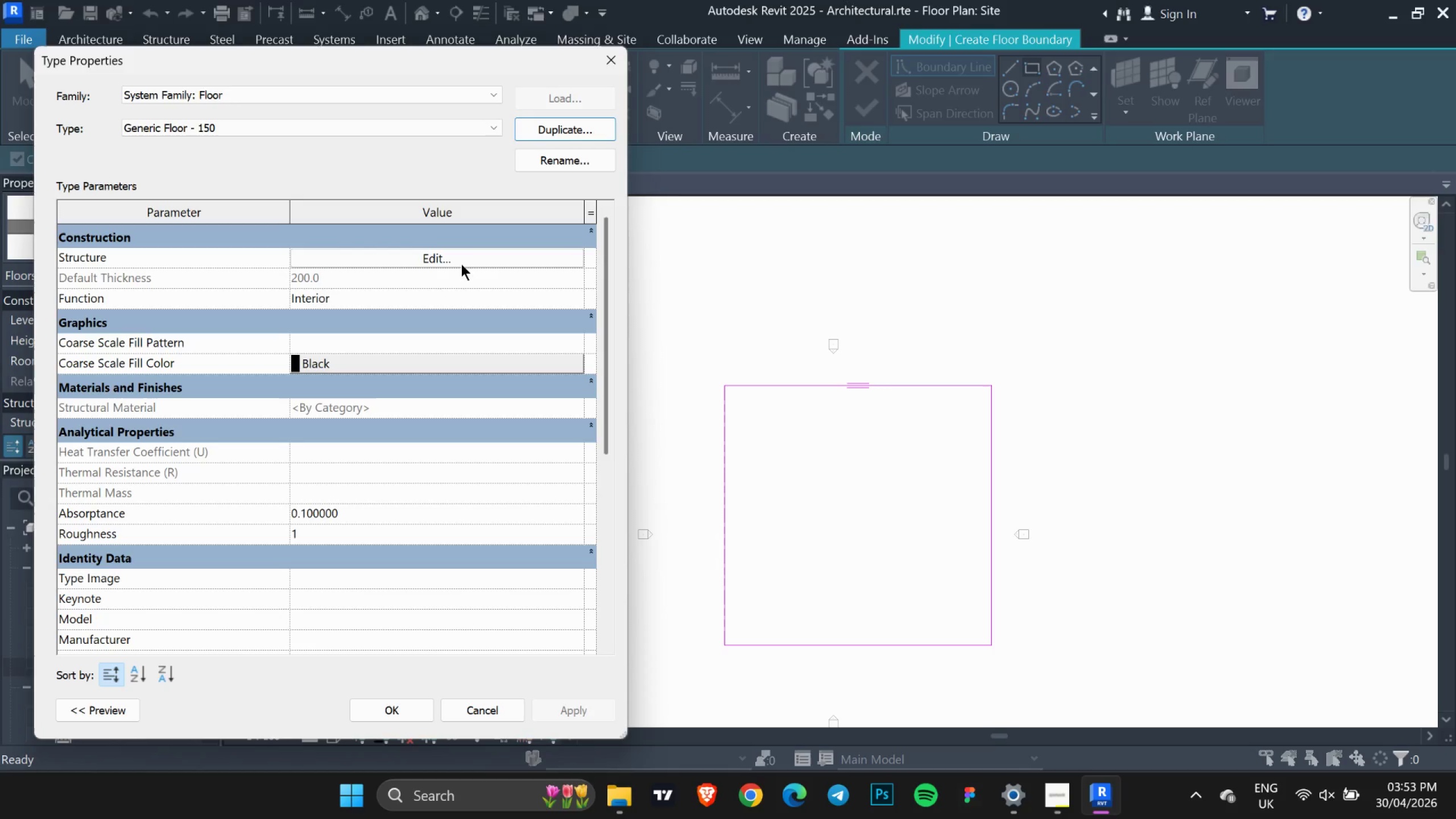 
left_click([464, 252])
 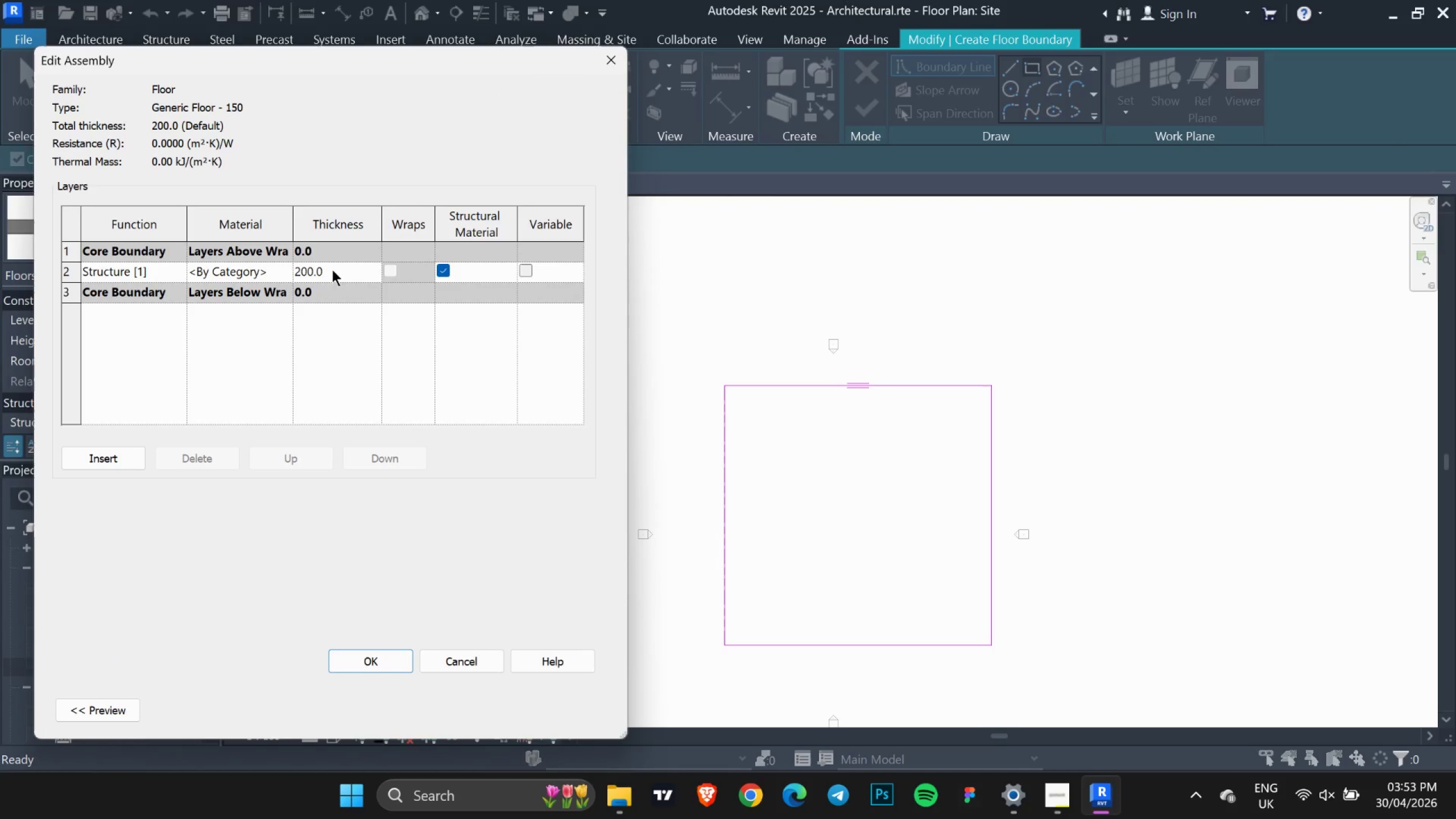 
double_click([337, 266])
 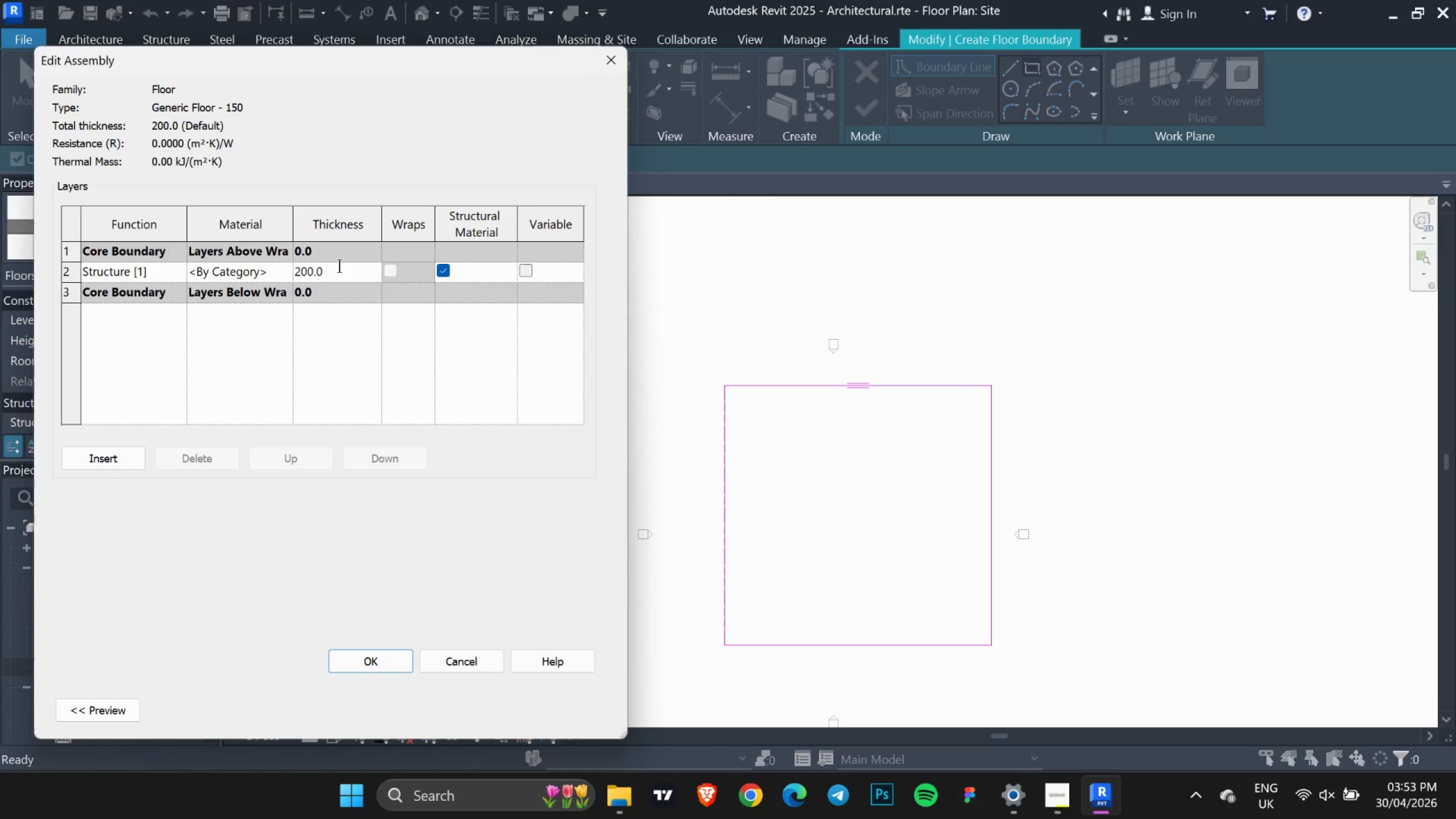 
left_click([339, 266])
 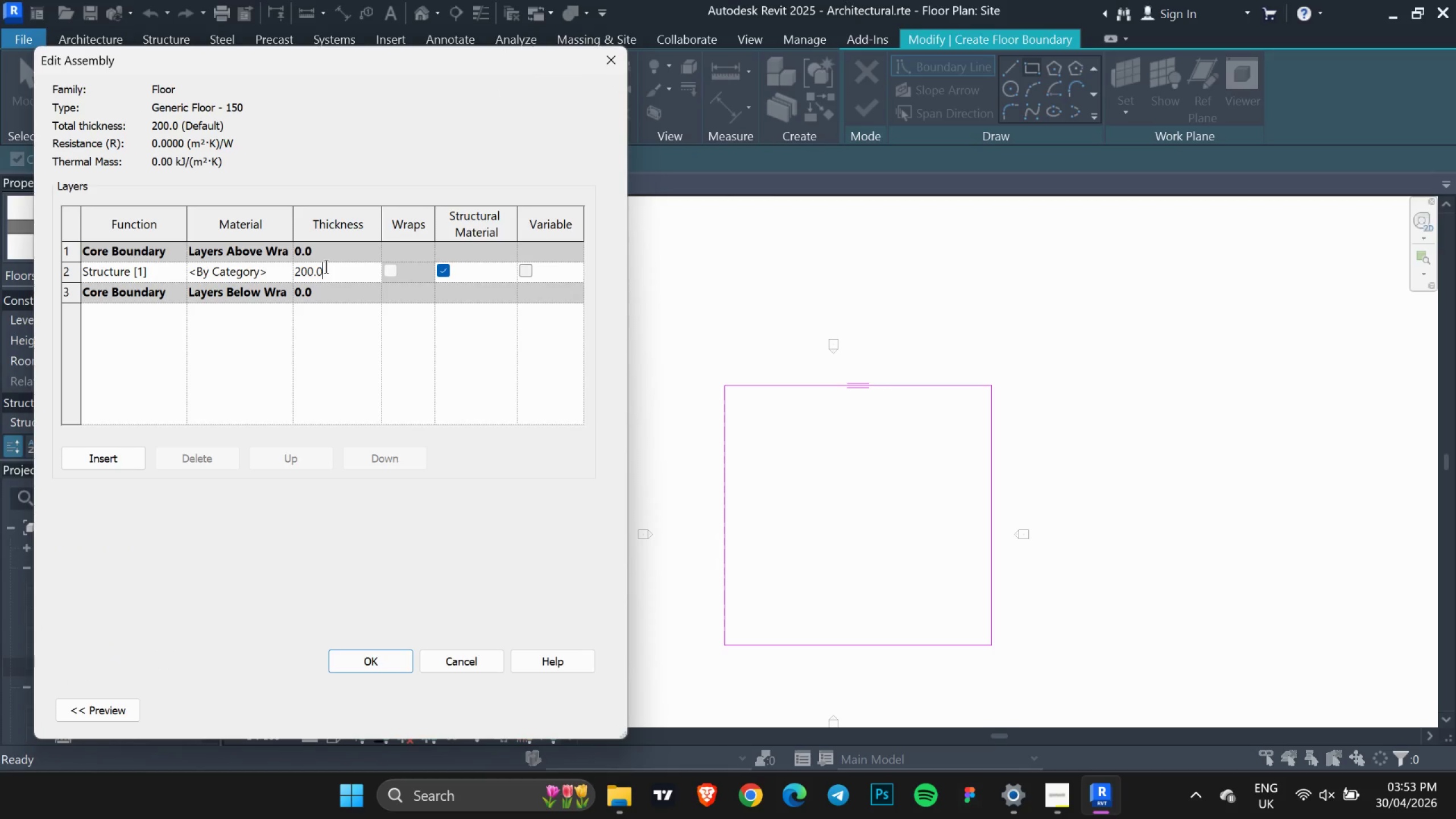 
left_click([326, 266])
 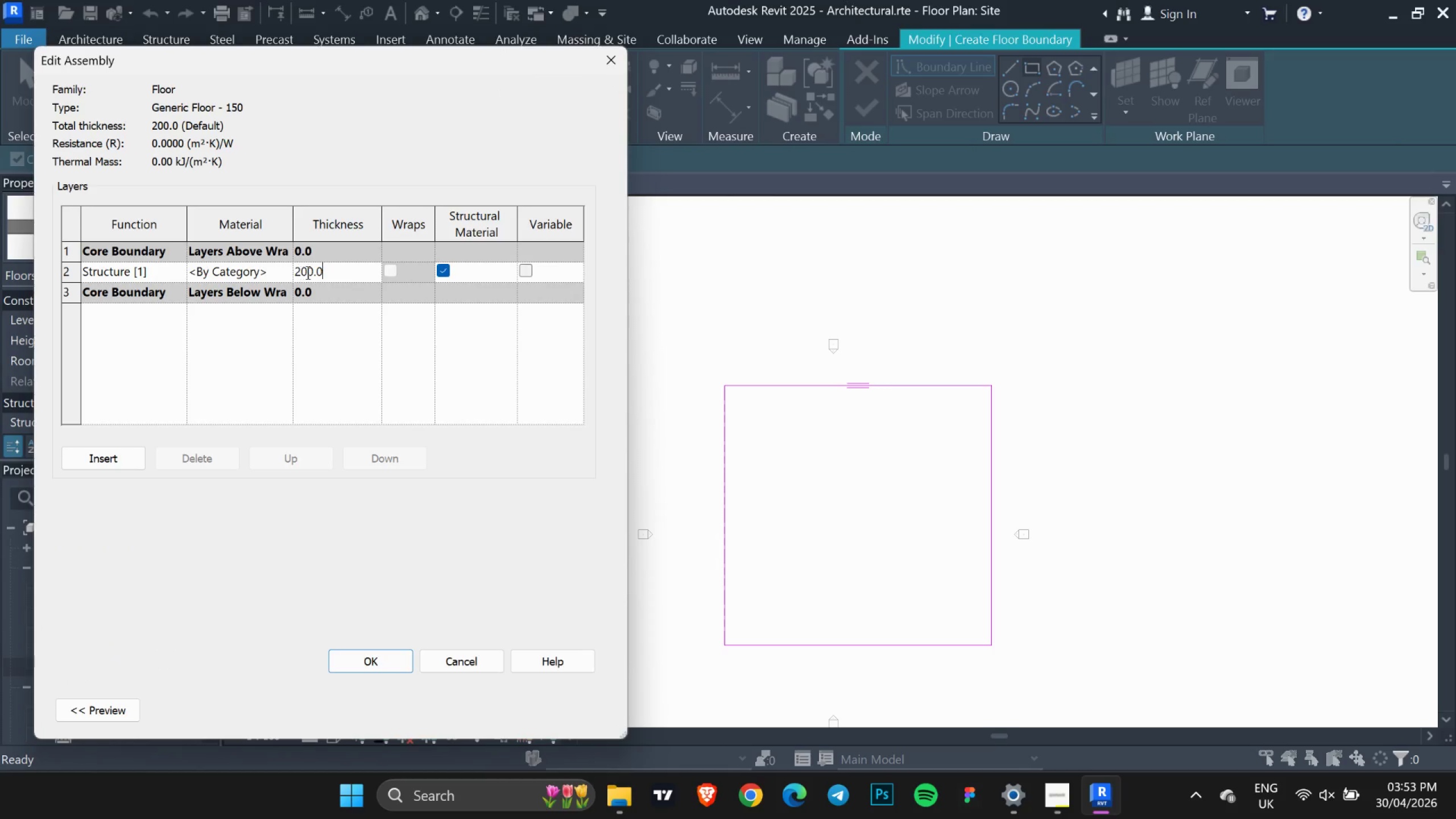 
left_click_drag(start_coordinate=[334, 274], to_coordinate=[284, 276])
 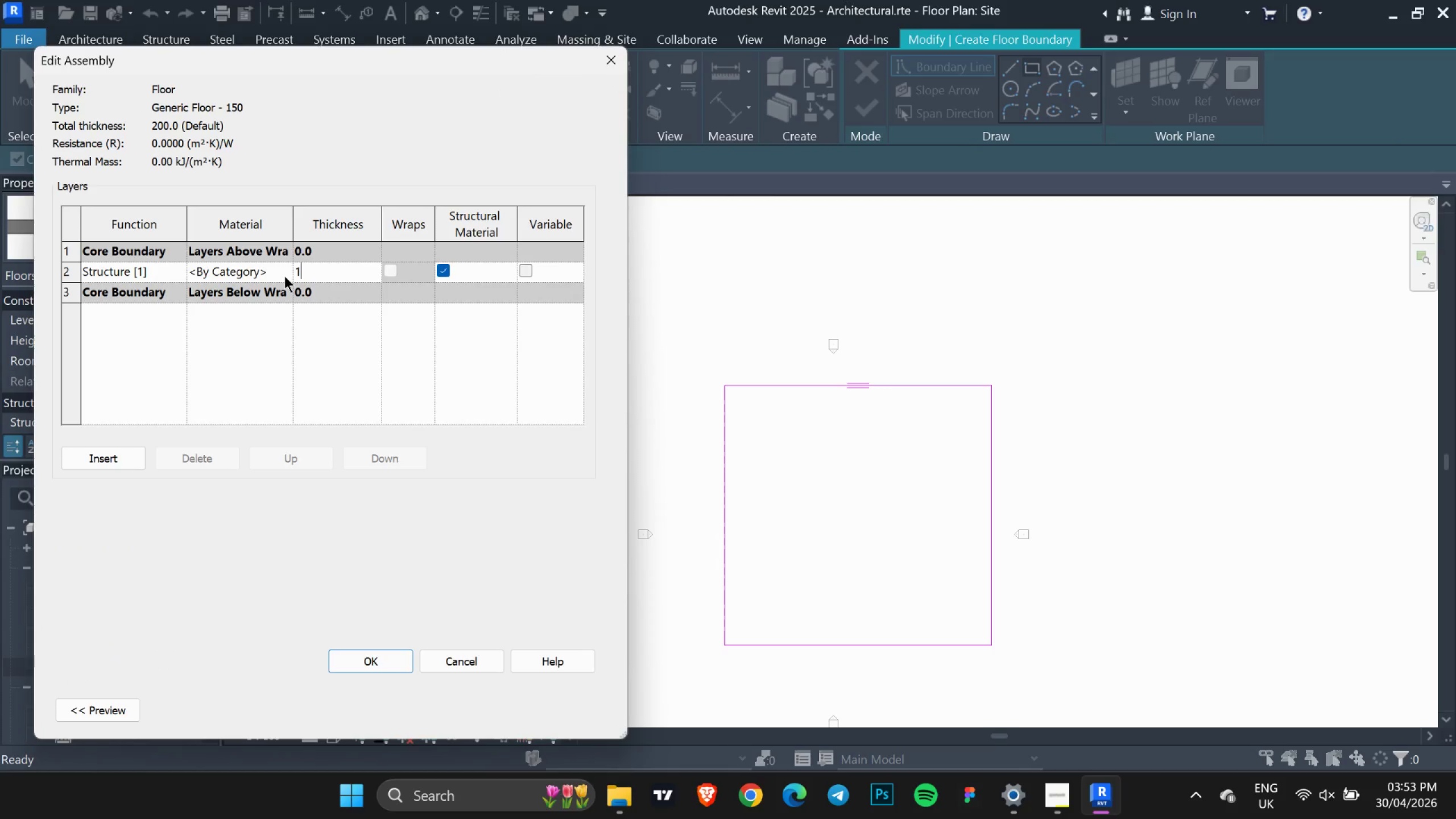 
type(150)
 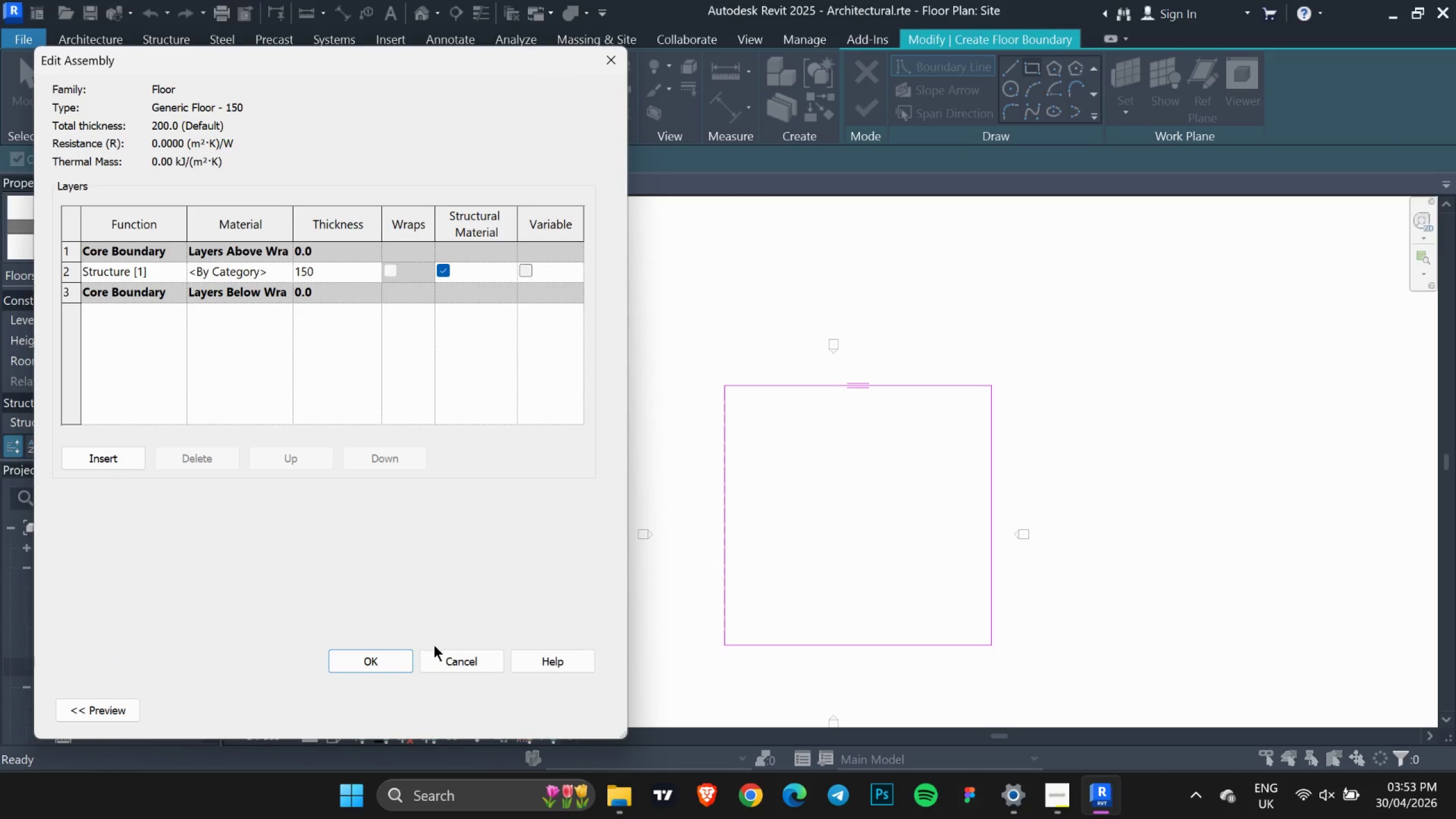 
left_click([407, 655])
 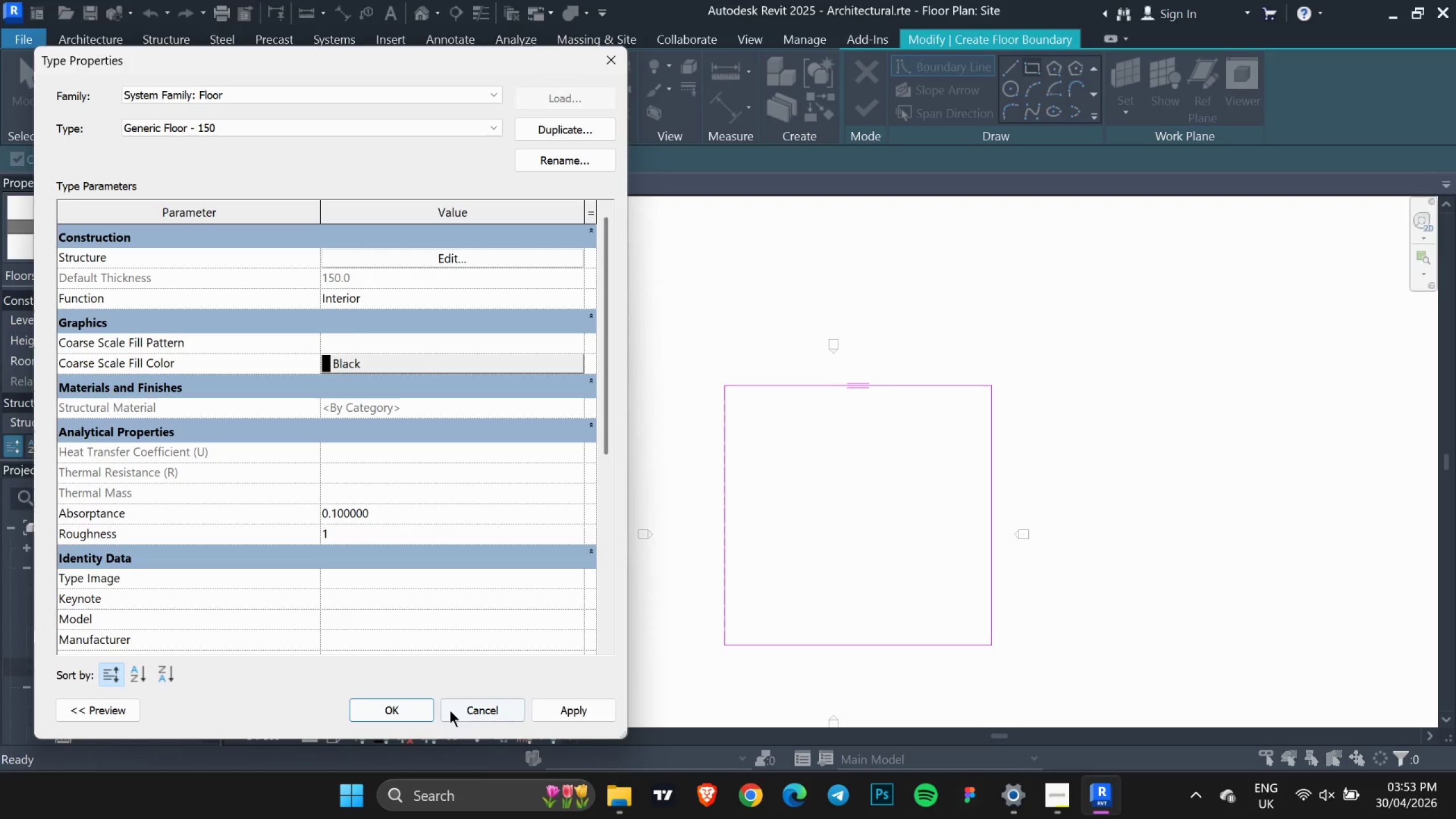 
left_click([407, 710])
 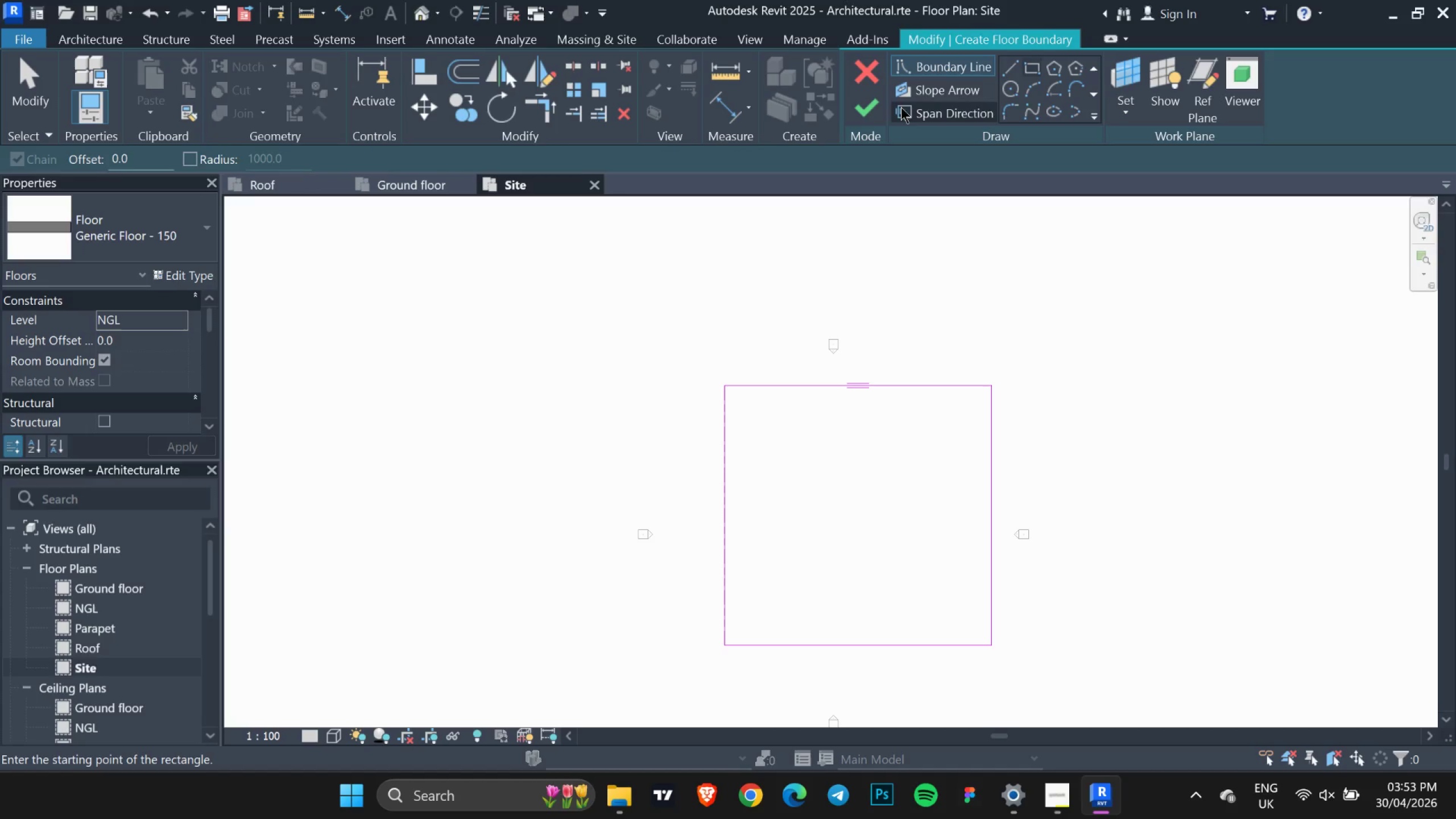 
left_click([869, 103])
 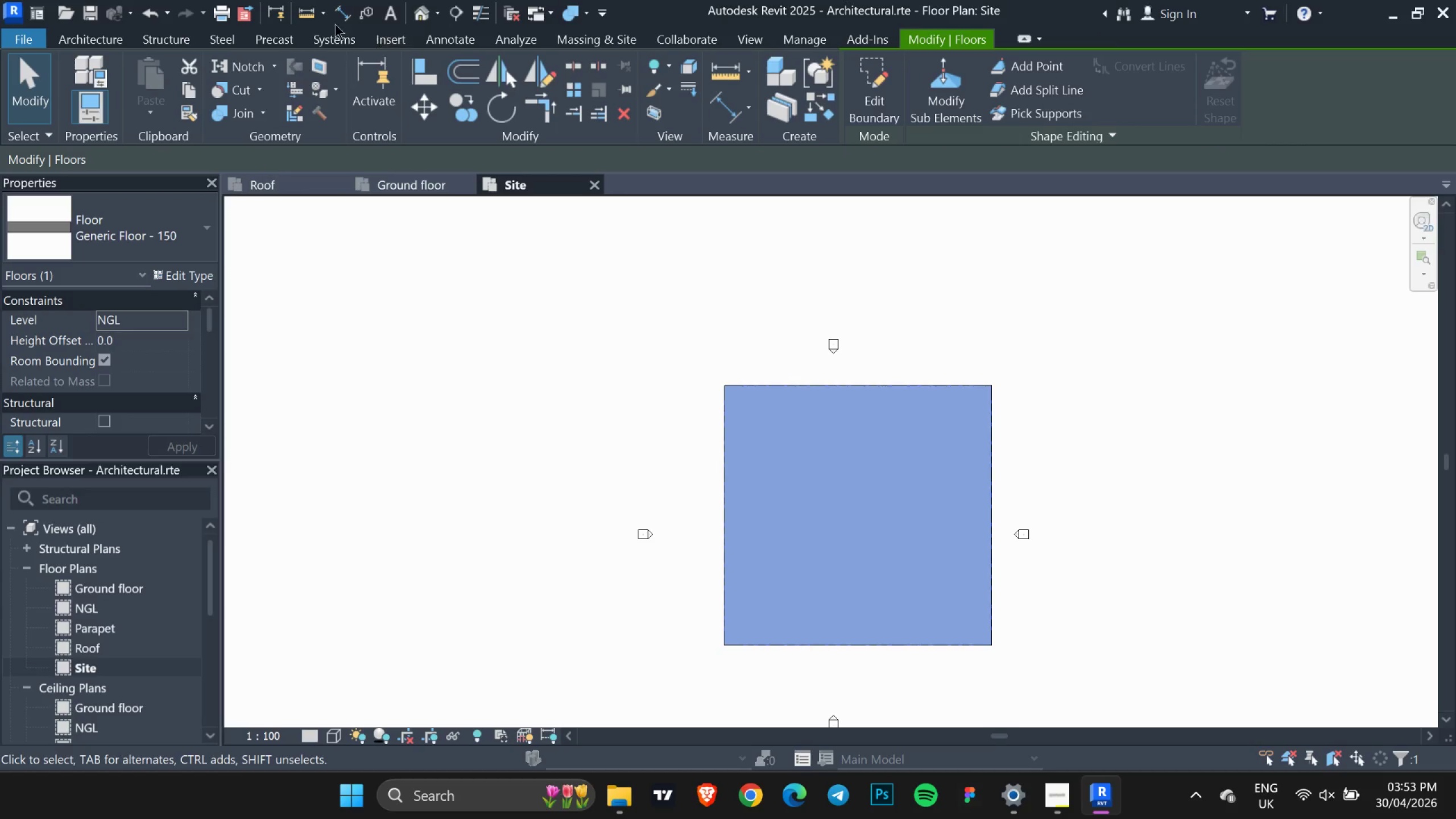 
left_click([419, 13])
 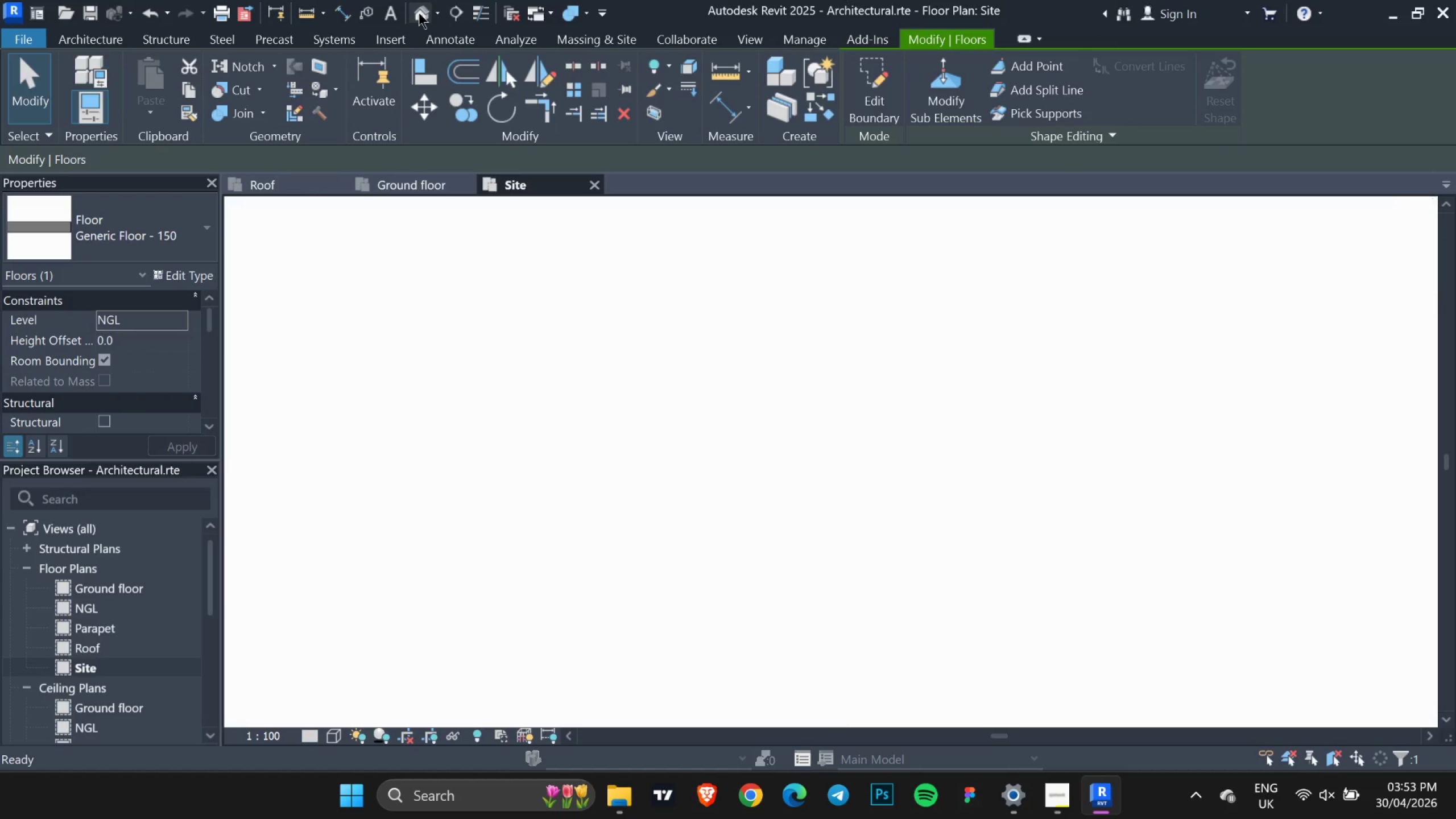 
left_click([419, 13])
 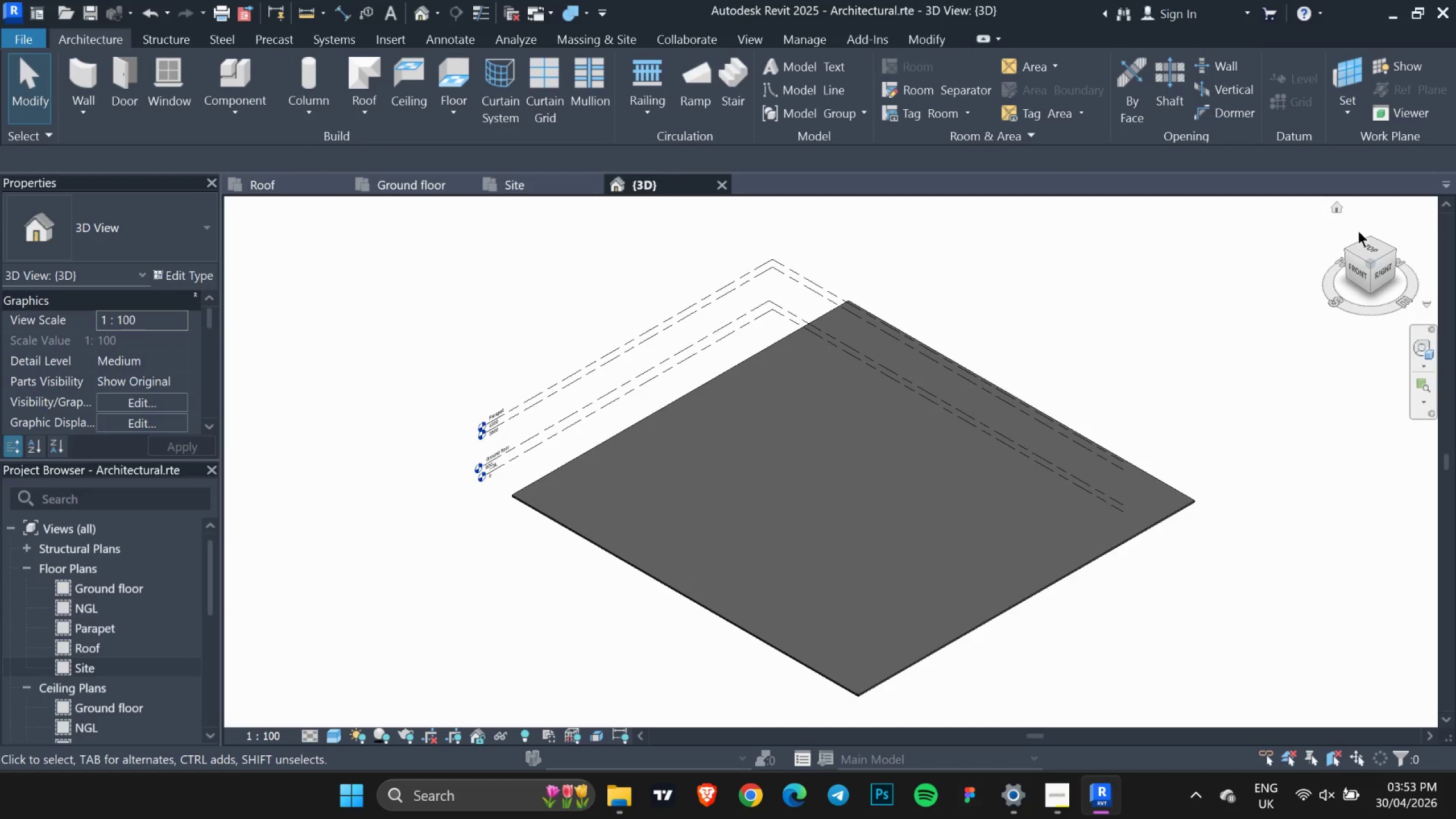 
left_click([1371, 231])
 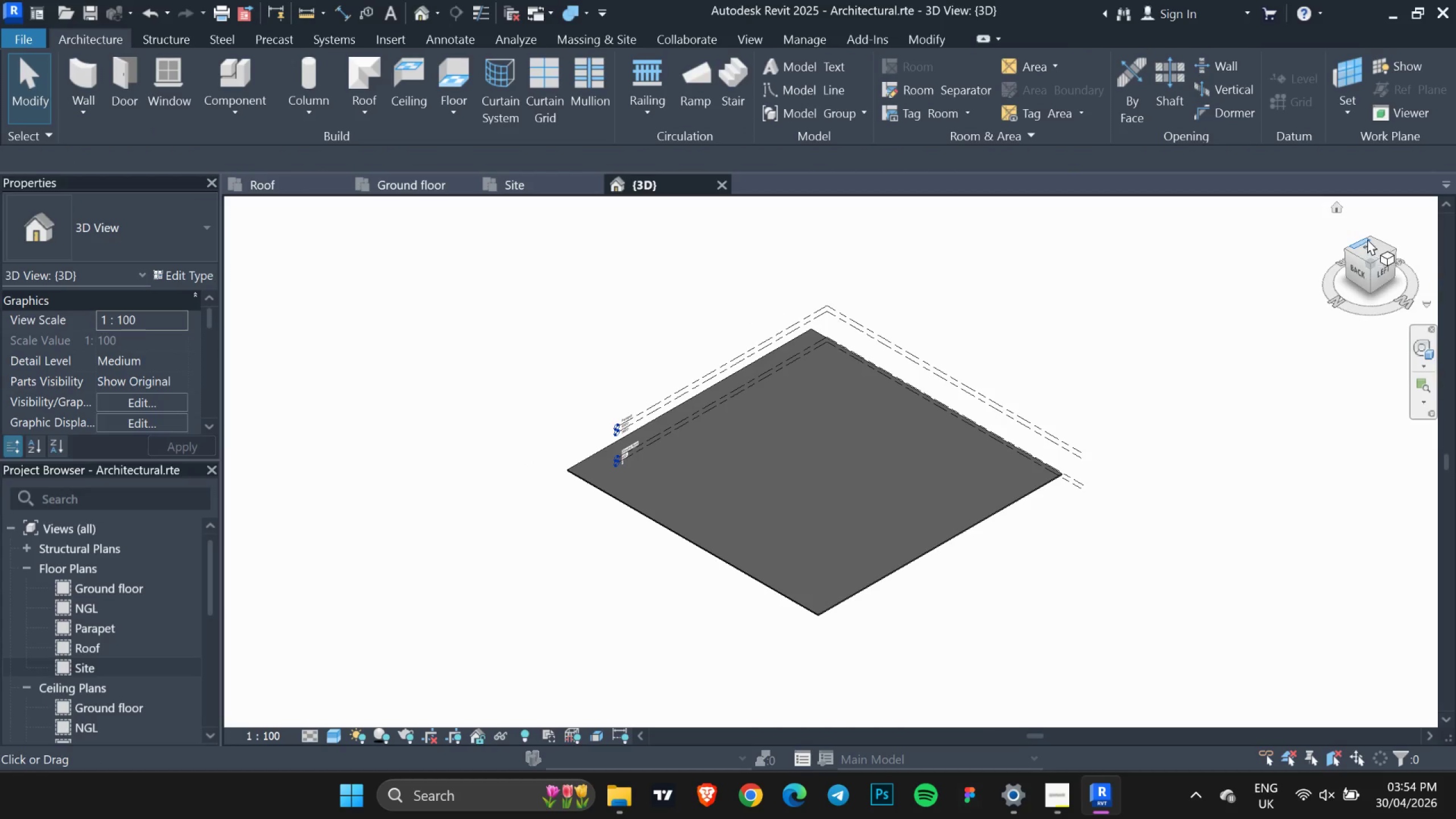 
left_click([1368, 234])
 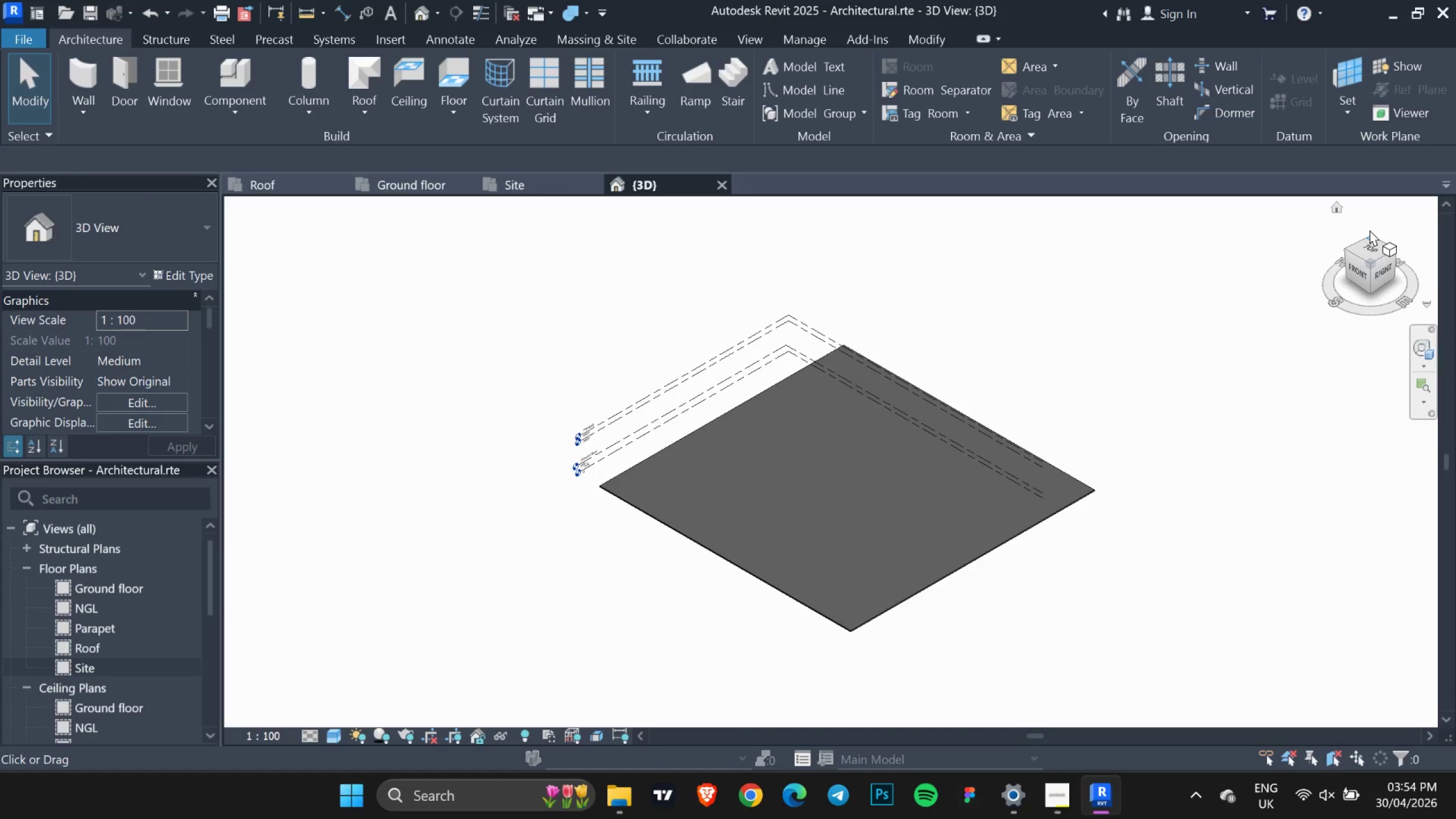 
left_click([1367, 235])
 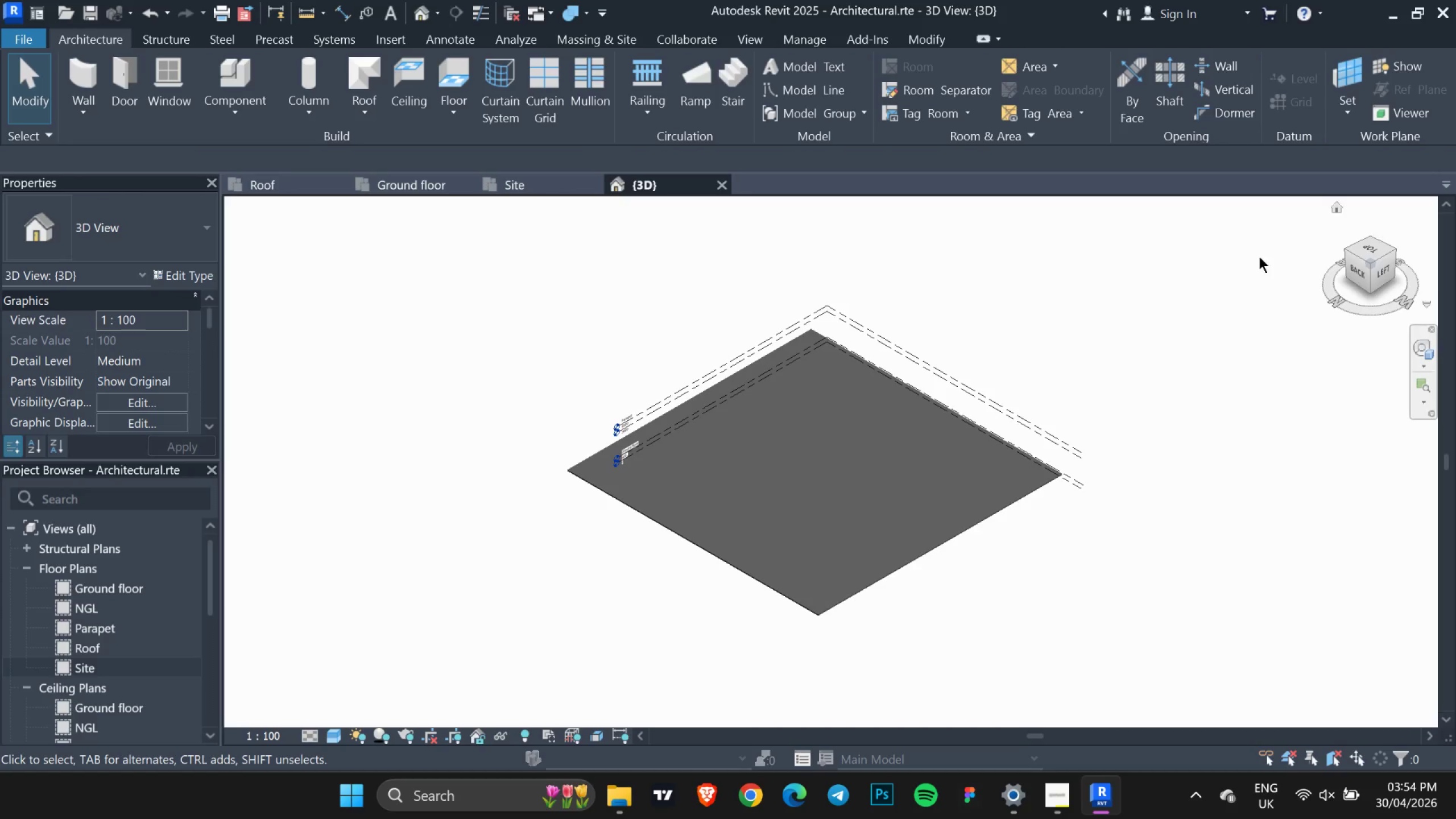 
scroll: coordinate [696, 549], scroll_direction: up, amount: 10.0
 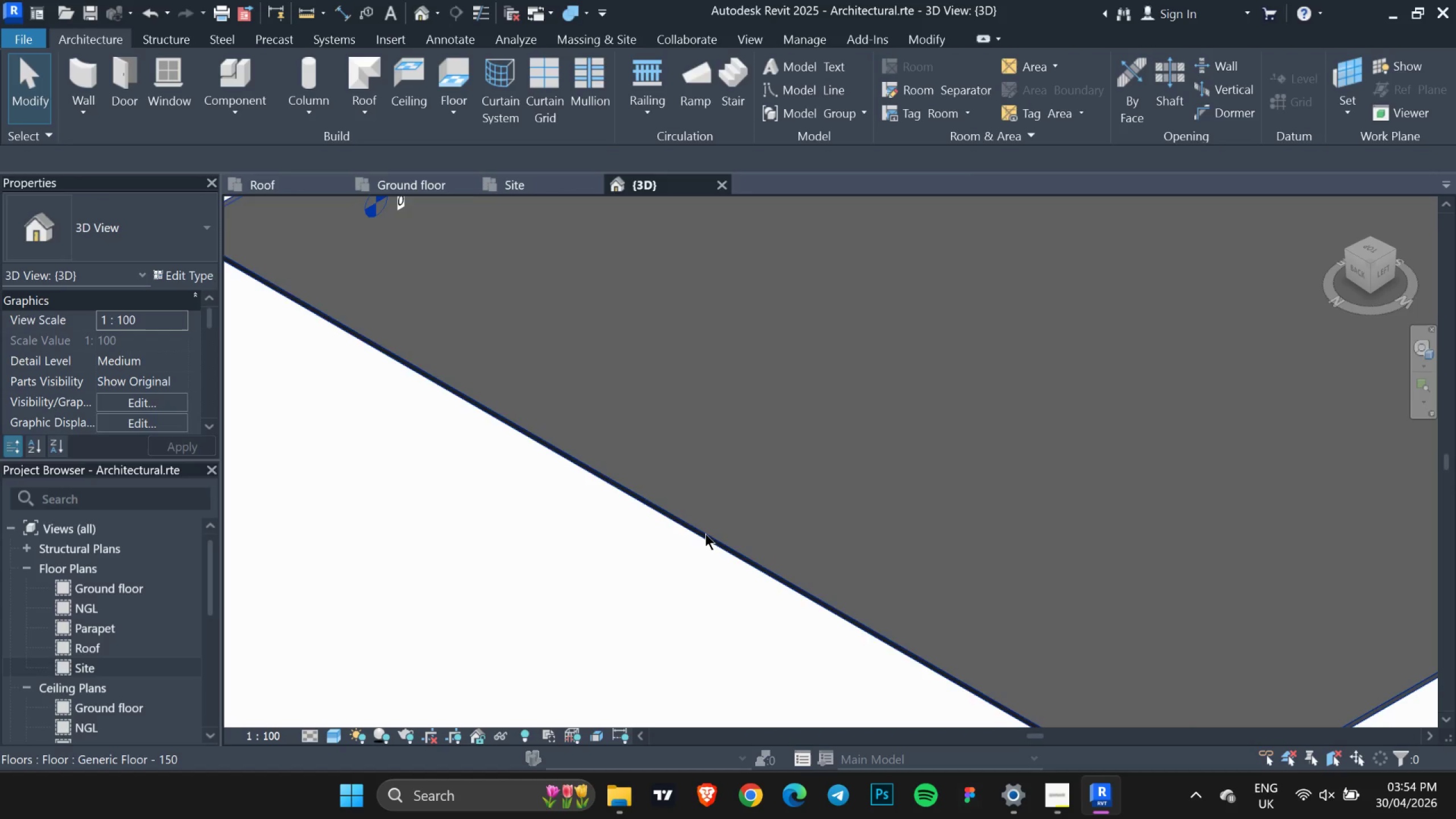 
scroll: coordinate [705, 533], scroll_direction: down, amount: 5.0
 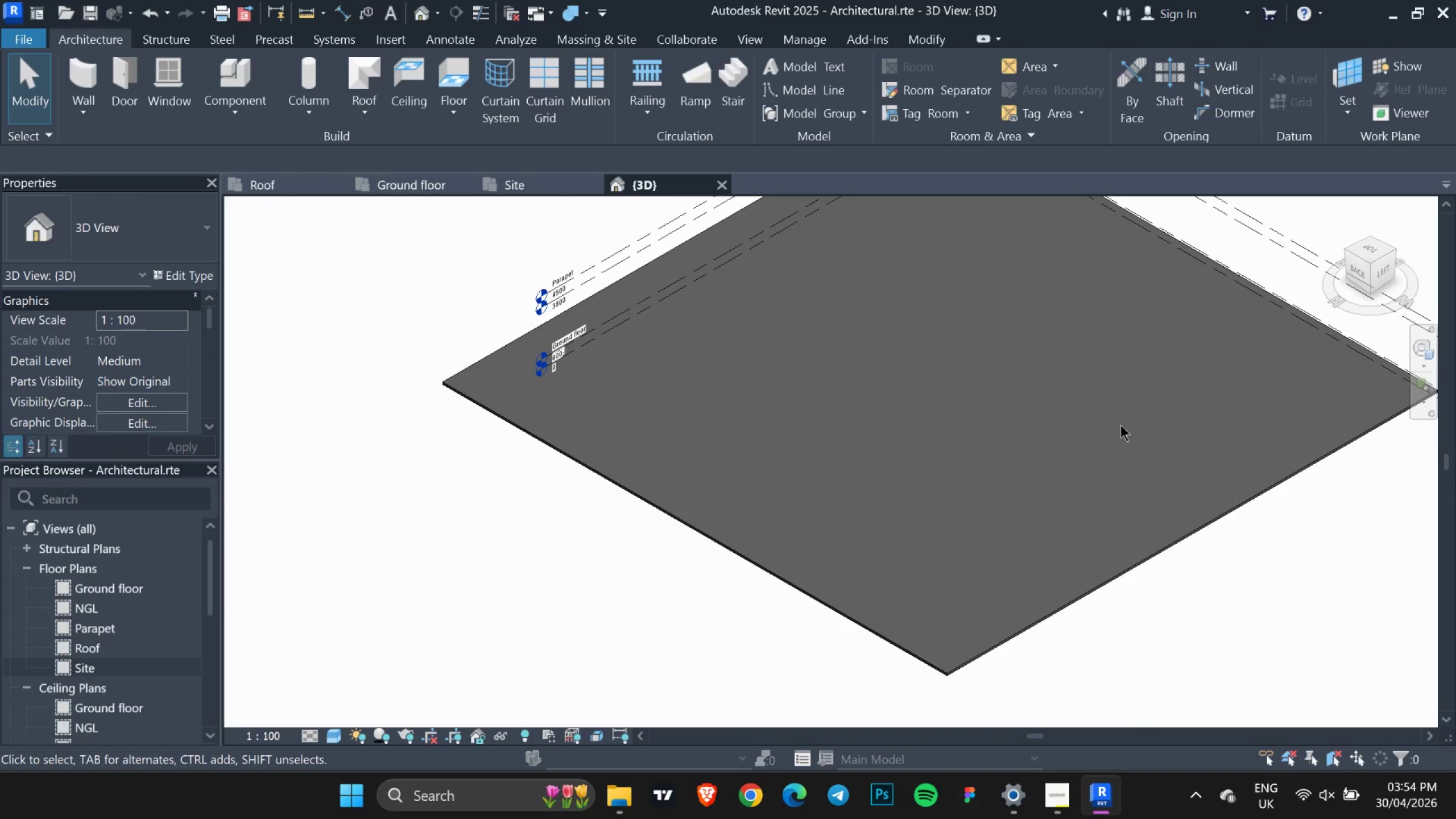 
middle_click([949, 489])
 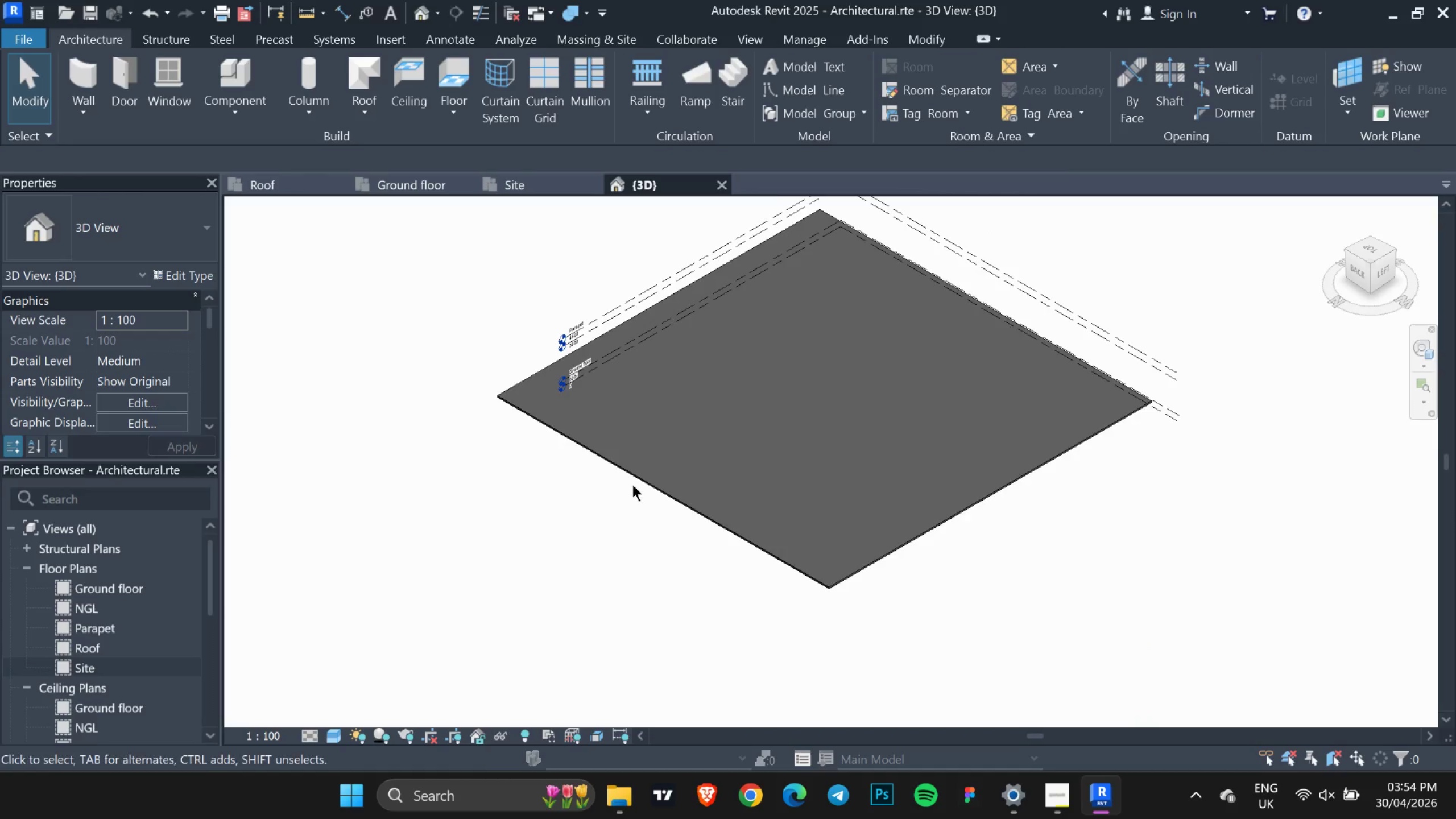 
scroll: coordinate [1029, 442], scroll_direction: down, amount: 3.0
 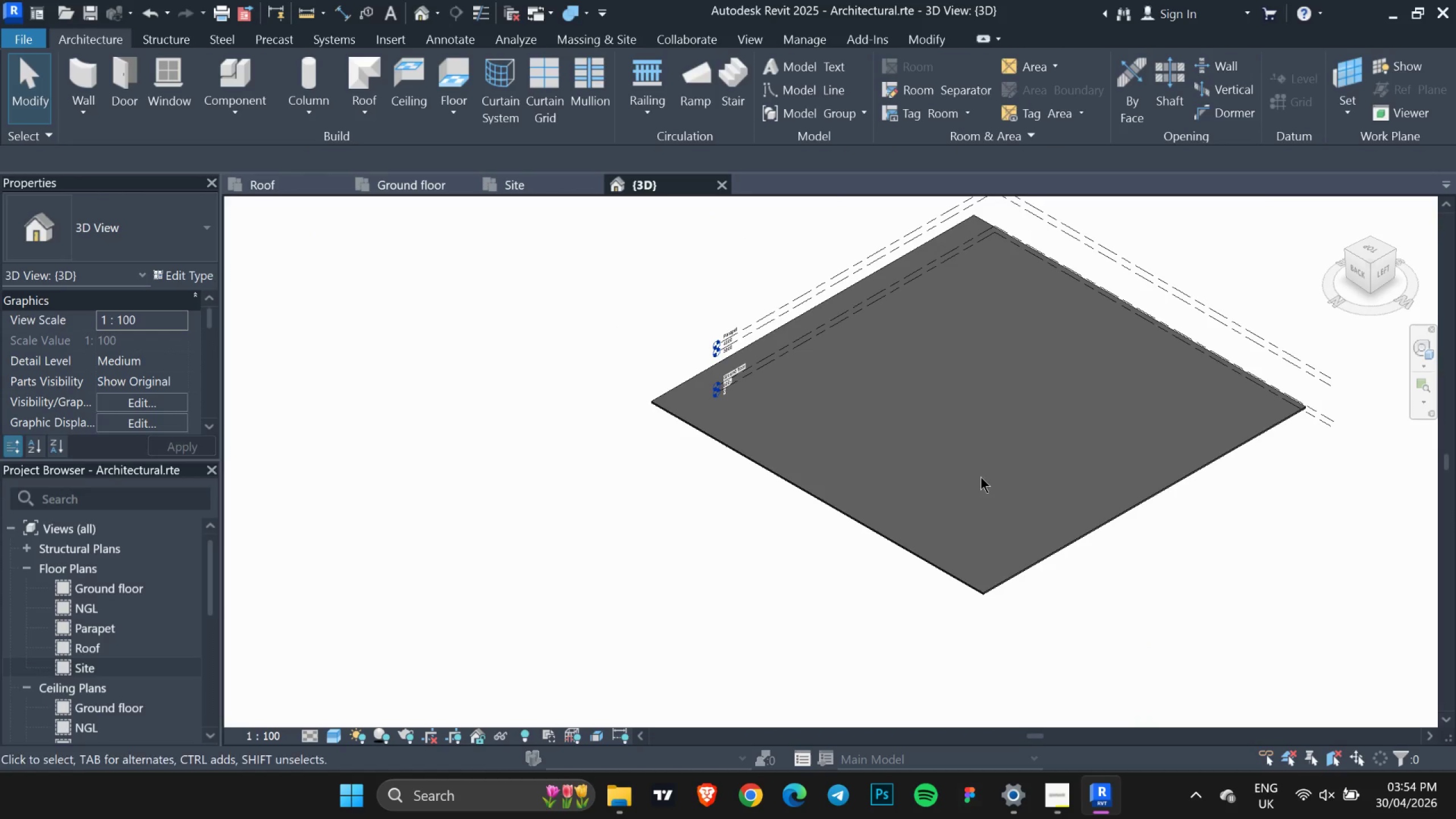 
triple_click([588, 489])
 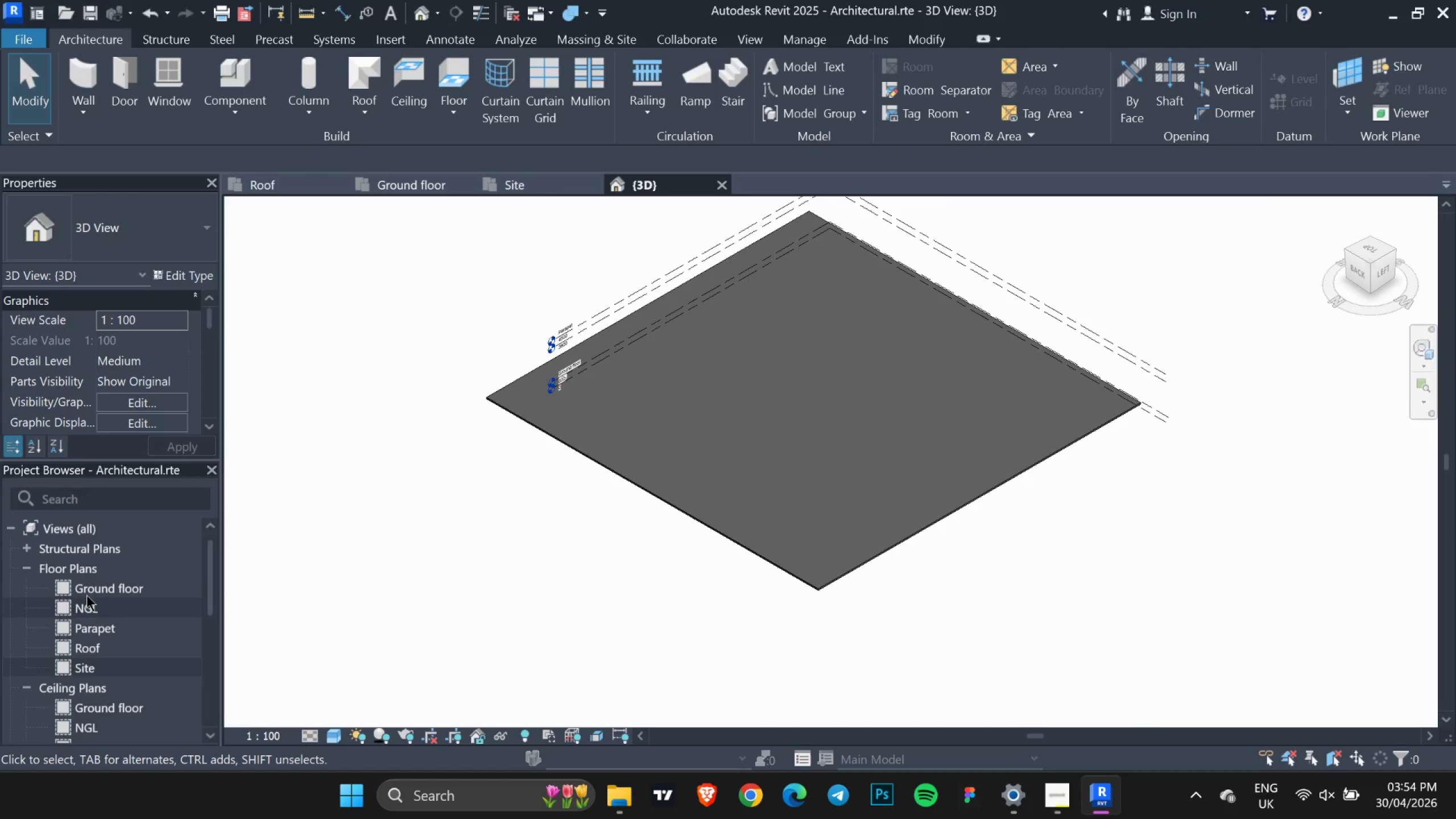 
left_click([91, 591])
 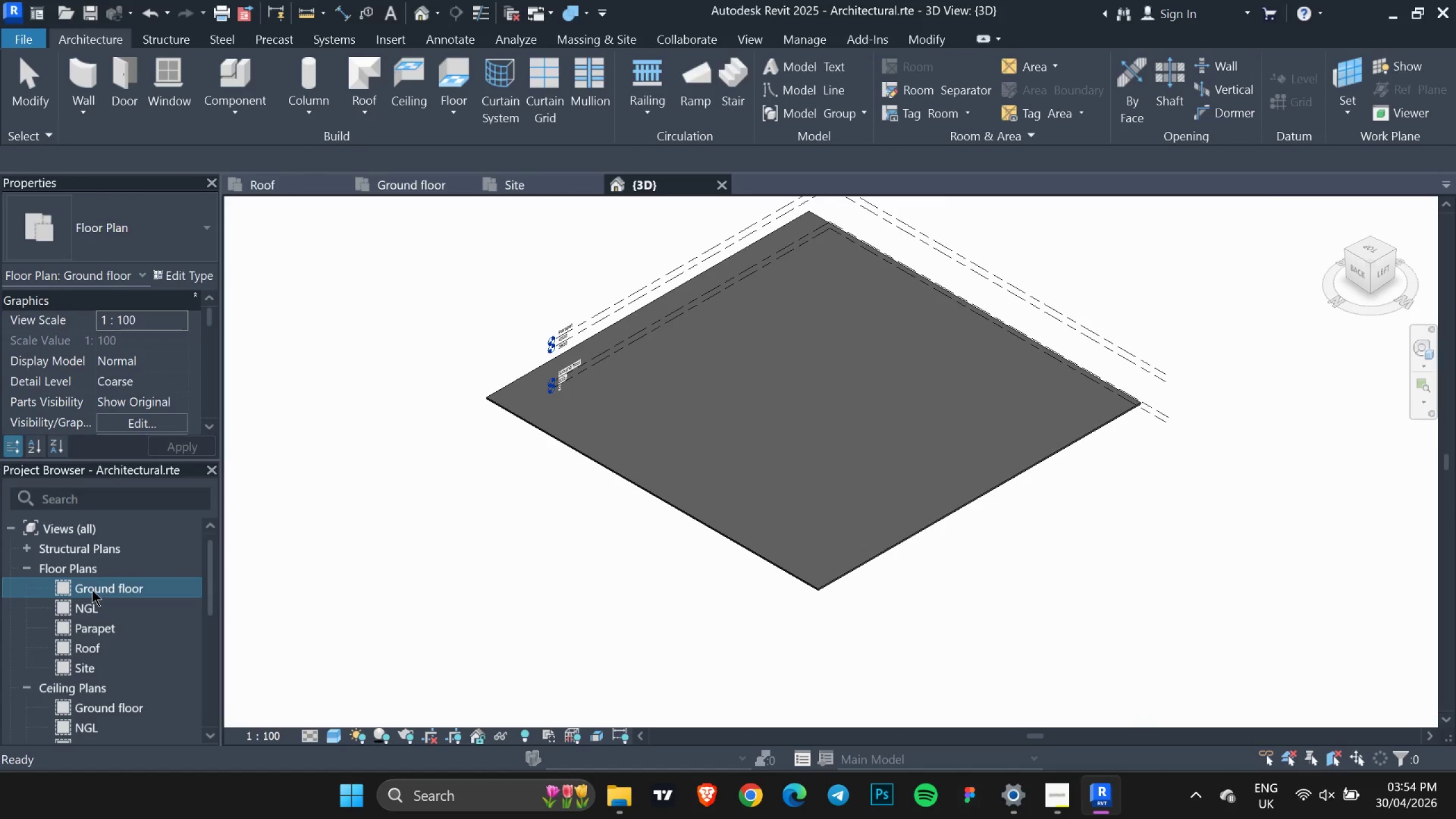 
double_click([92, 590])
 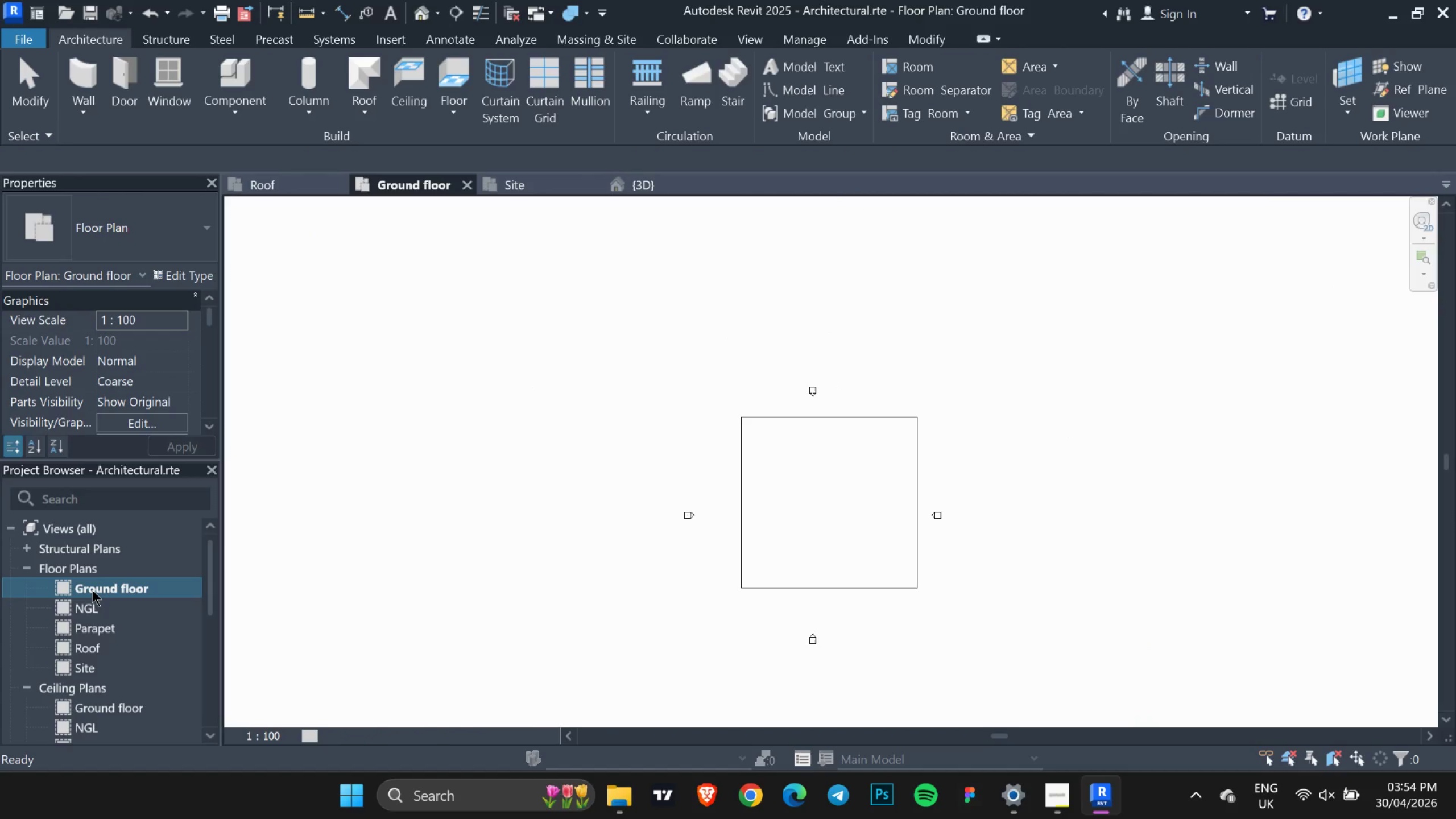 
triple_click([92, 590])
 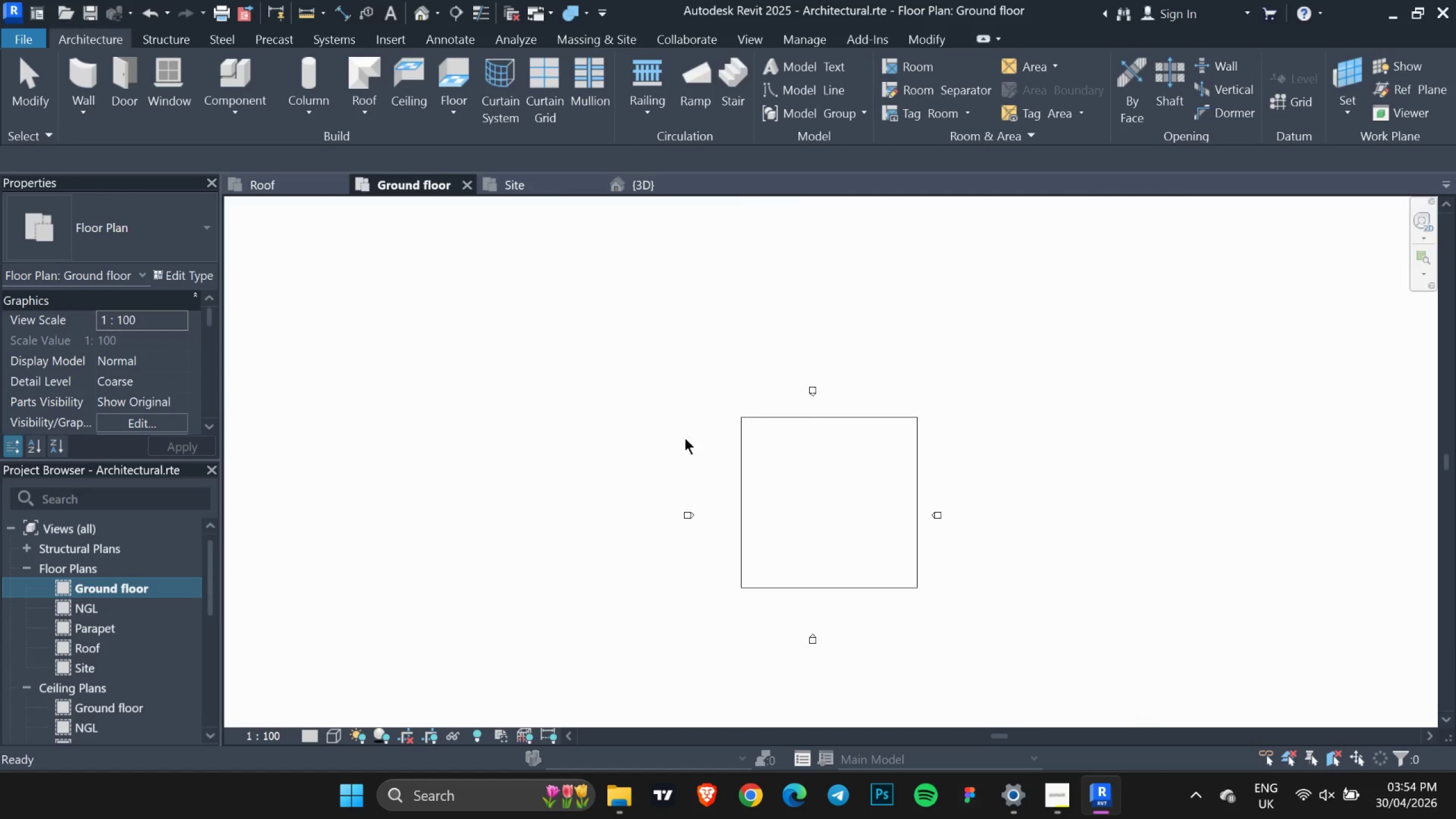 
scroll: coordinate [748, 452], scroll_direction: up, amount: 3.0
 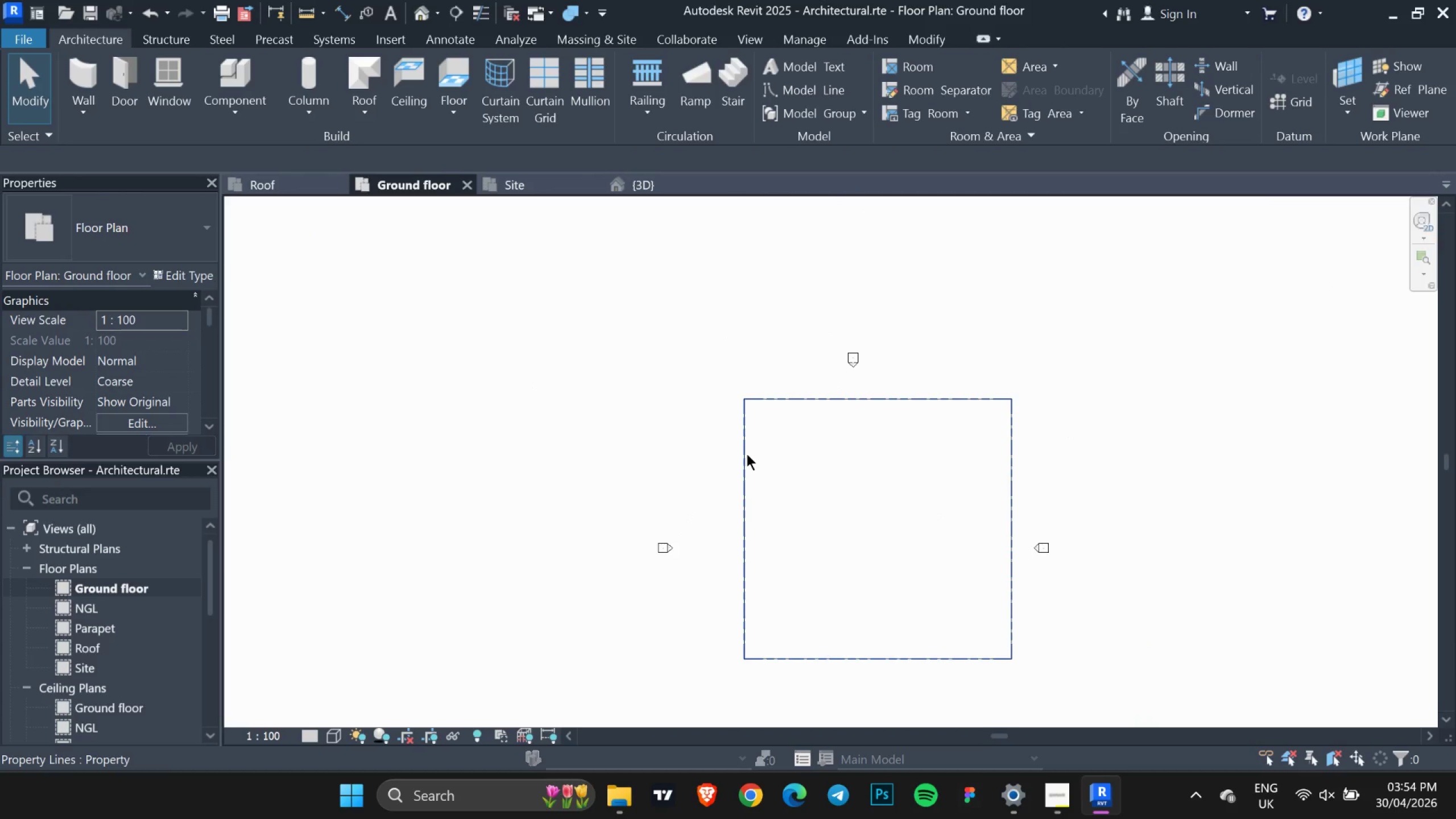 
double_click([747, 454])
 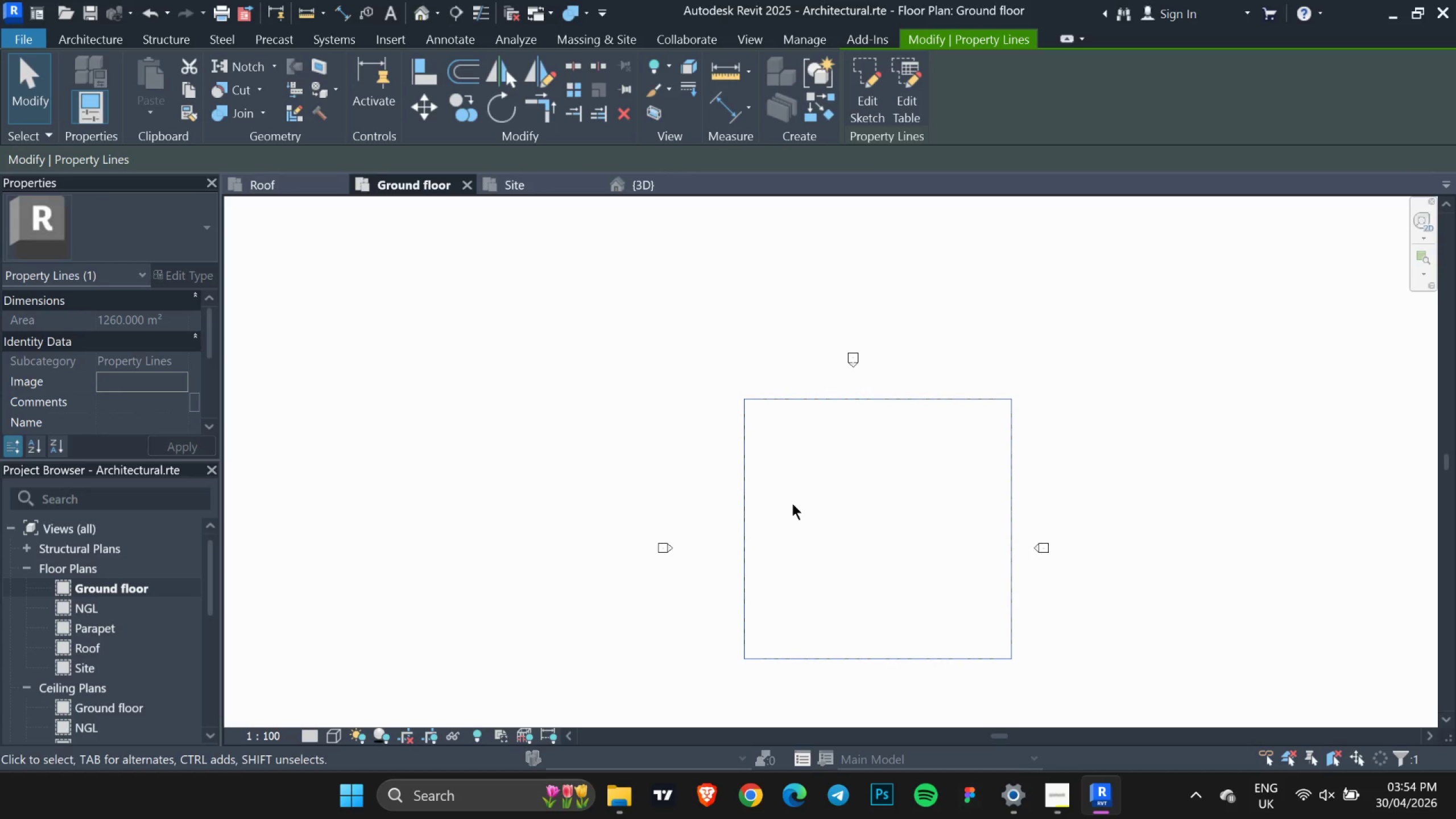 
scroll: coordinate [793, 503], scroll_direction: up, amount: 1.0
 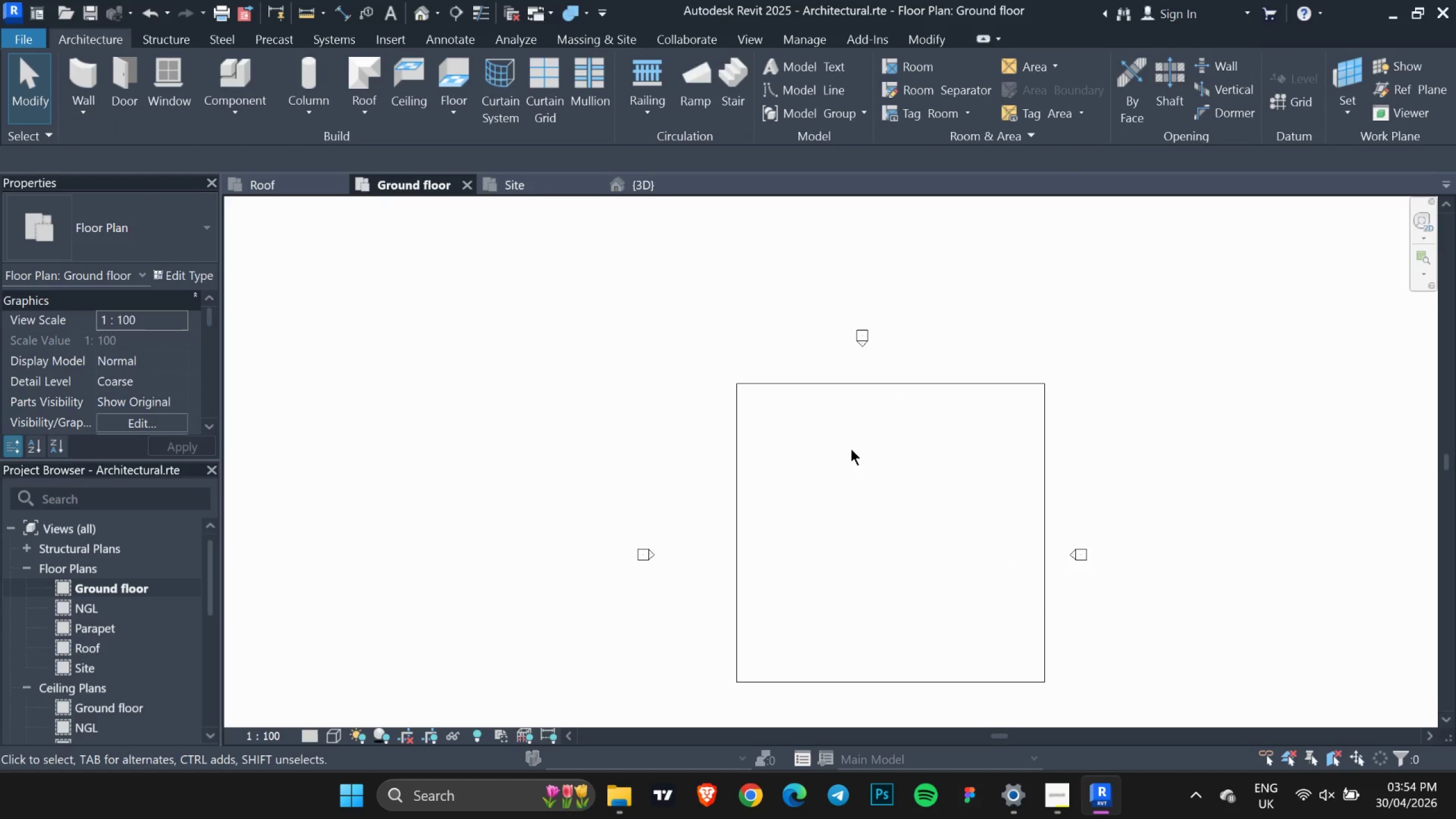 
hold_key(key=Escape, duration=0.38)
 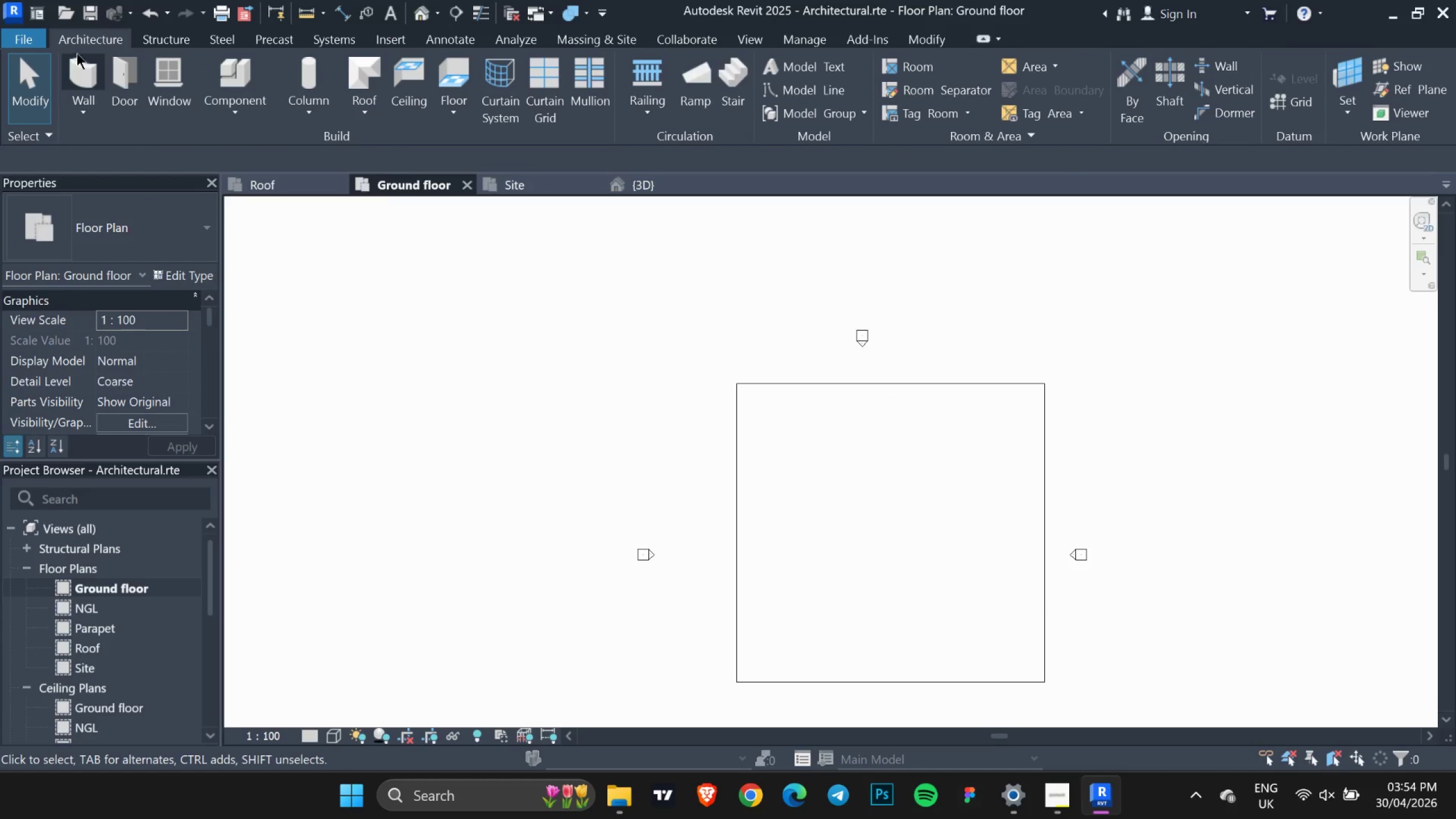 
left_click([90, 39])
 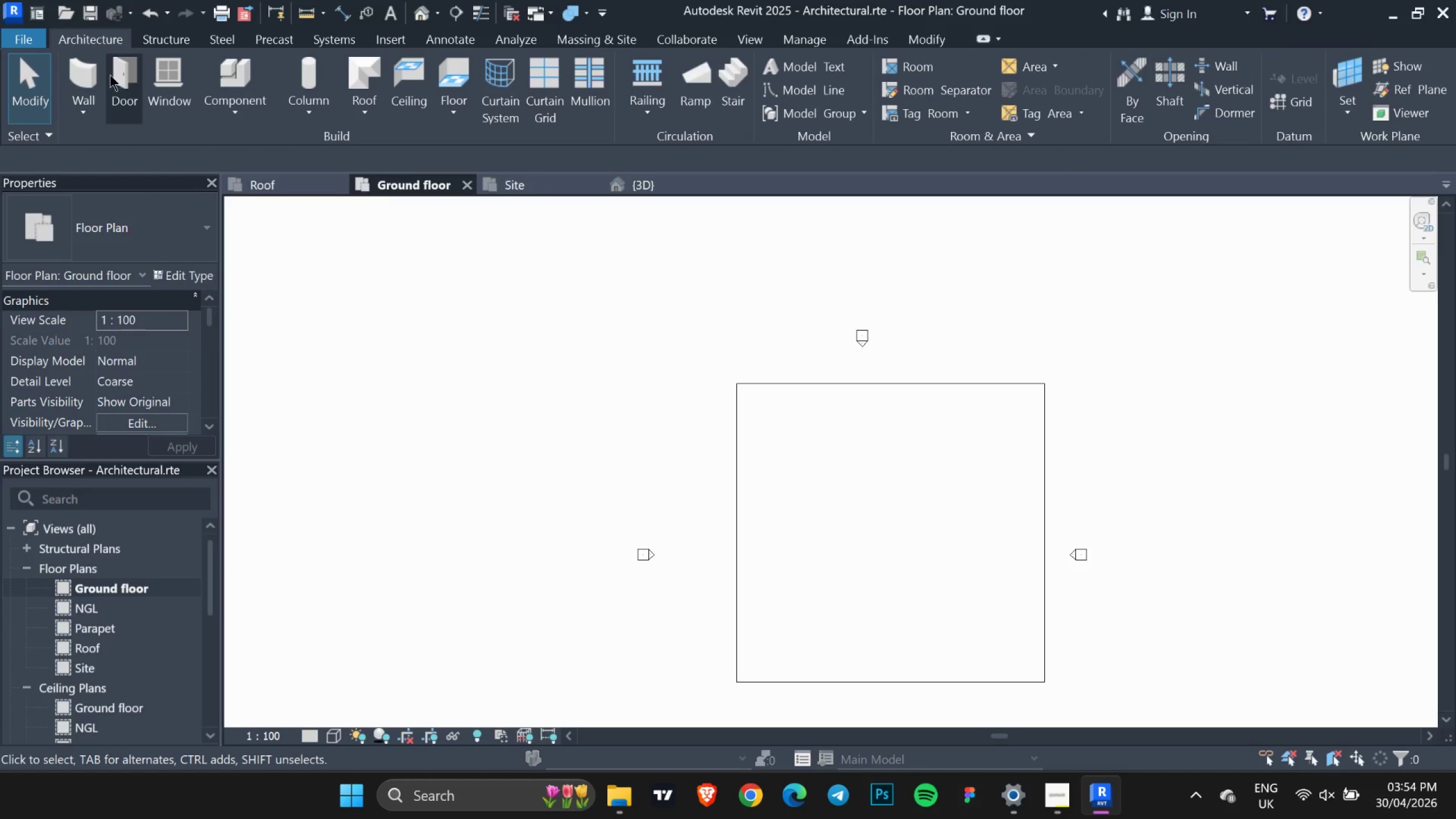 
left_click([76, 75])
 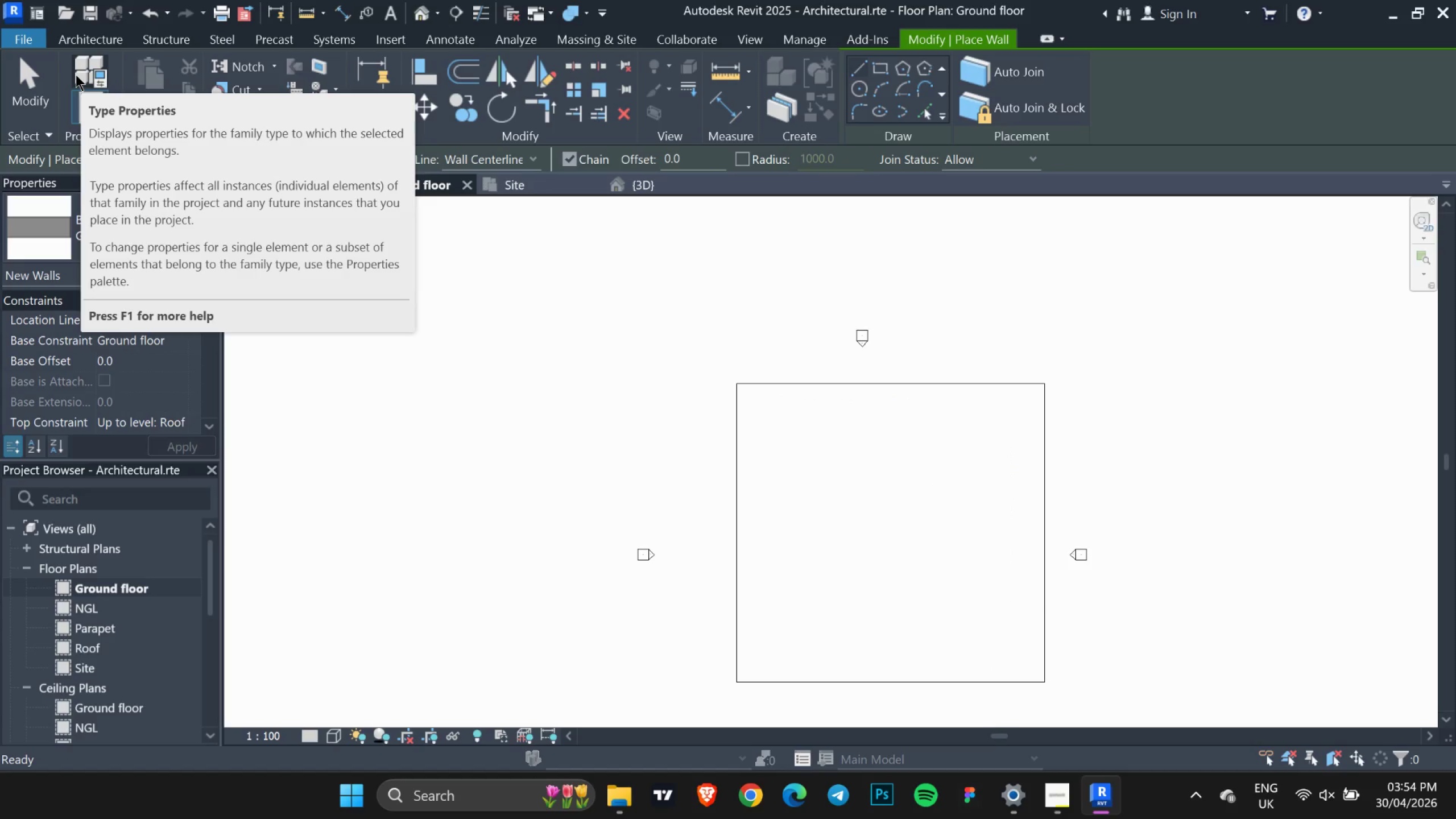 
wait(18.19)
 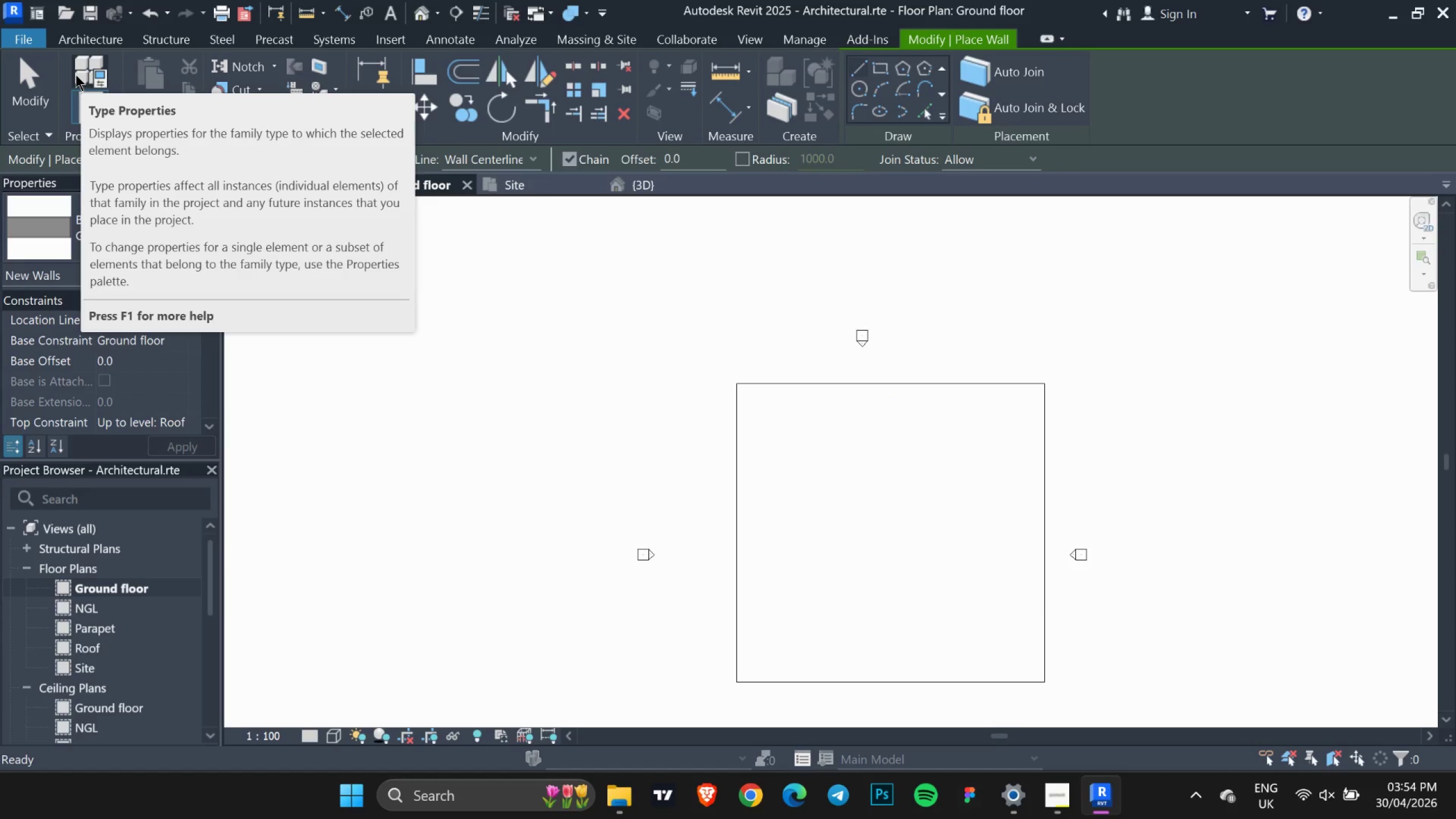 
left_click([60, 39])
 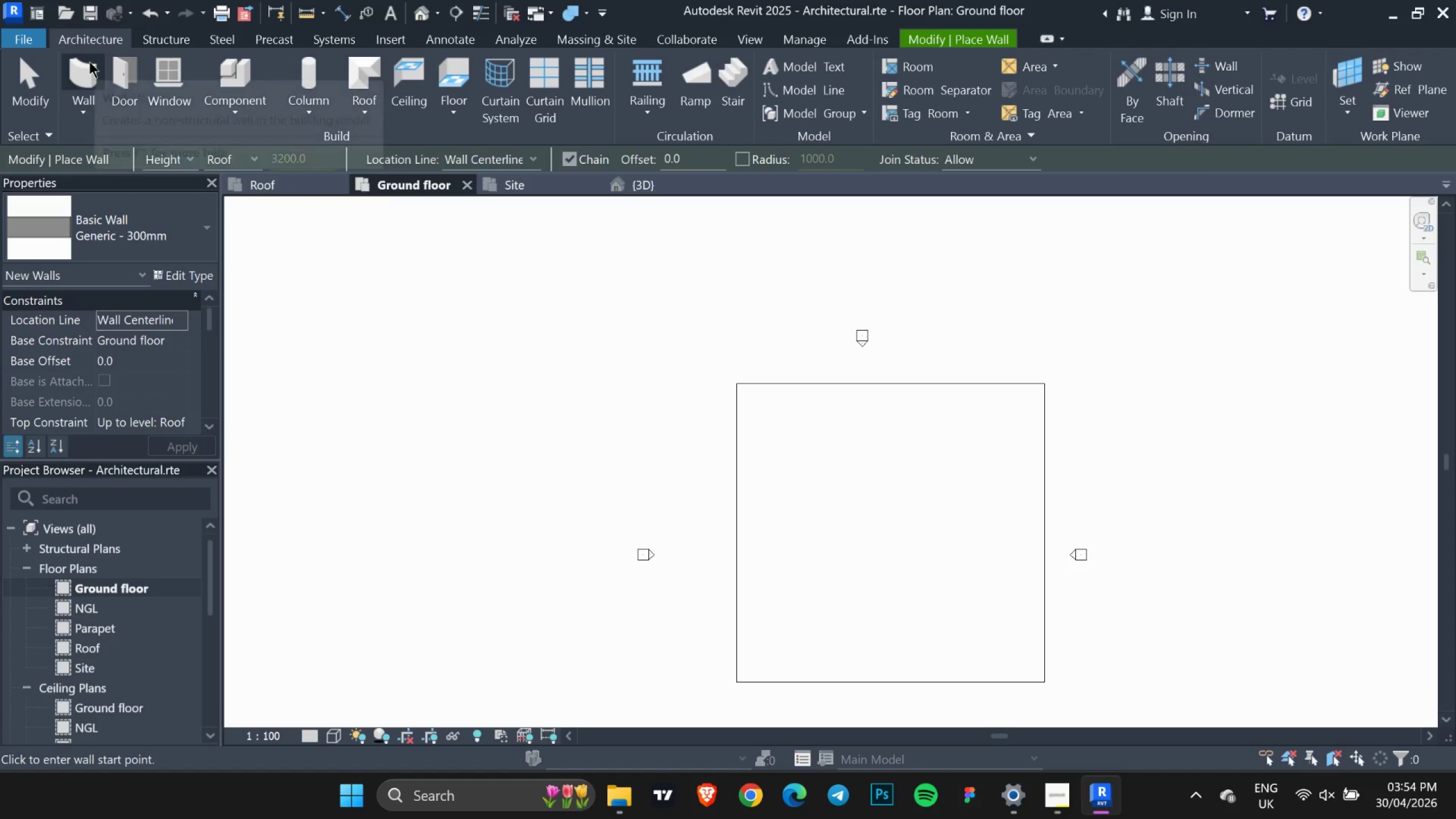 
left_click([89, 61])
 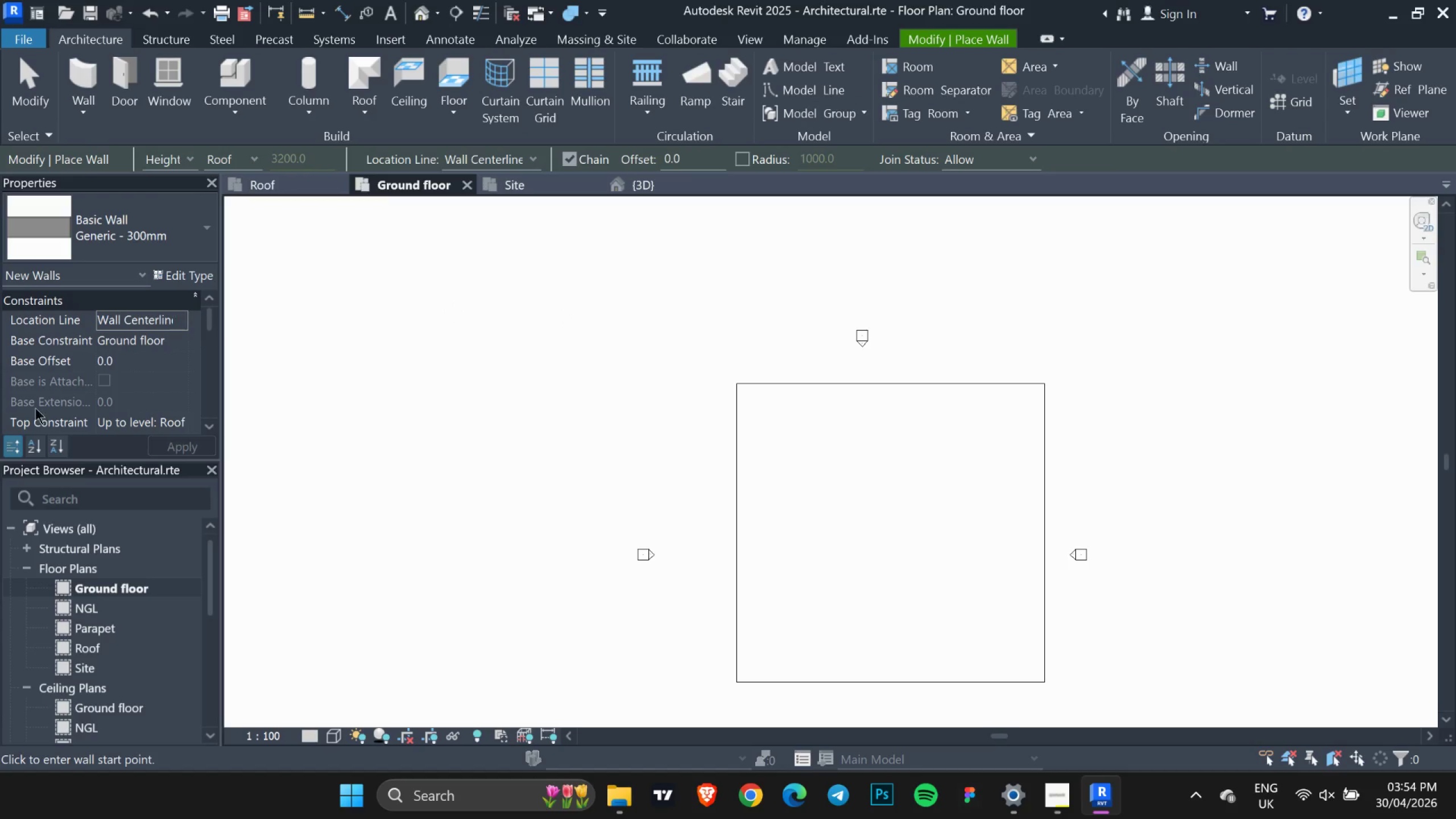 
wait(6.36)
 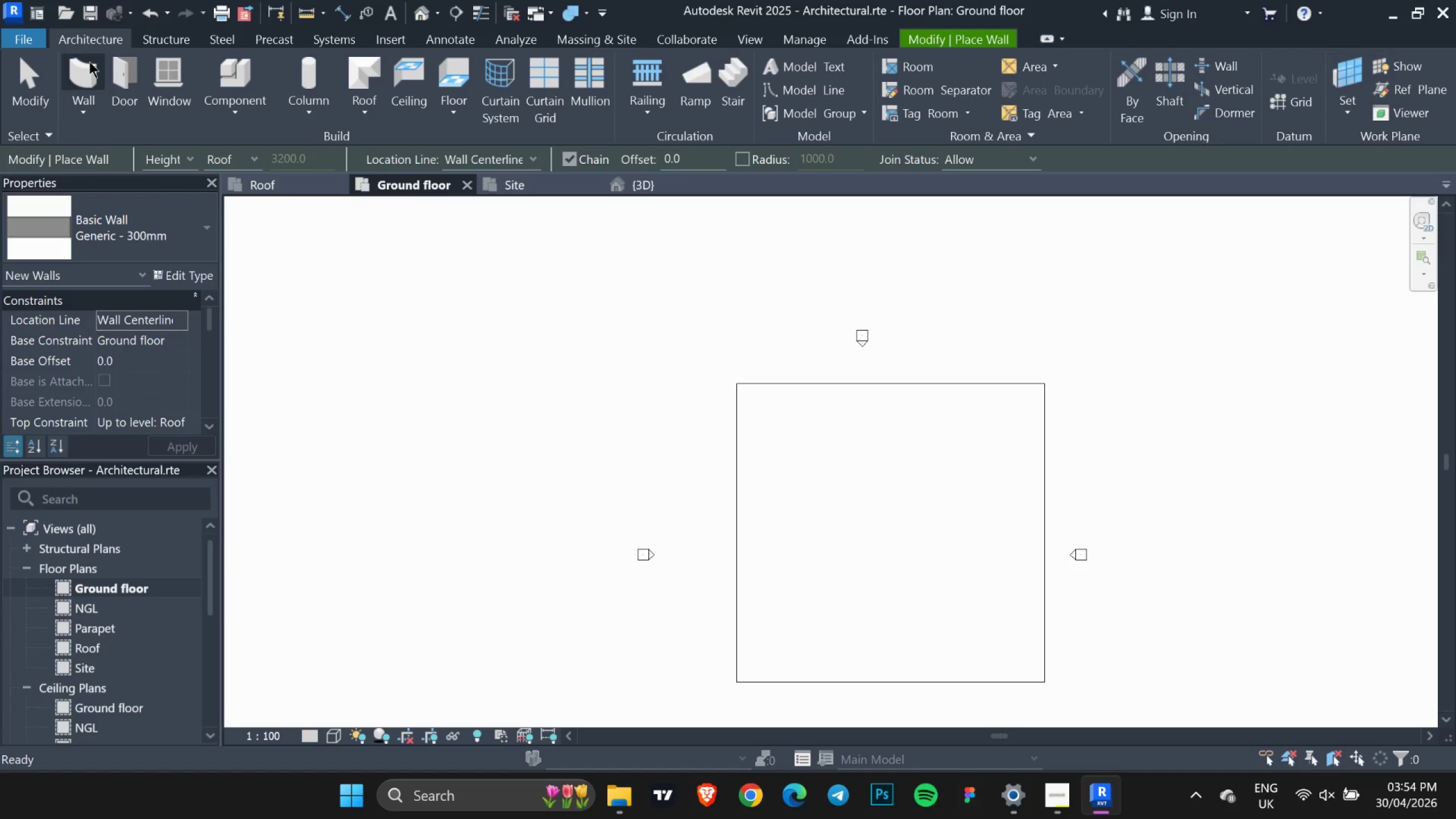 
left_click([174, 344])
 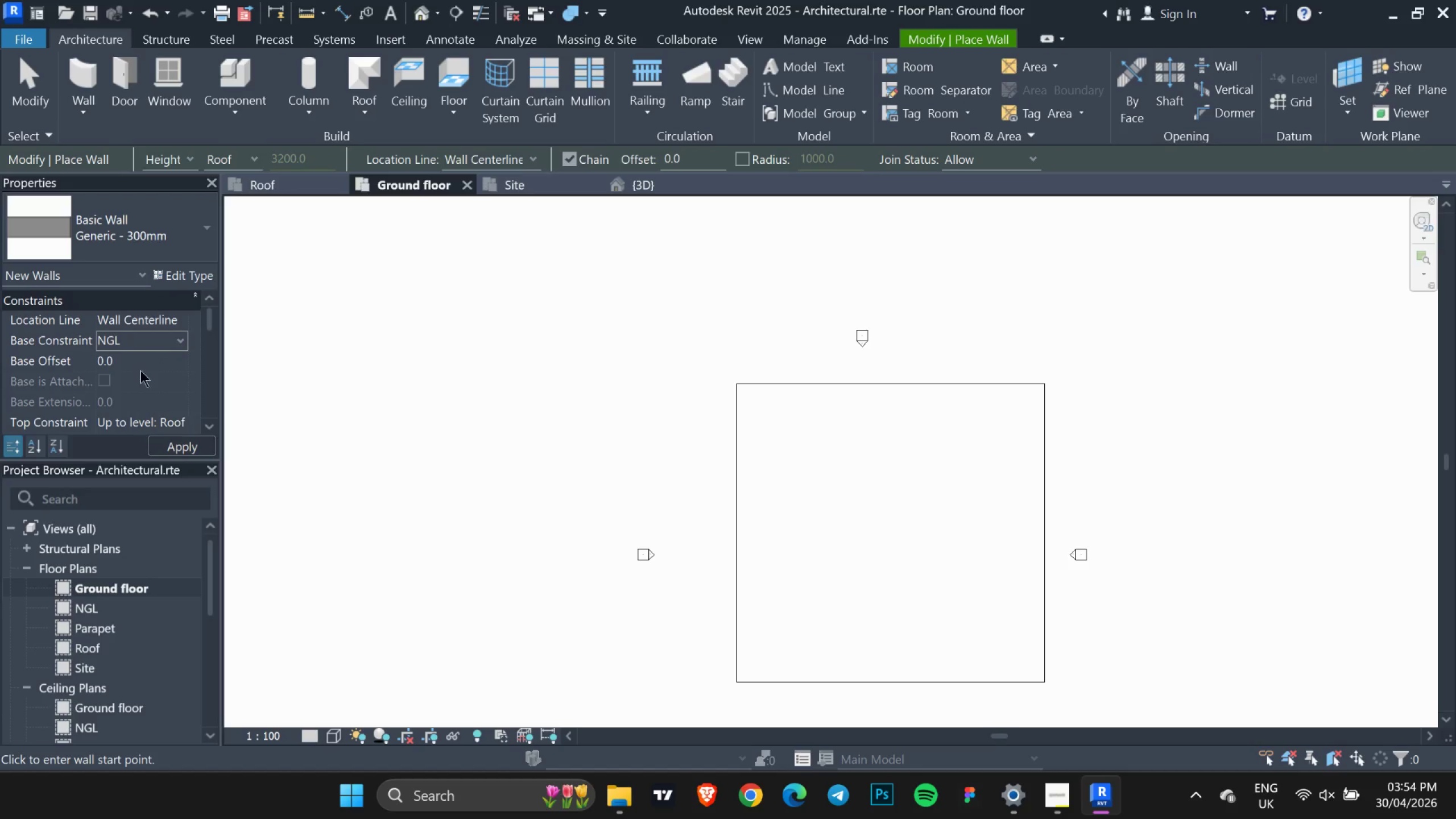 
scroll: coordinate [156, 399], scroll_direction: down, amount: 2.0
 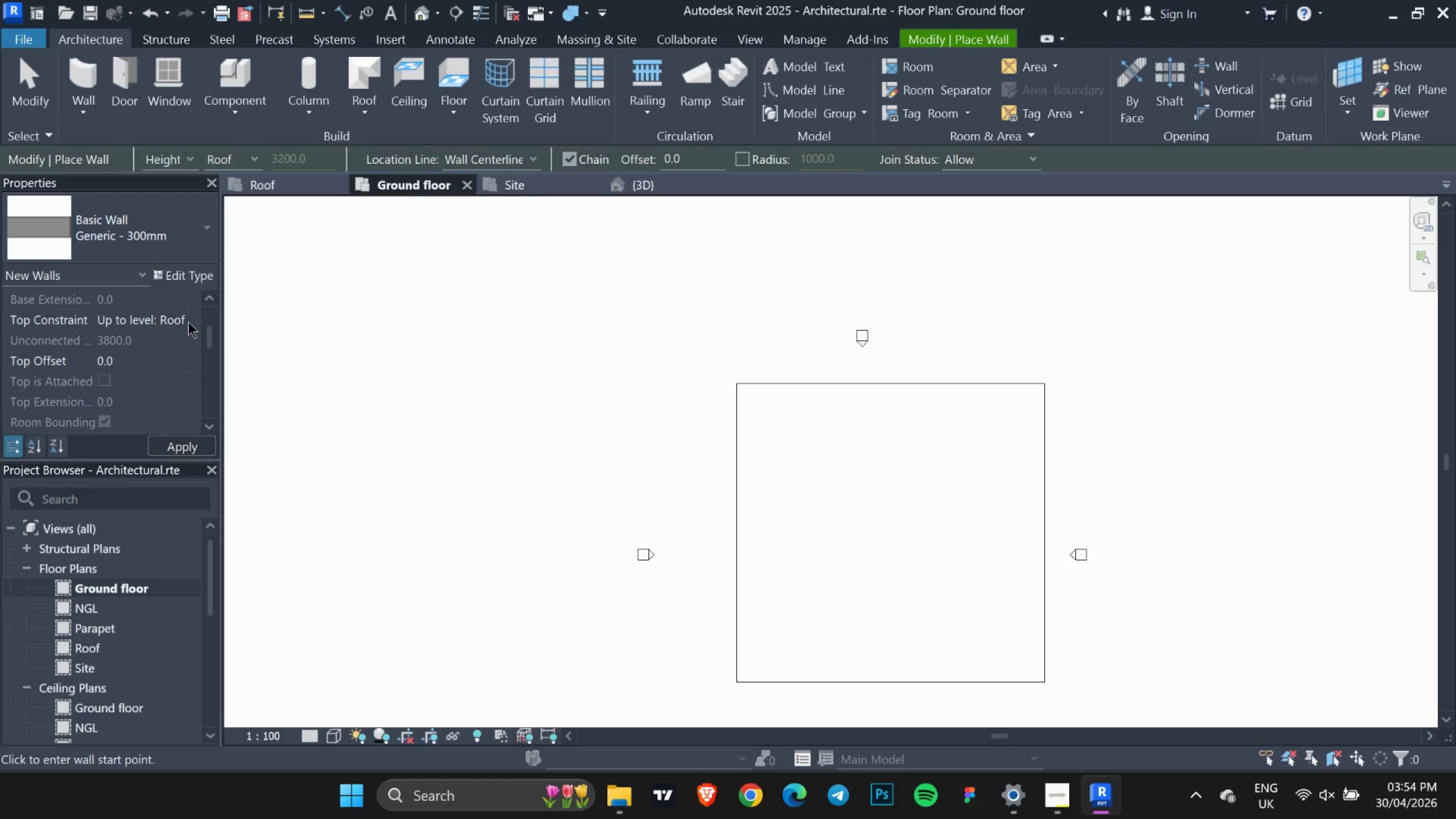 
double_click([184, 322])
 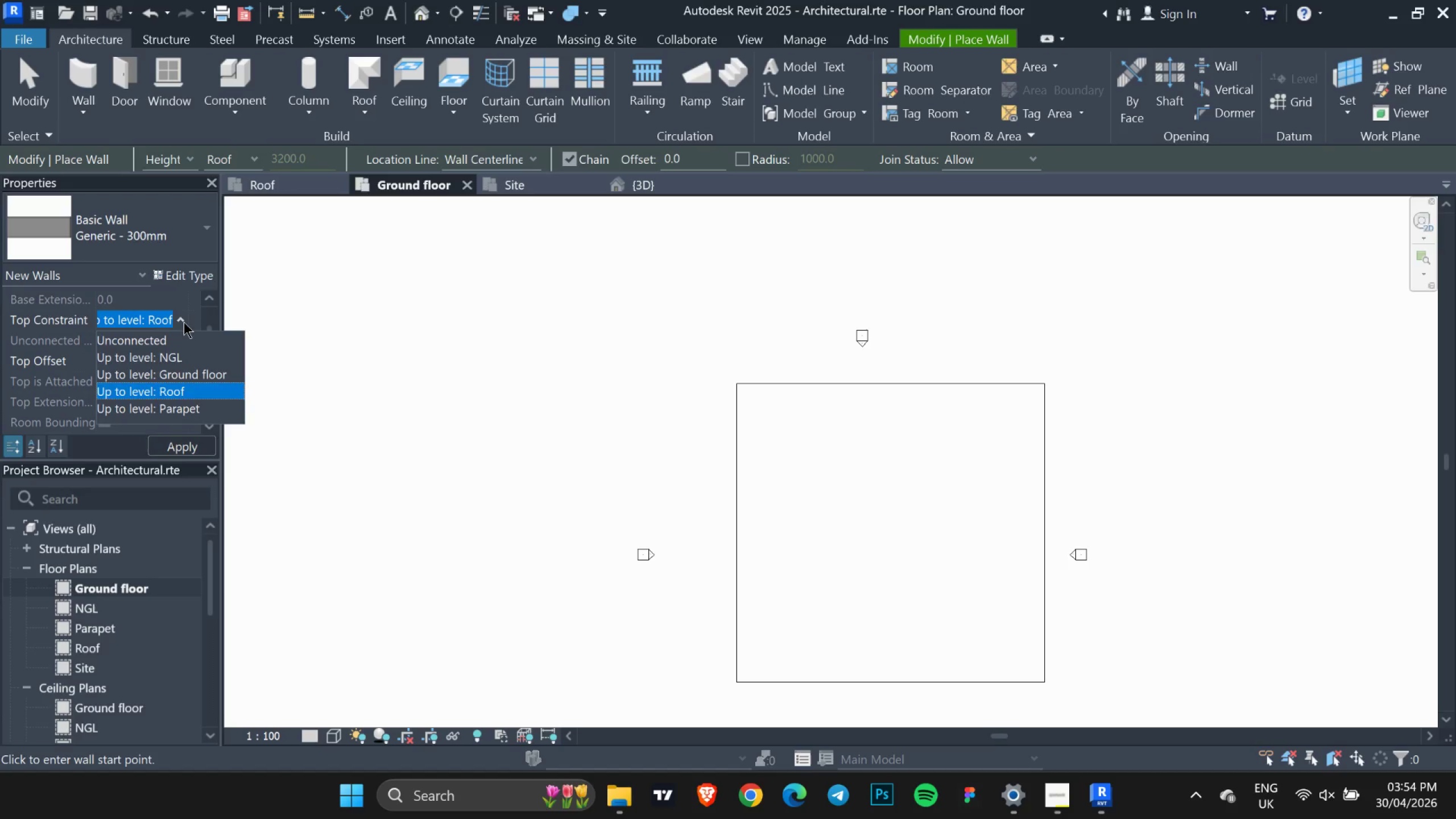 
left_click([184, 322])
 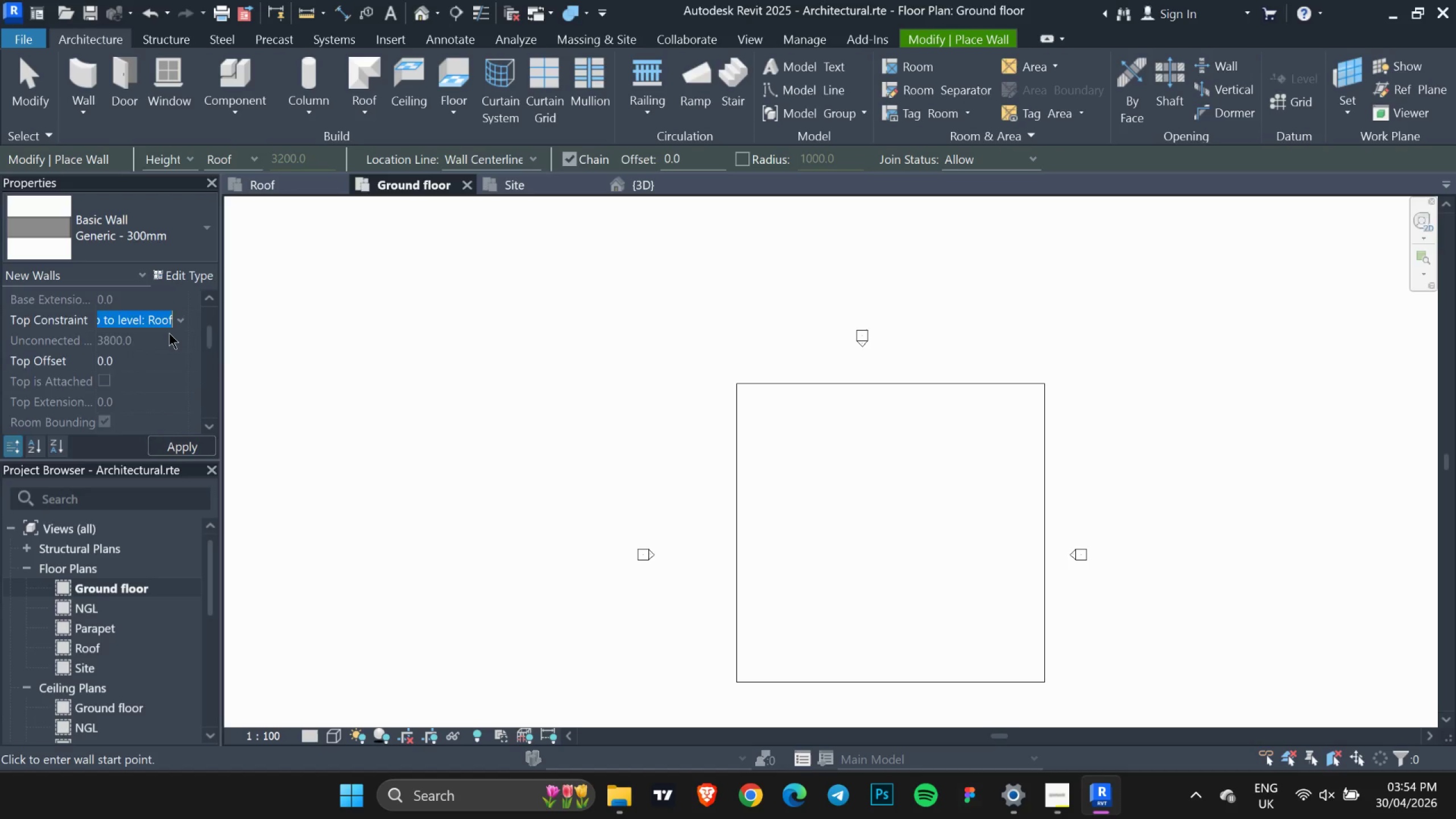 
scroll: coordinate [766, 420], scroll_direction: up, amount: 7.0
 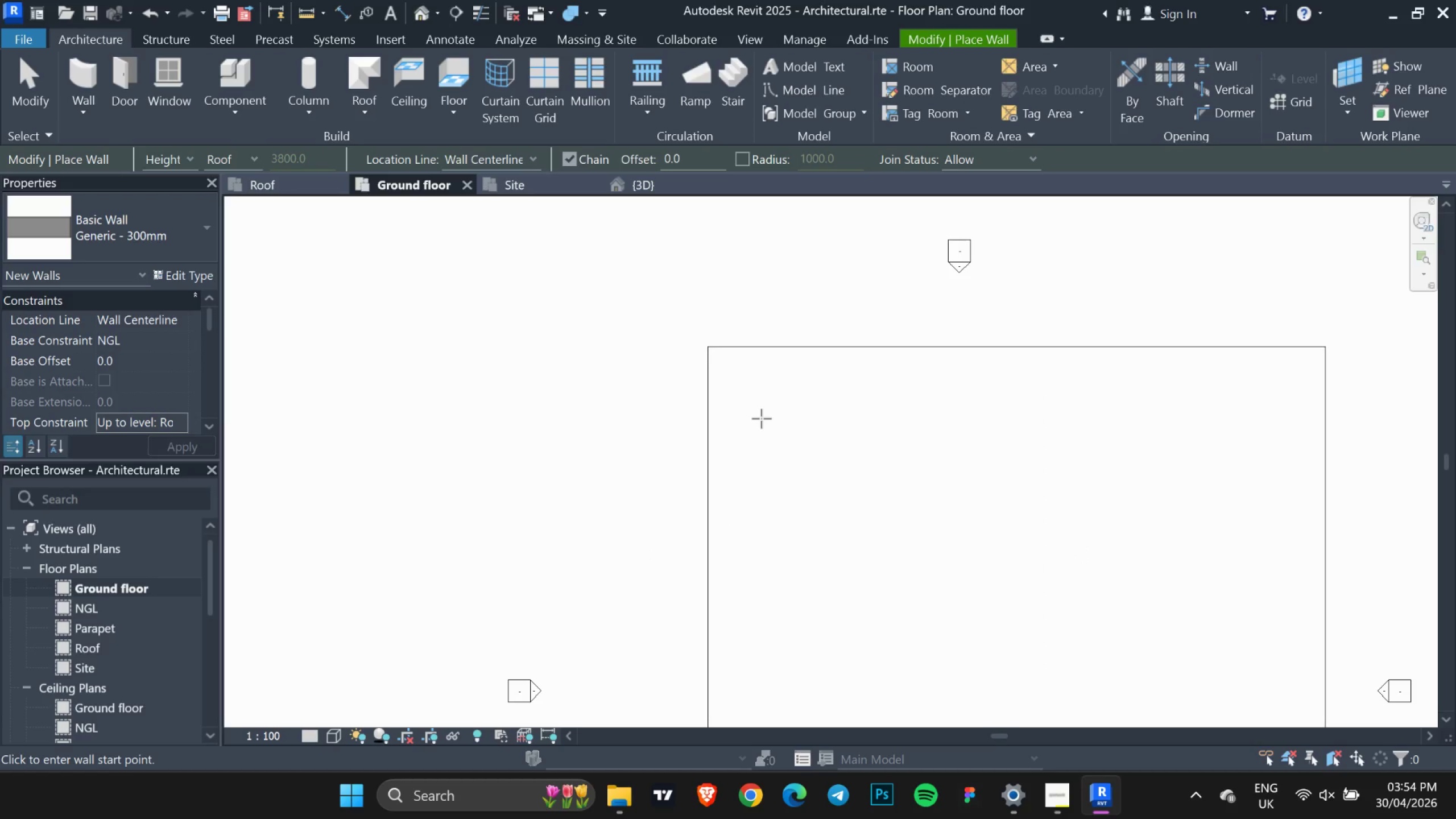 
left_click([762, 419])
 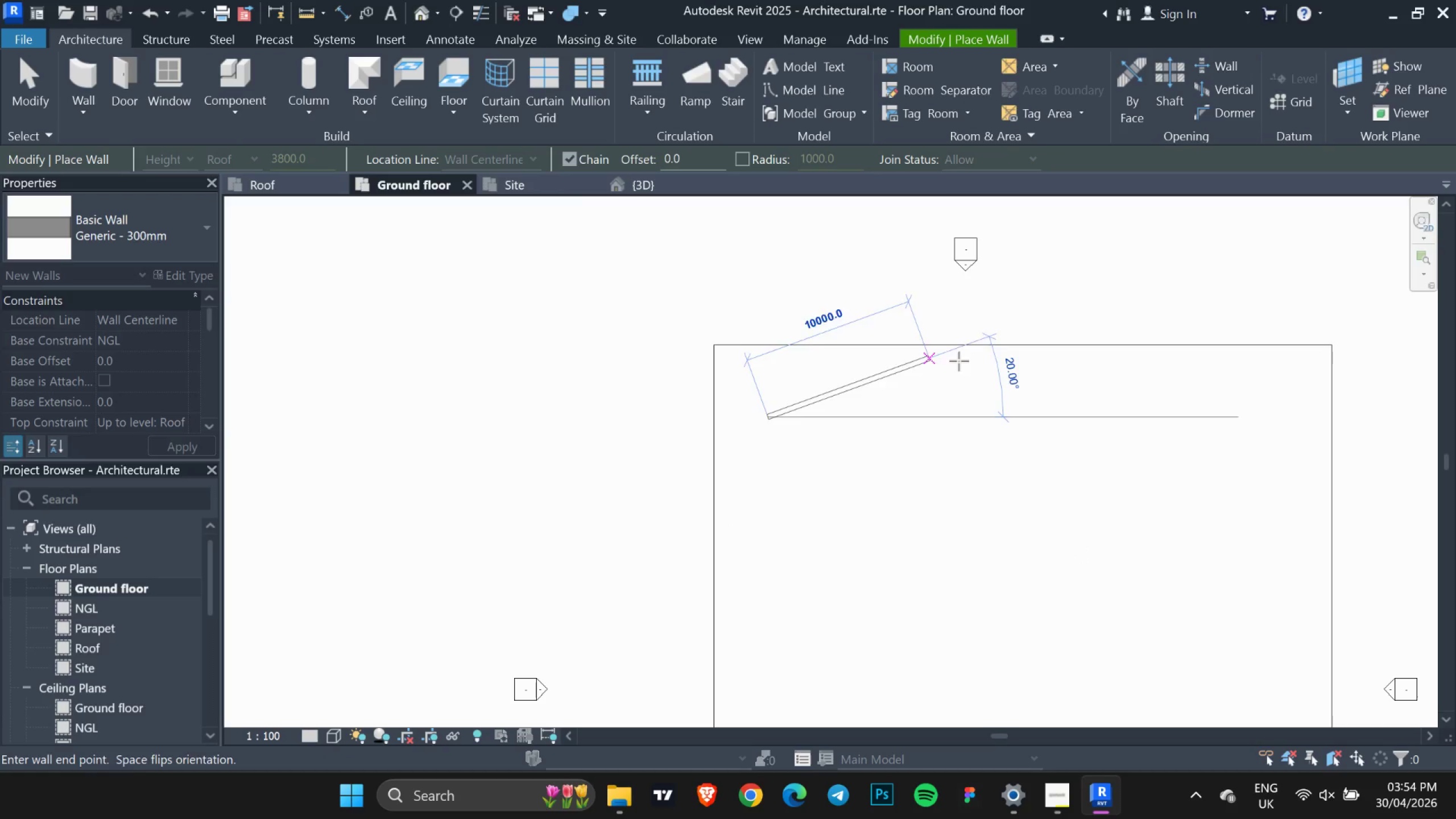 
scroll: coordinate [1097, 408], scroll_direction: down, amount: 4.0
 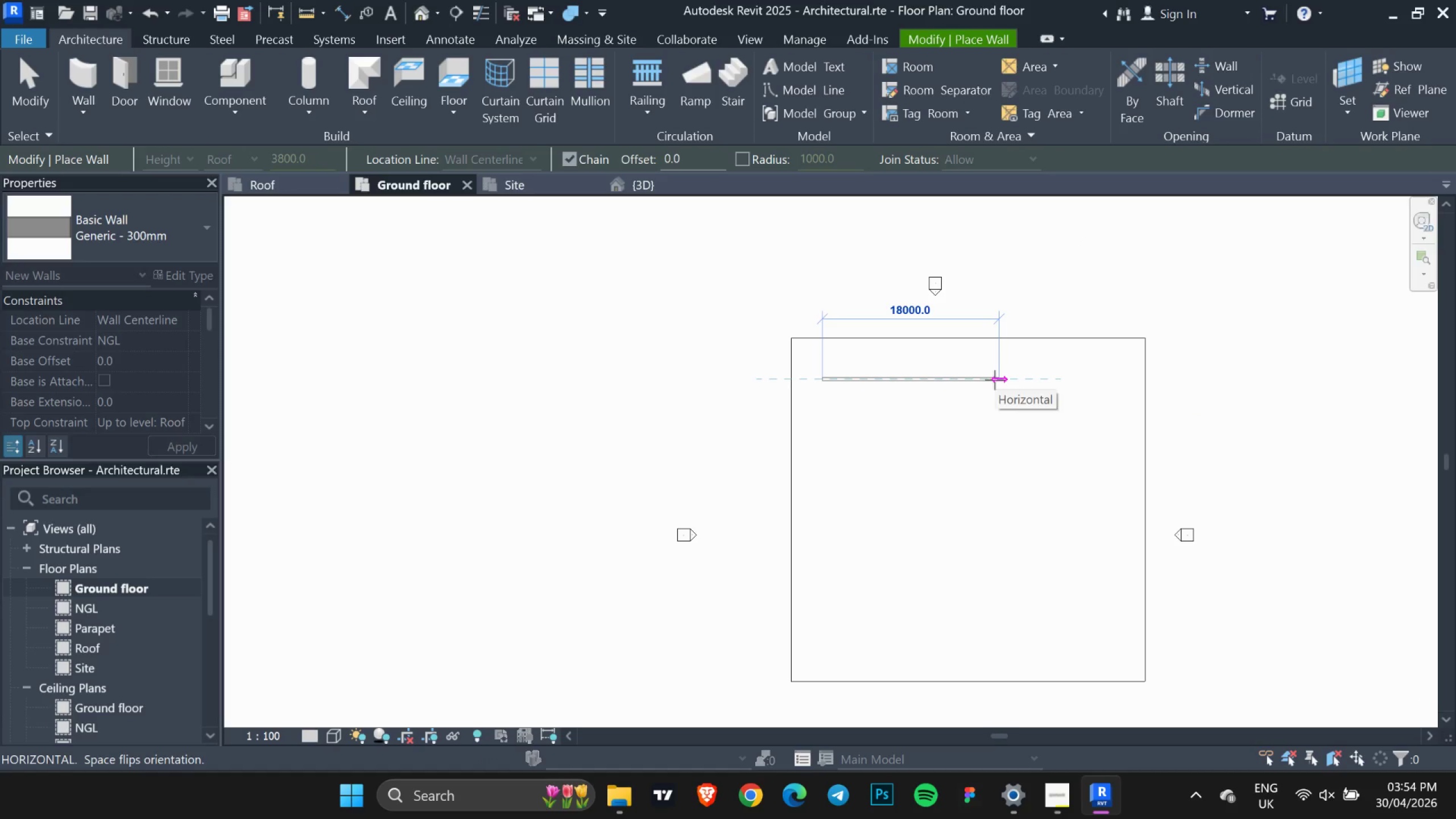 
wait(5.46)
 